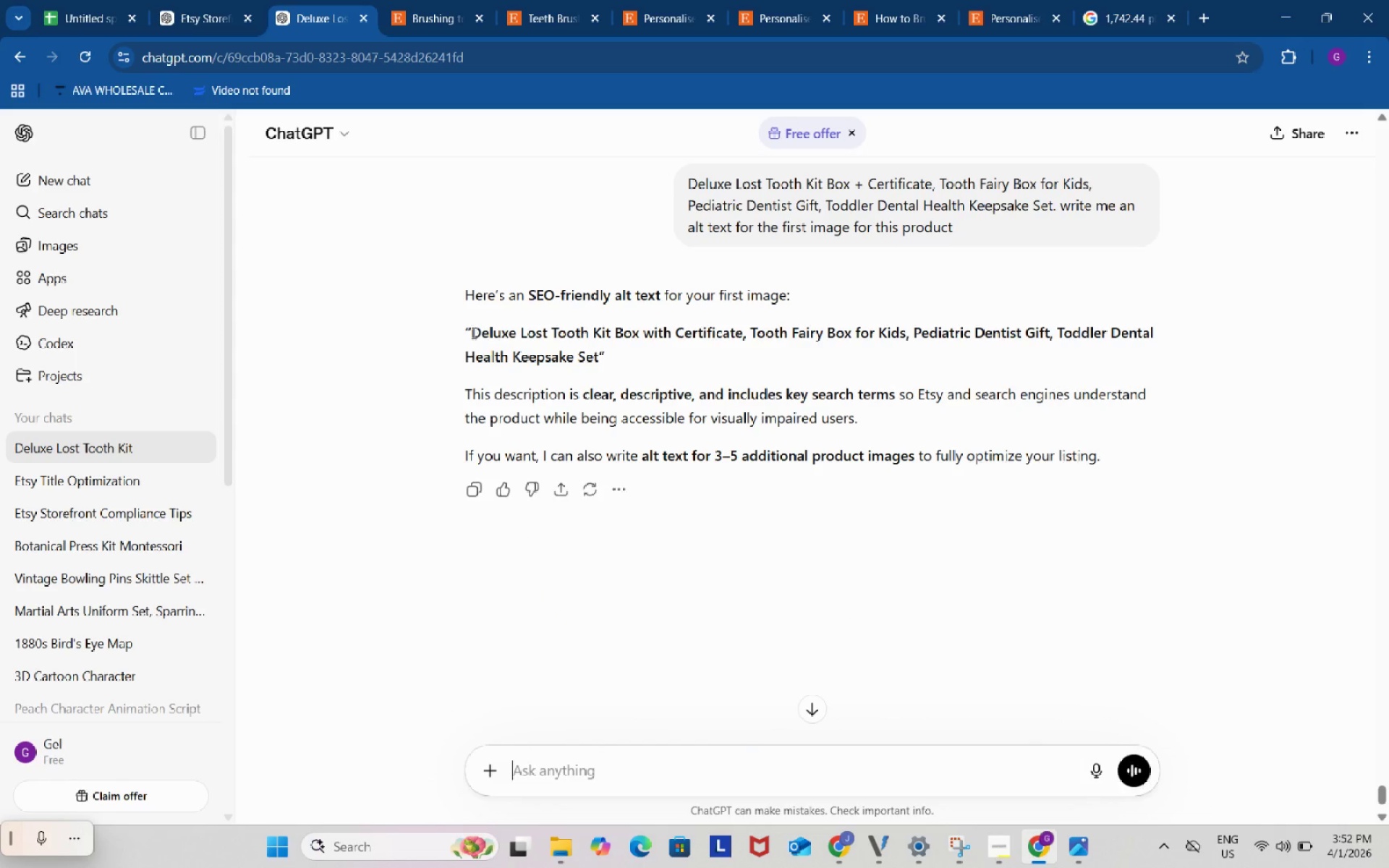 
left_click_drag(start_coordinate=[471, 331], to_coordinate=[600, 354])
 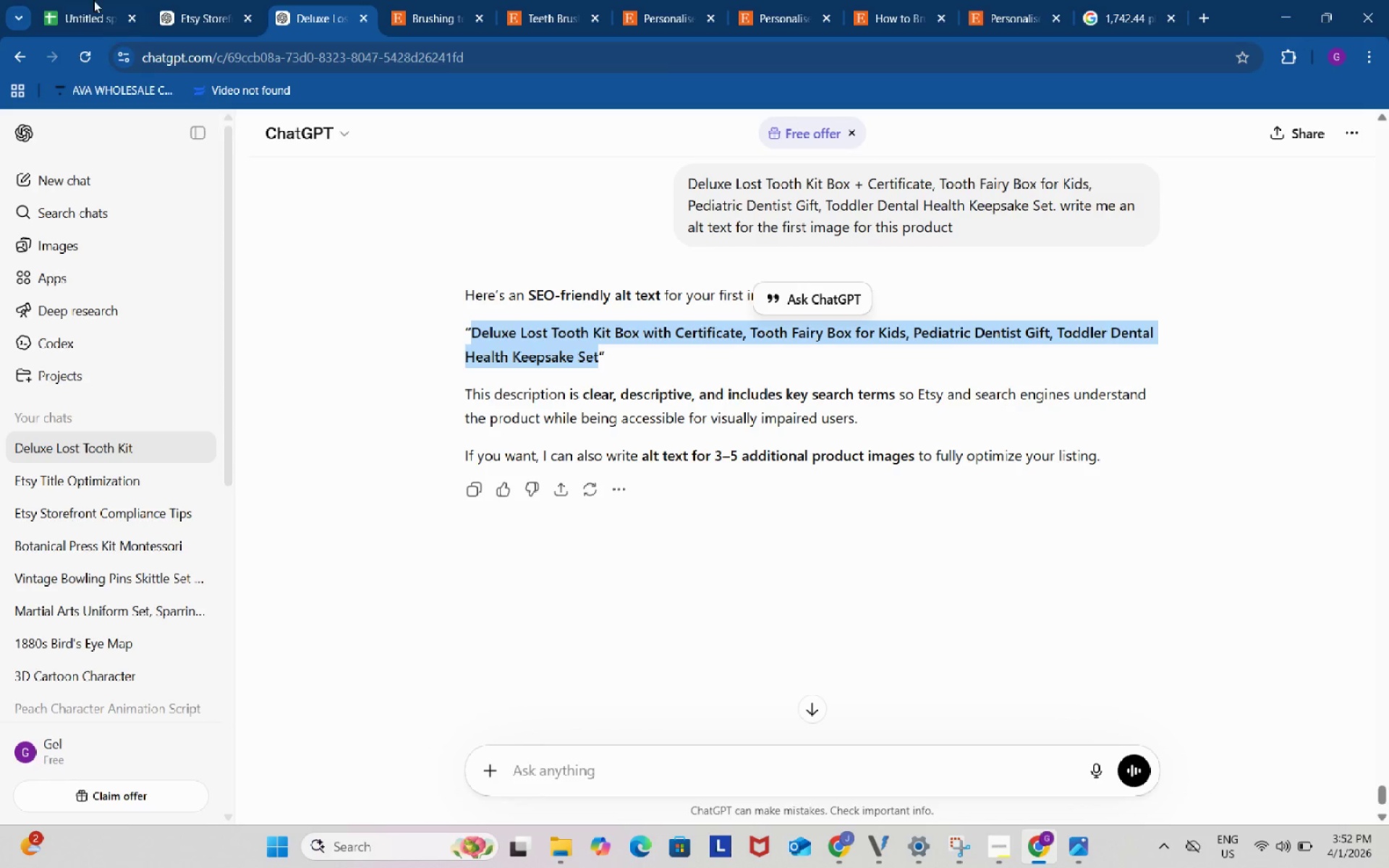 
key(Control+ControlLeft)
 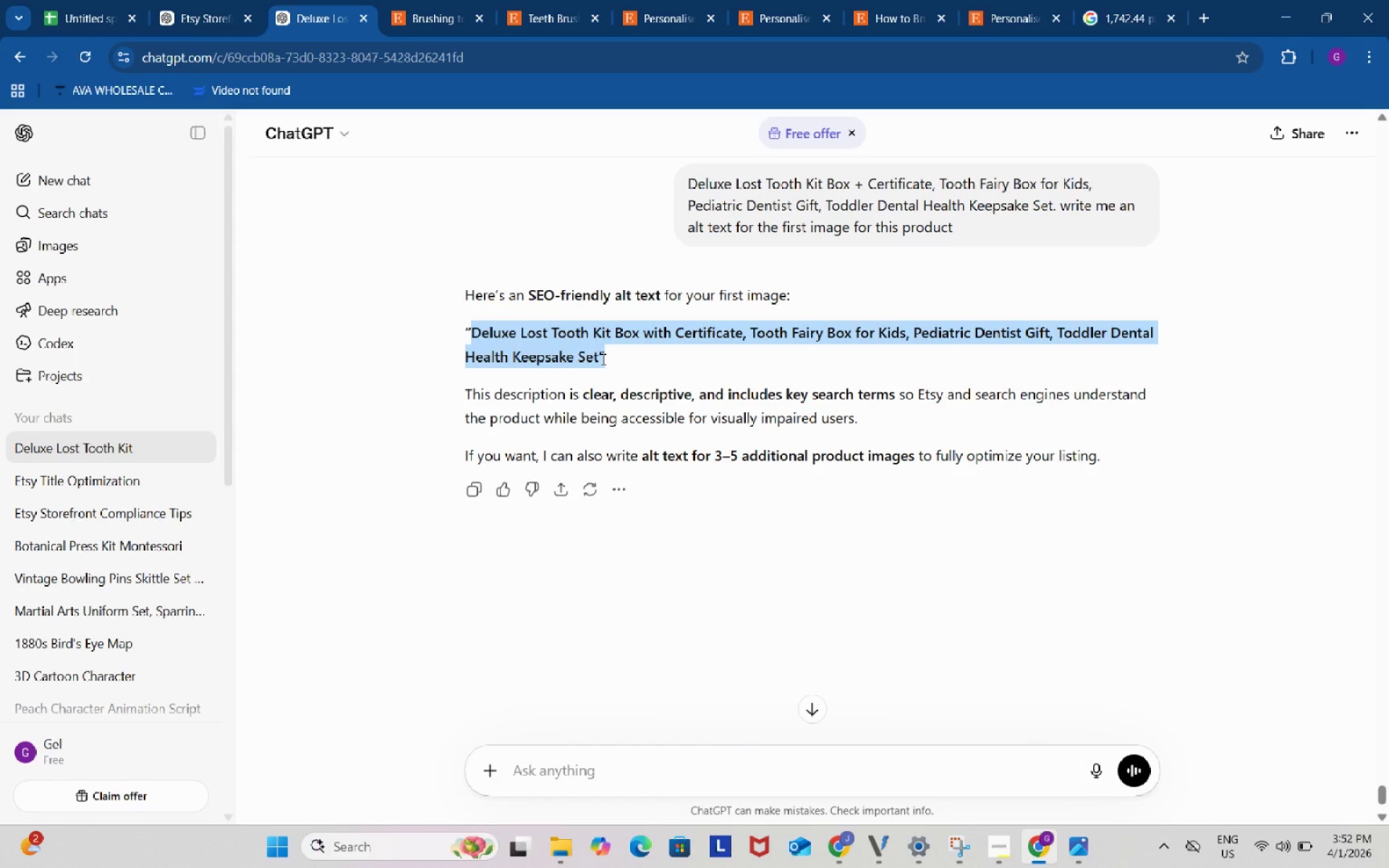 
key(Control+C)
 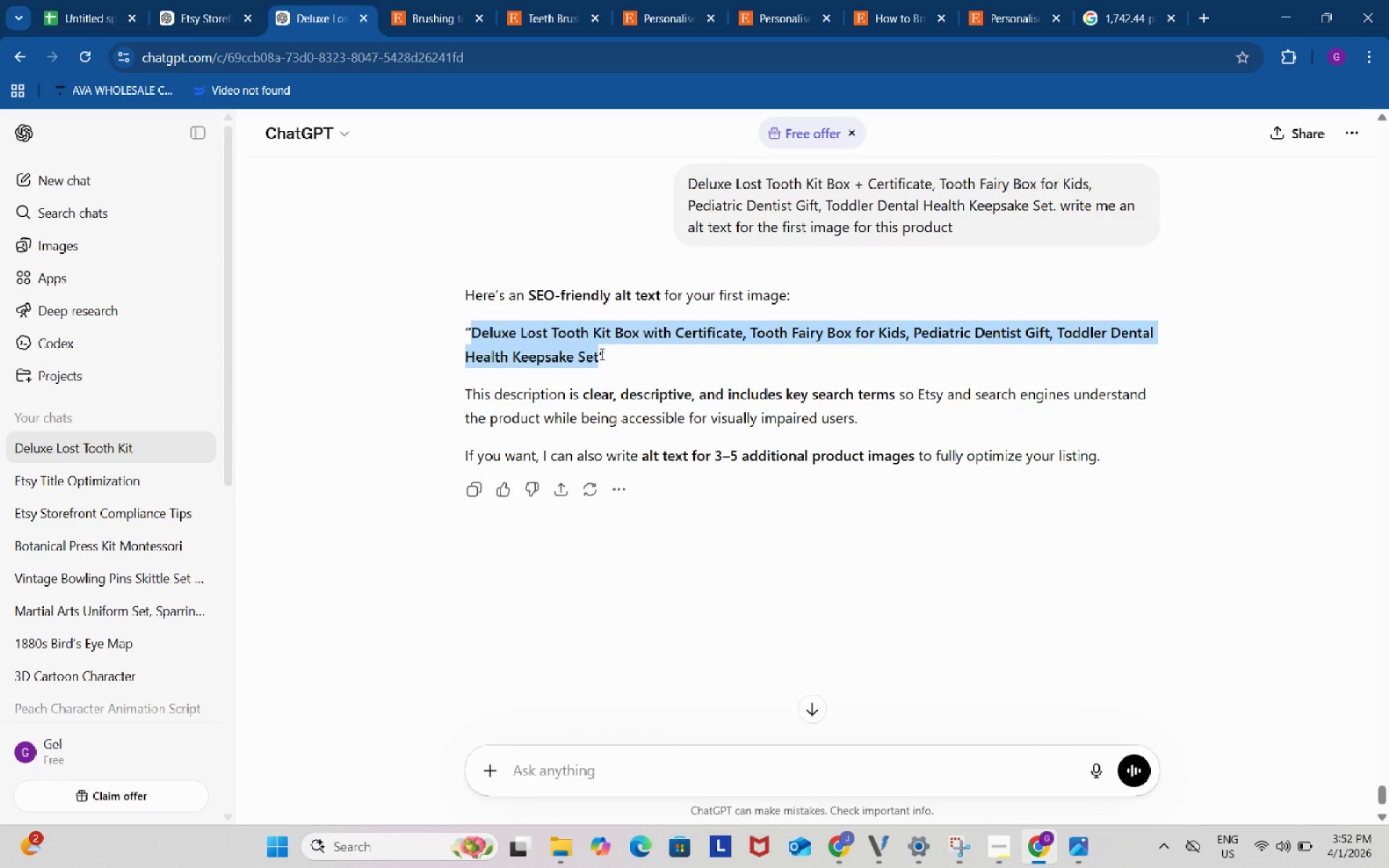 
key(Control+ControlLeft)
 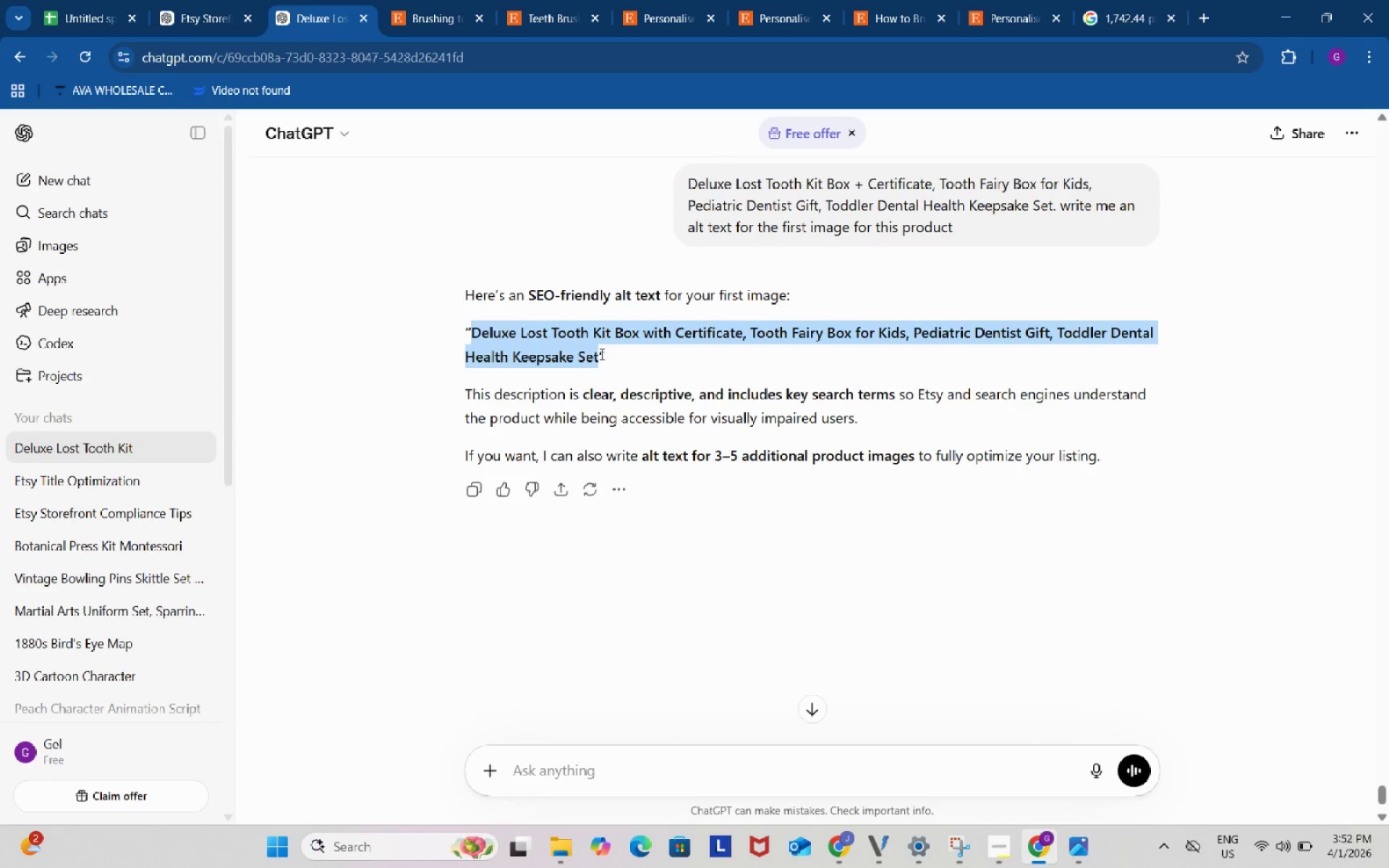 
key(Control+C)
 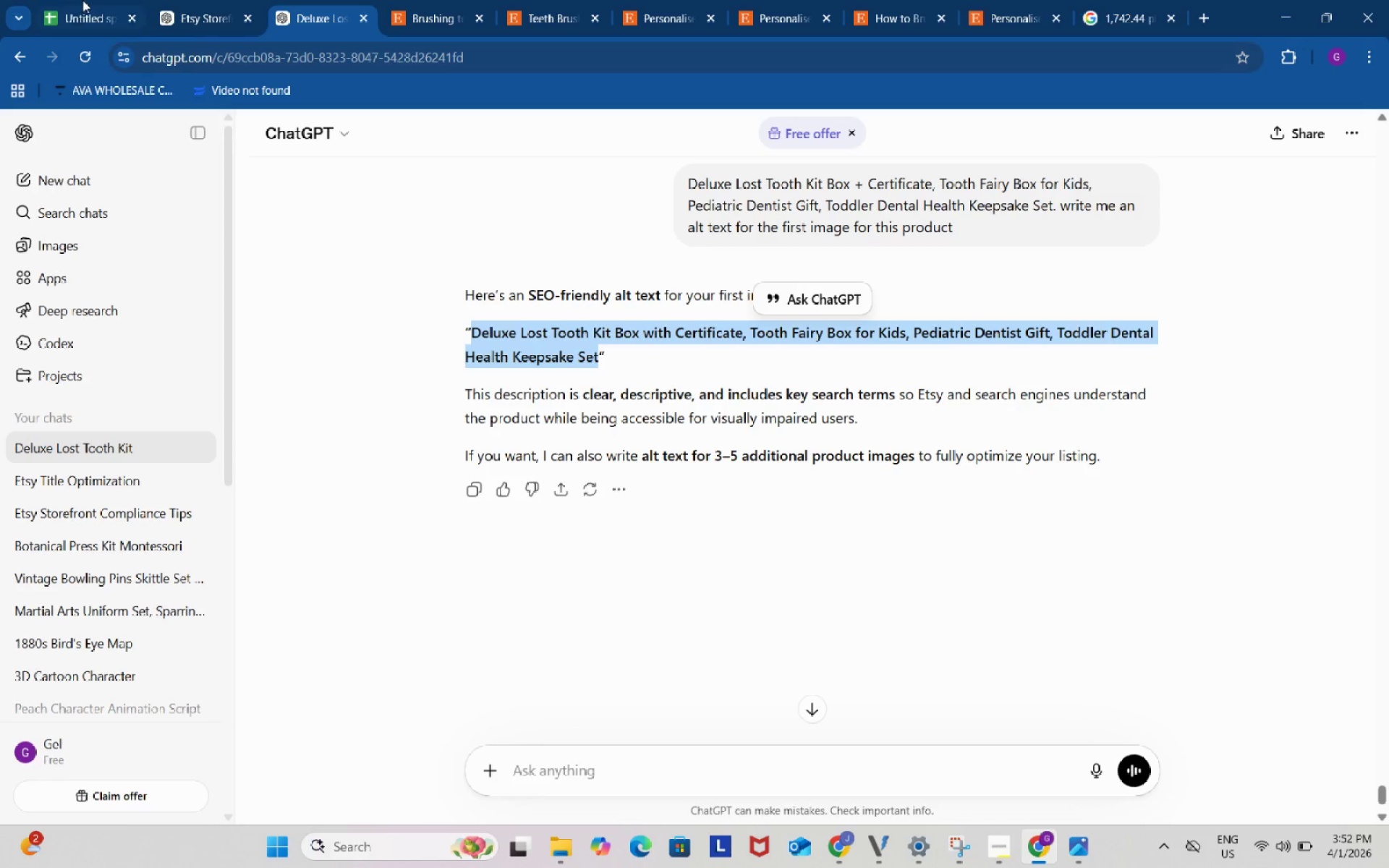 
left_click([82, 0])
 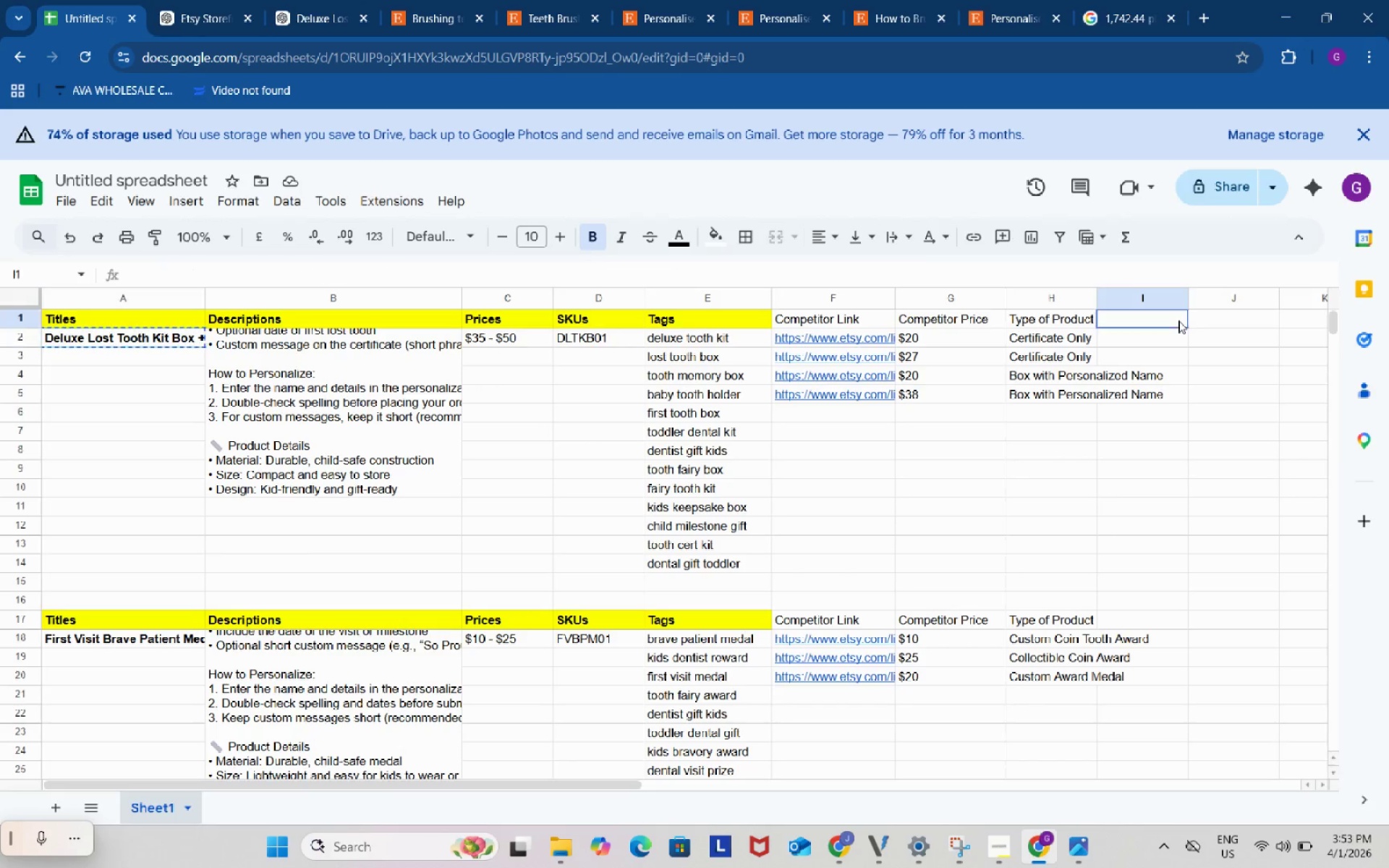 
double_click([1178, 320])
 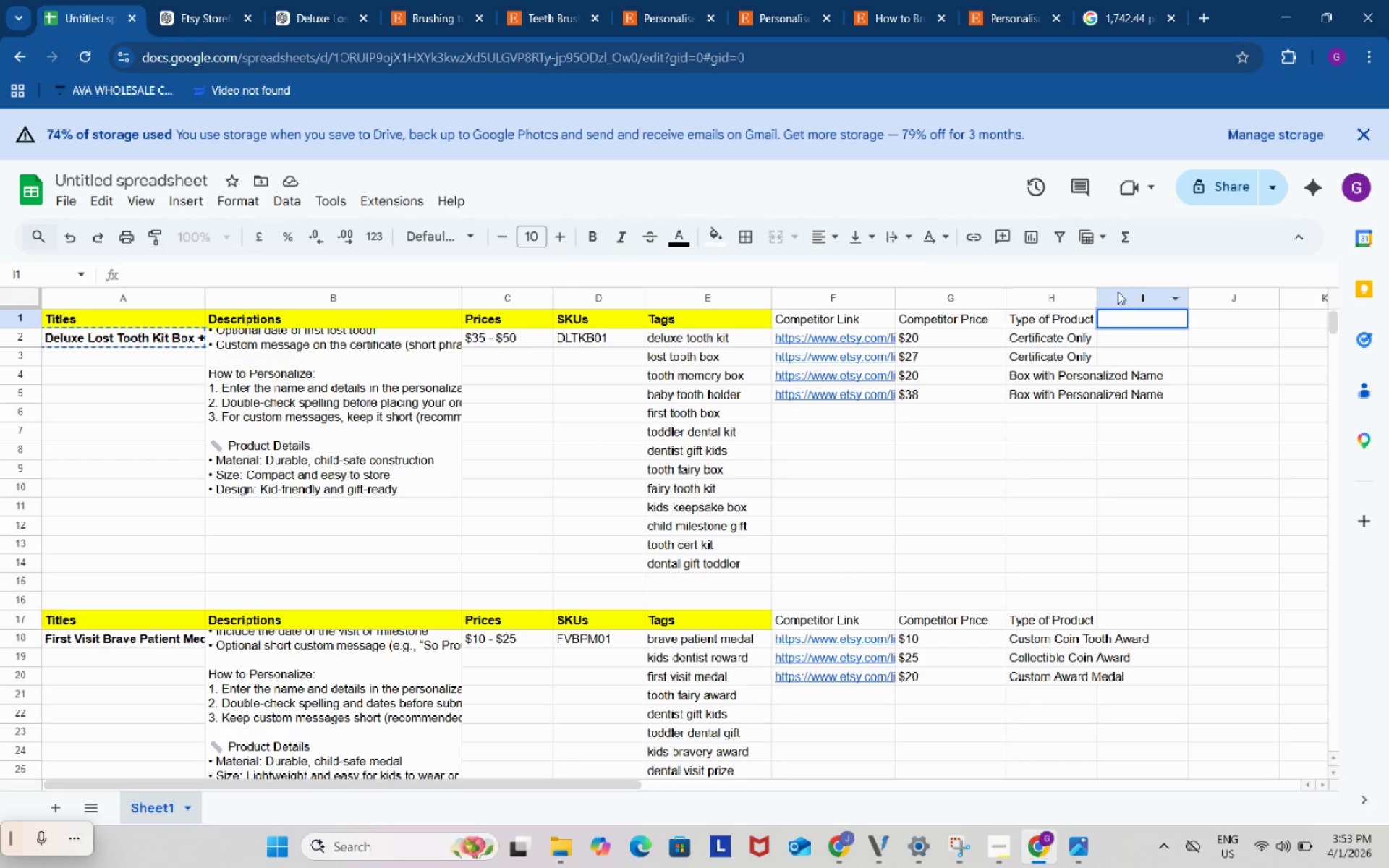 
left_click_drag(start_coordinate=[1126, 294], to_coordinate=[828, 293])
 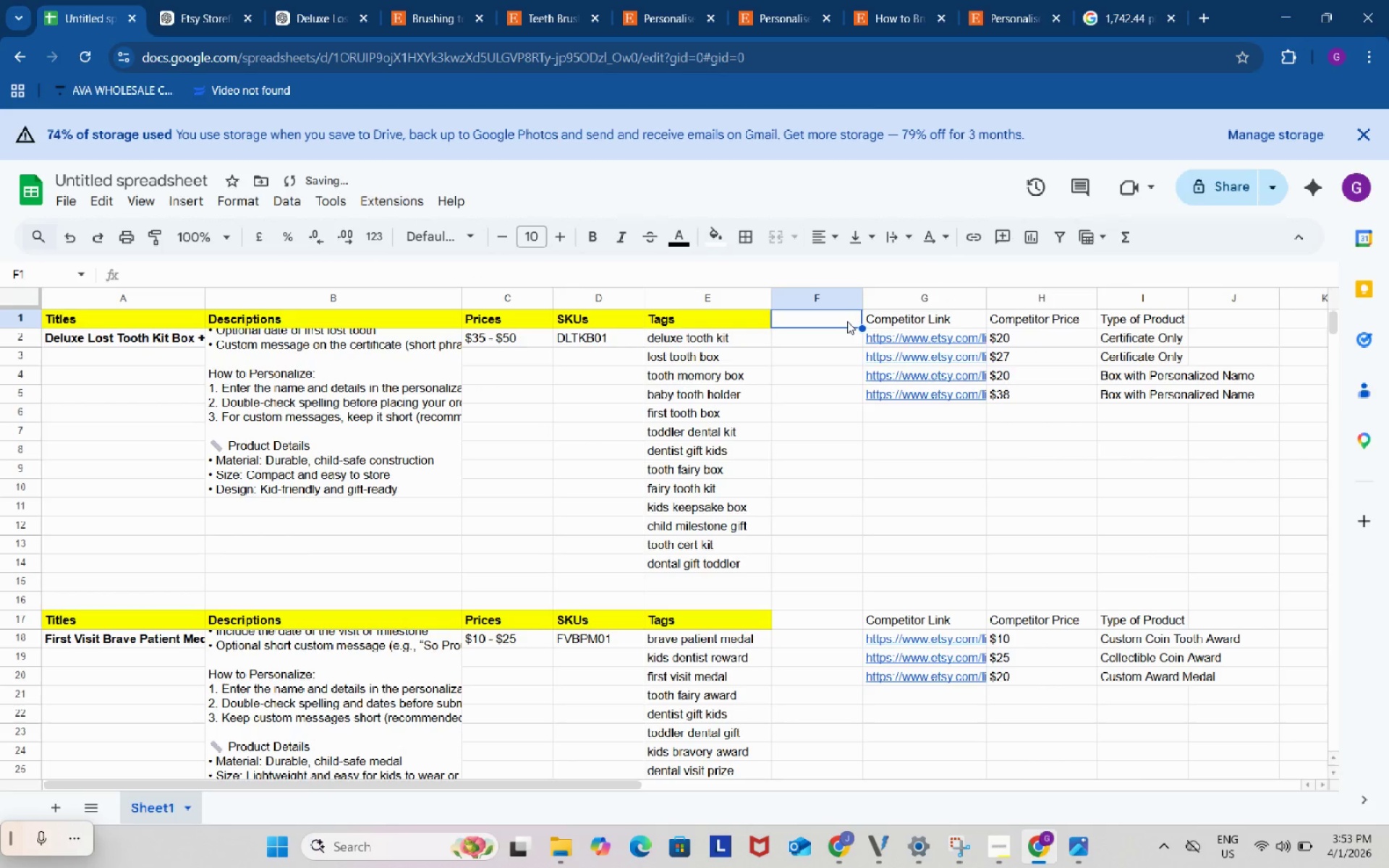 
double_click([847, 321])
 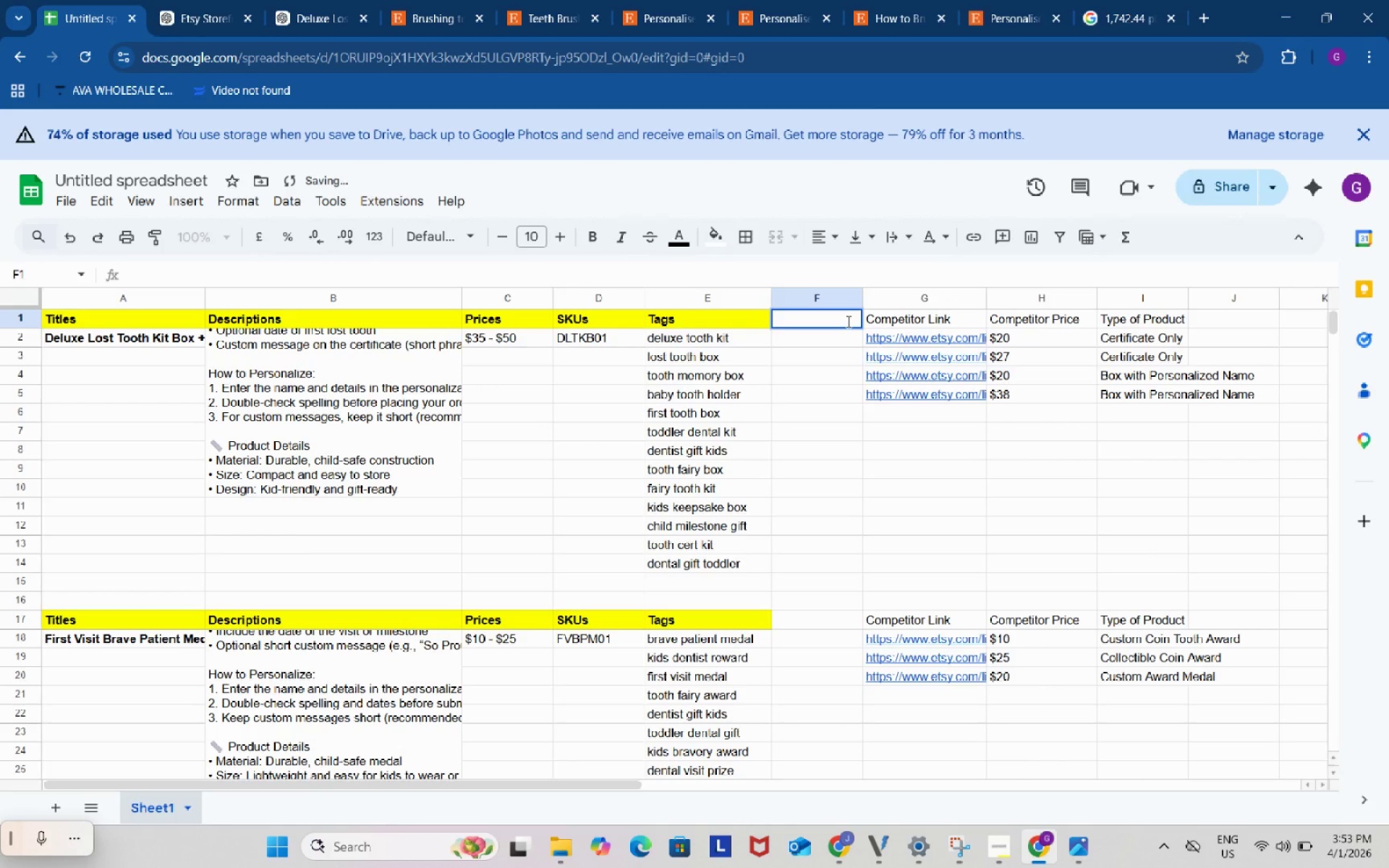 
type(ALT)
 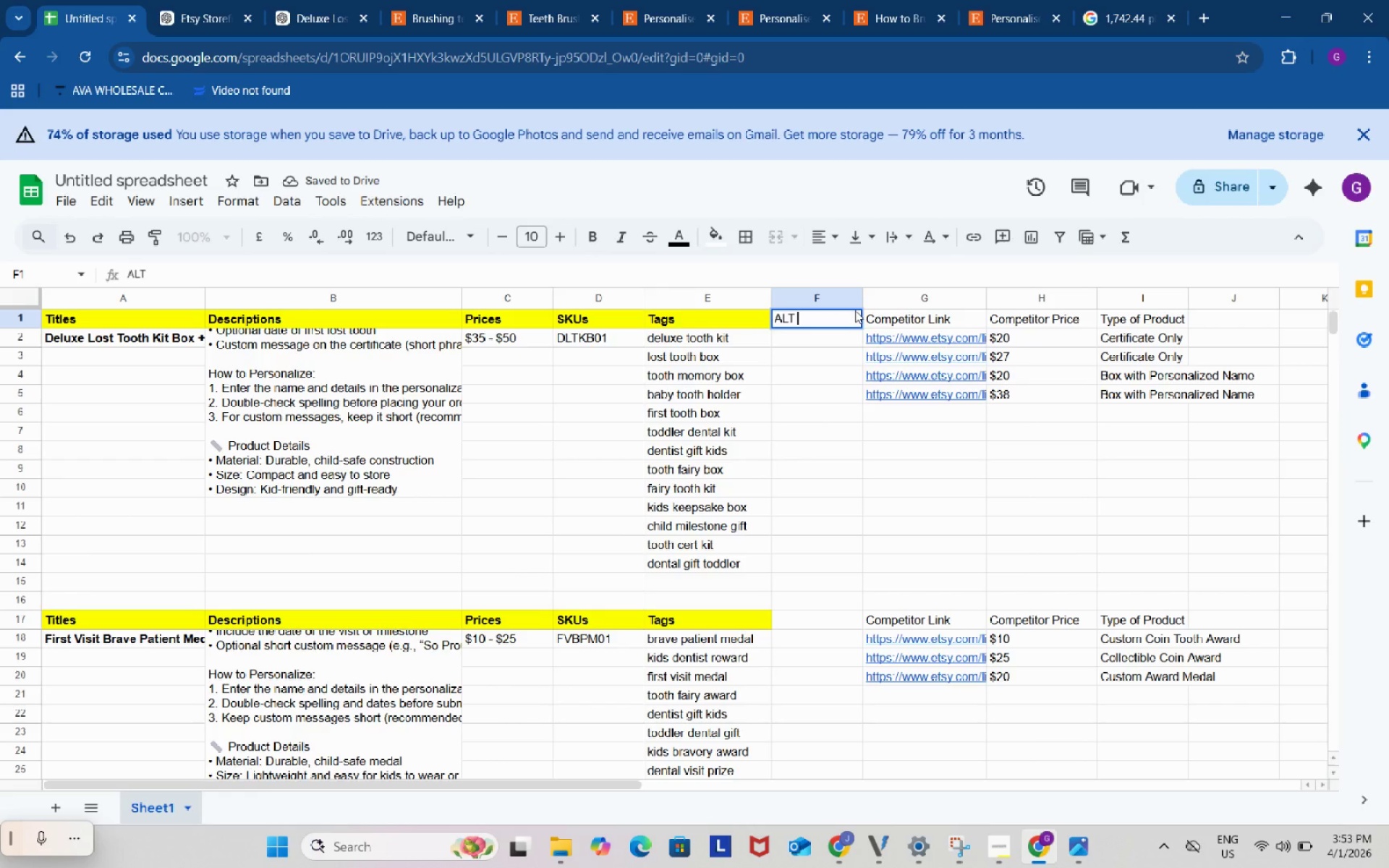 
type(TEXT)
 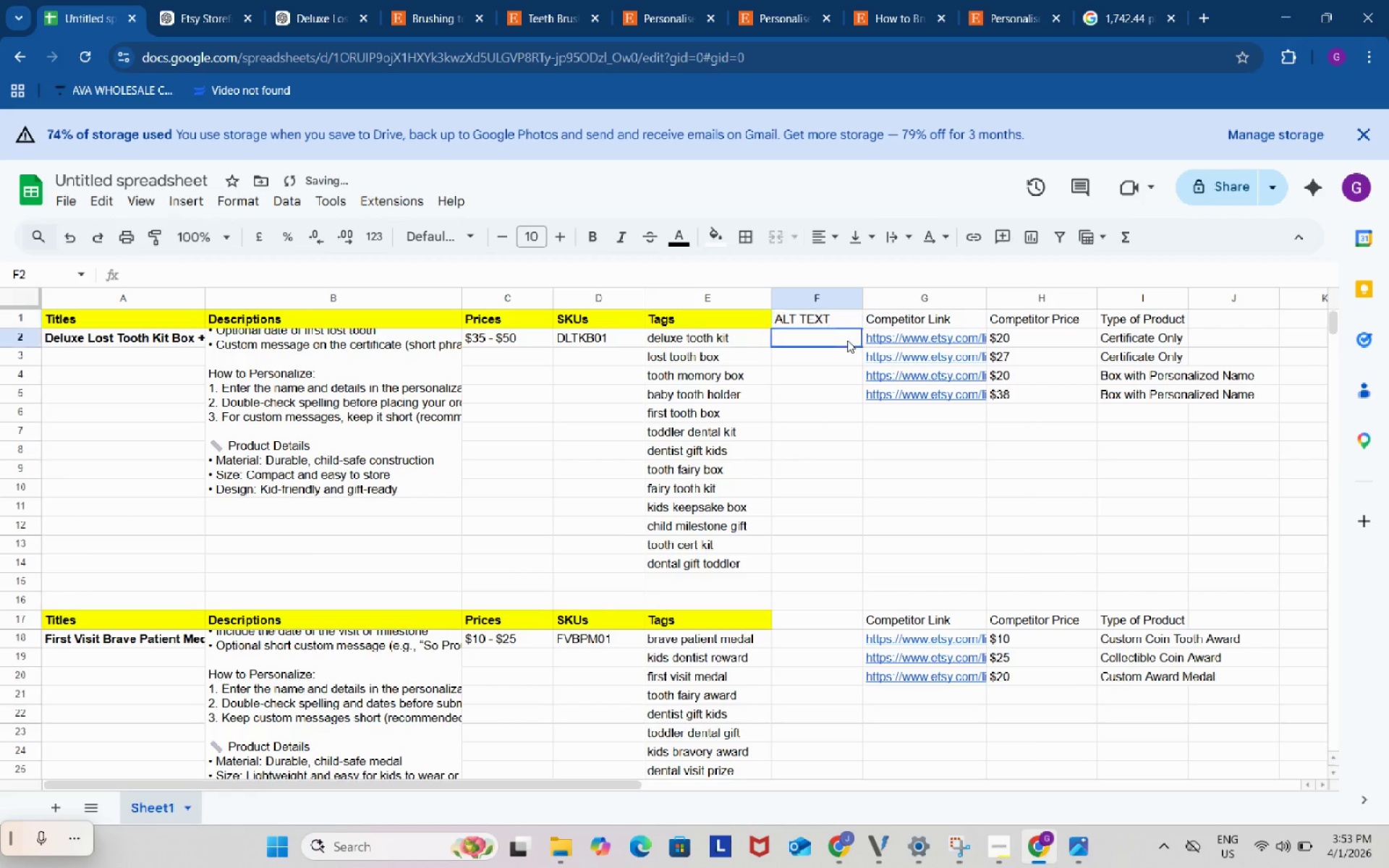 
double_click([847, 340])
 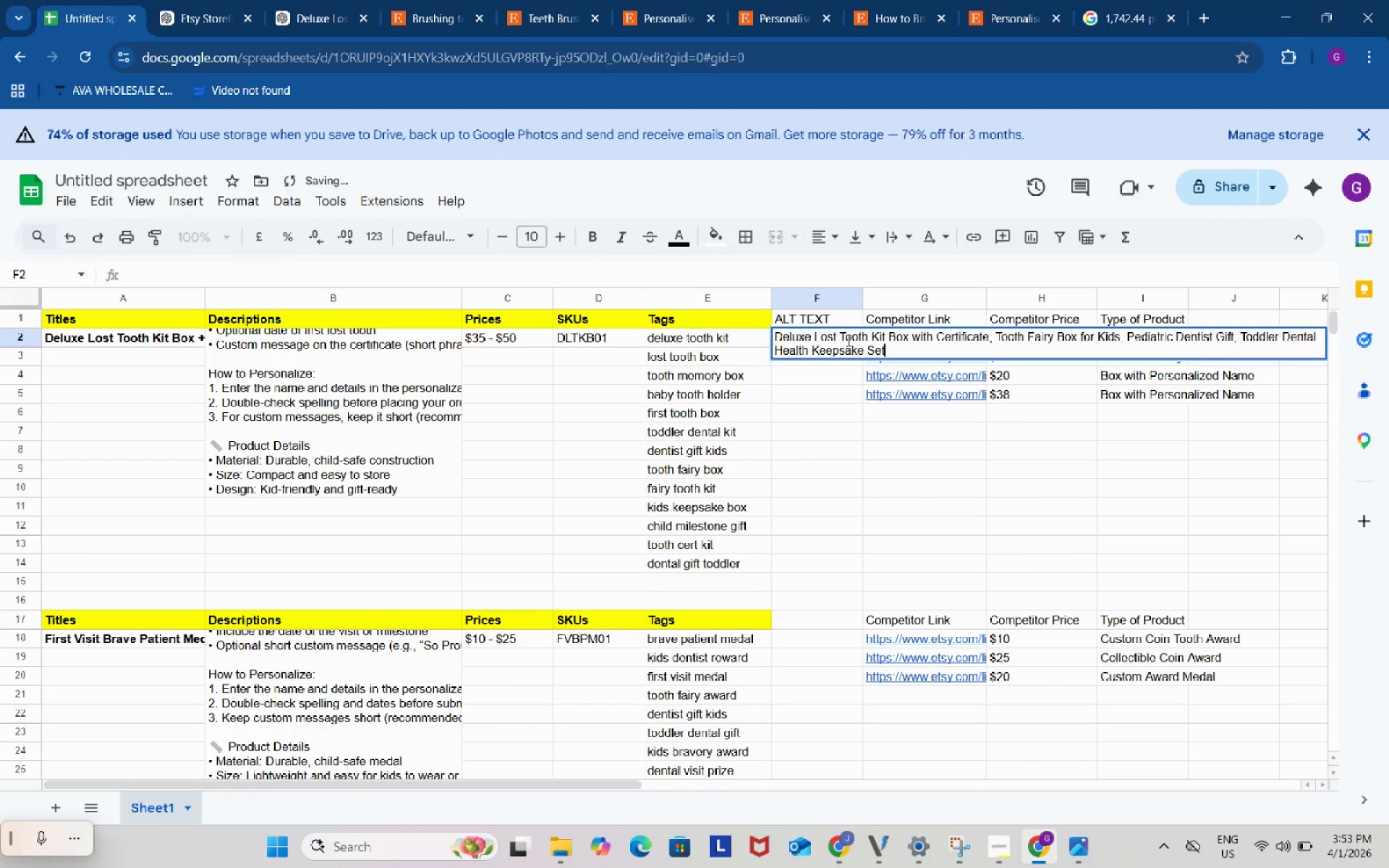 
key(Control+ControlLeft)
 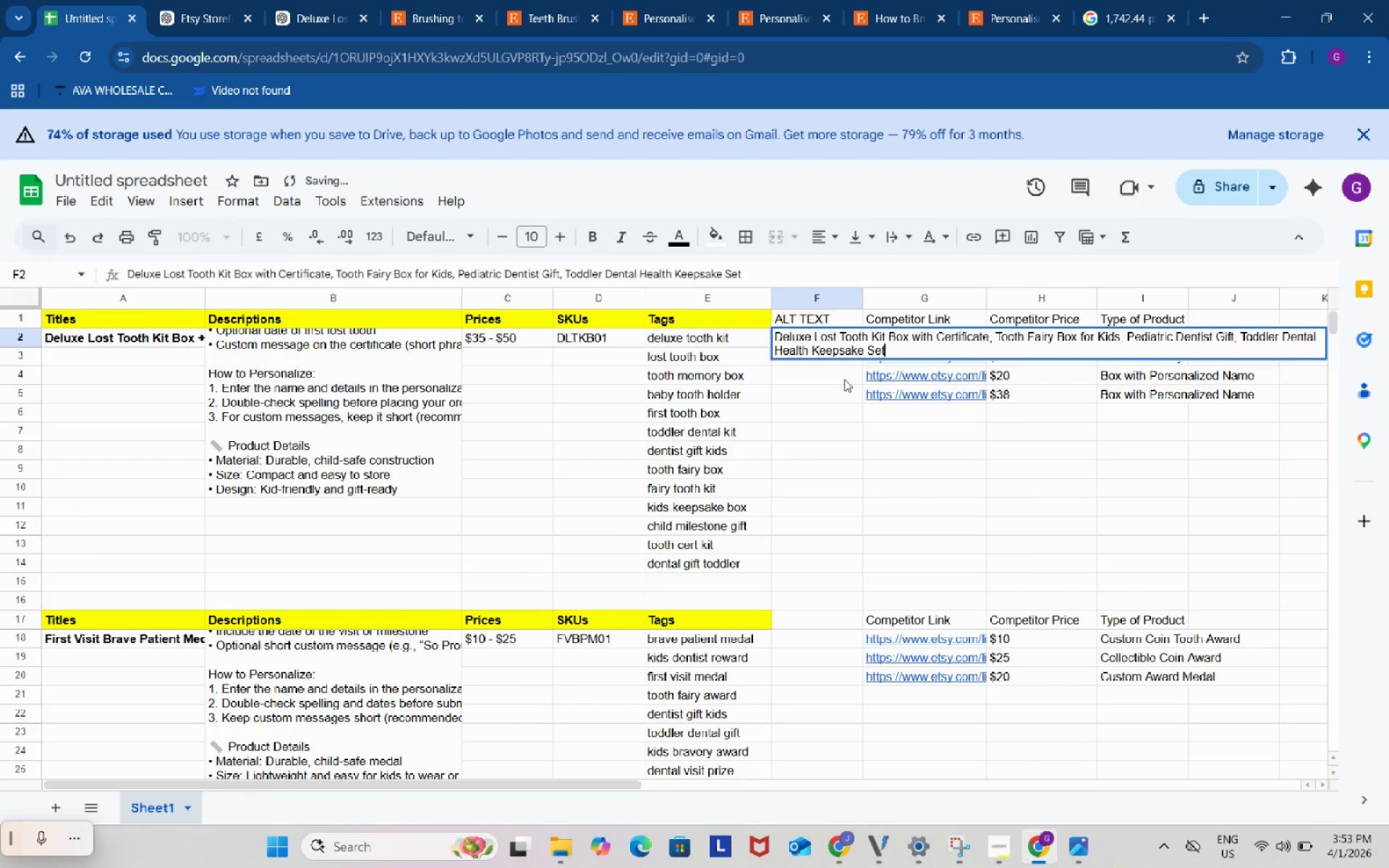 
key(Control+V)
 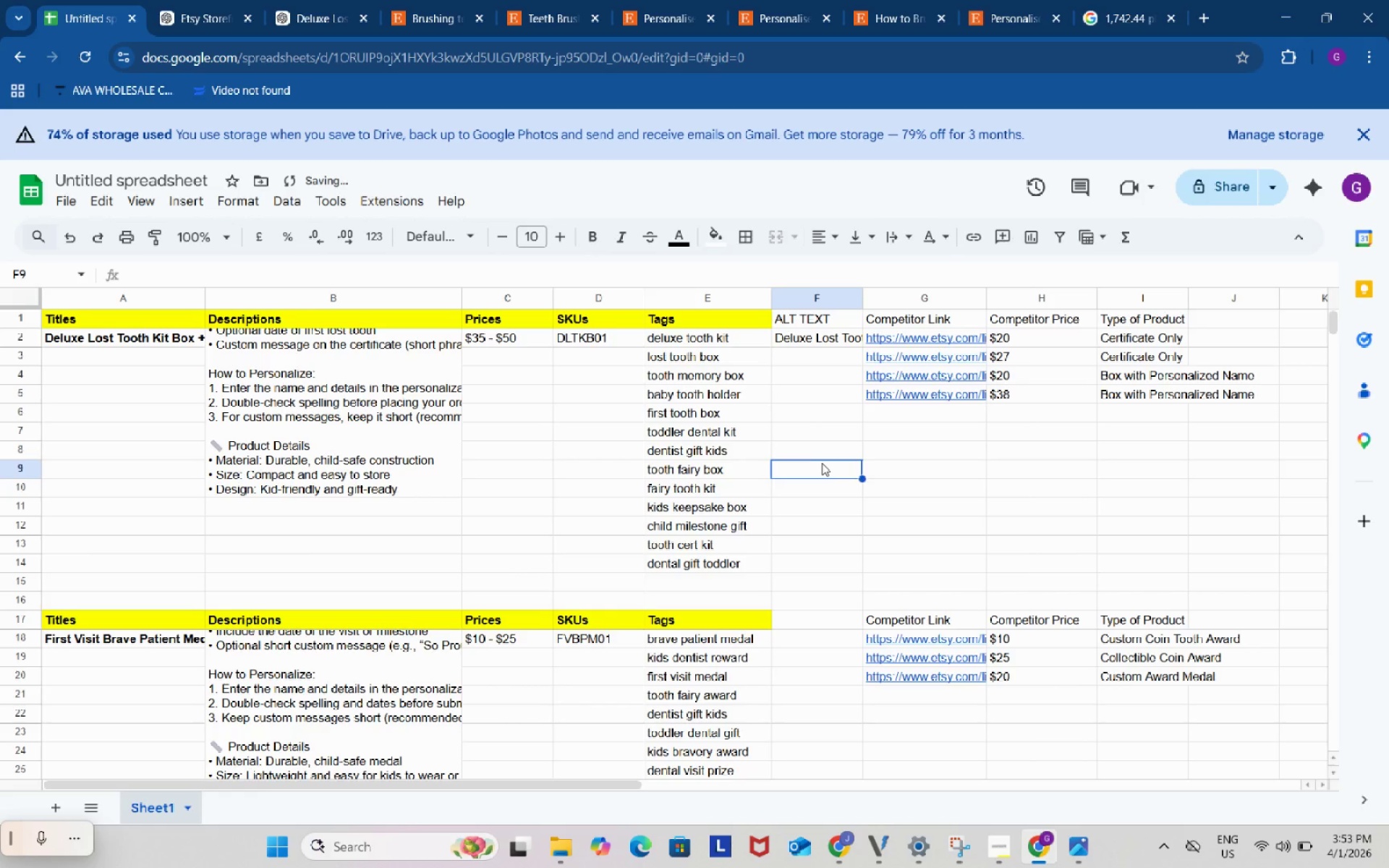 
left_click([822, 463])
 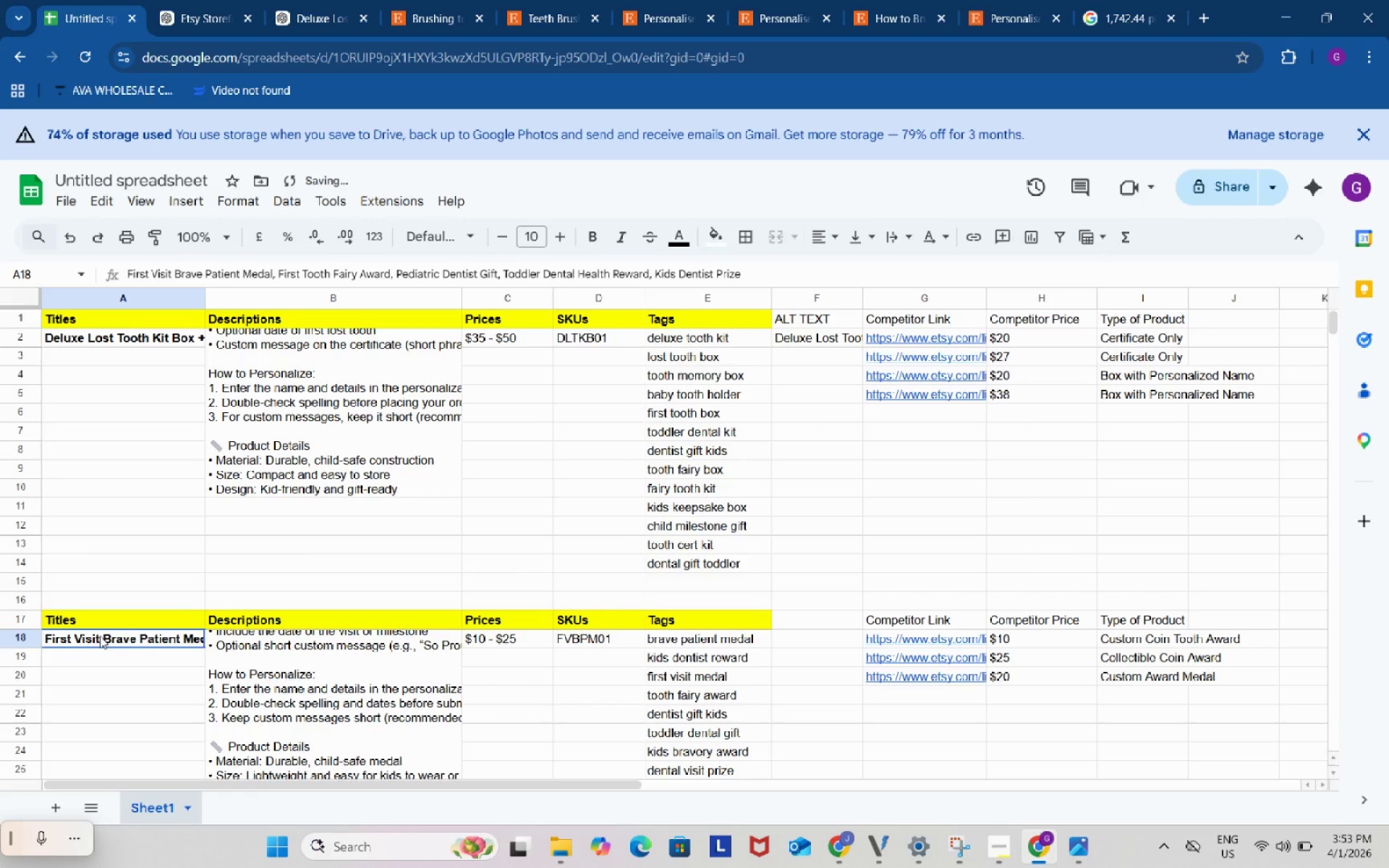 
left_click([100, 636])
 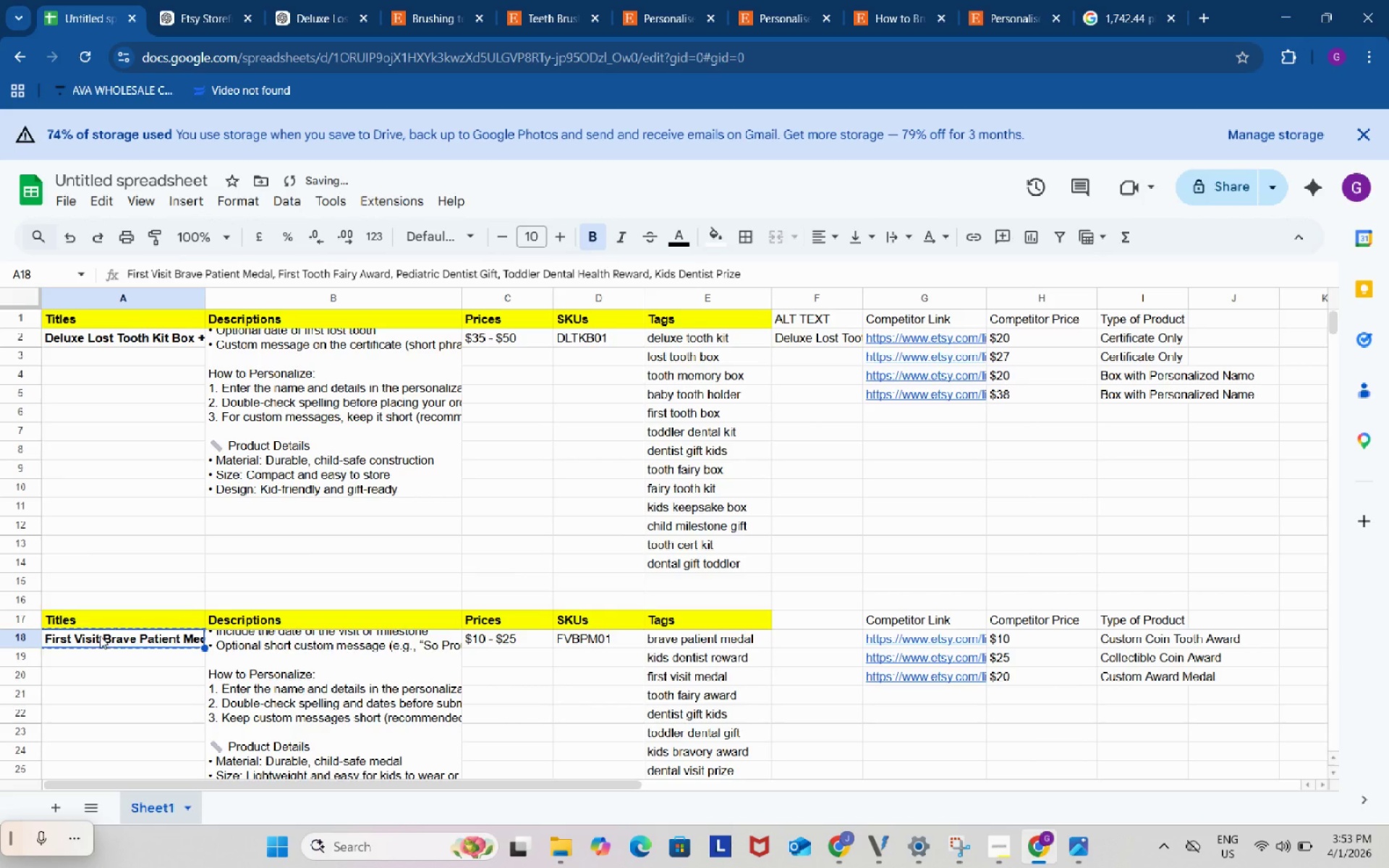 
key(Control+ControlLeft)
 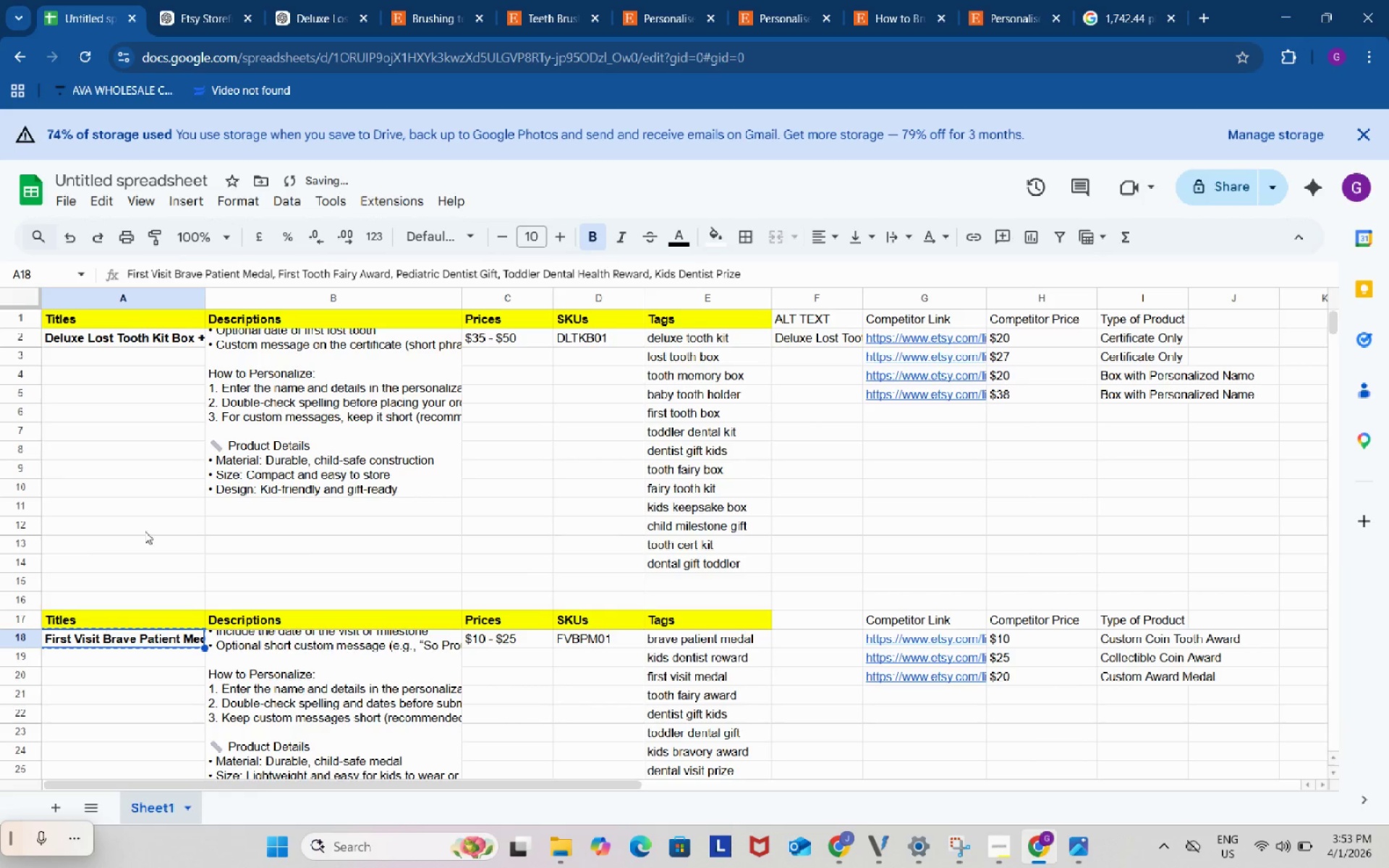 
key(Control+C)
 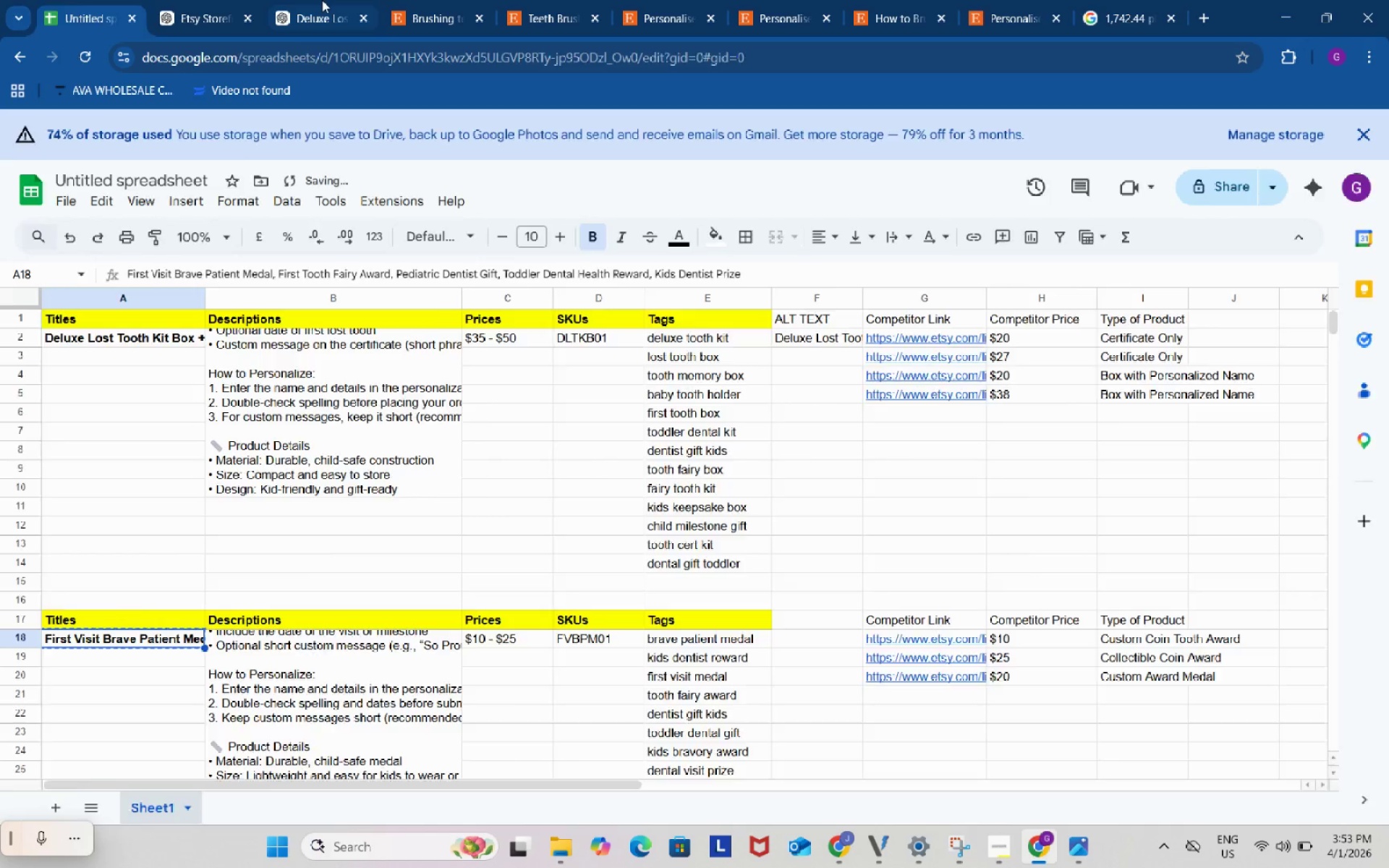 
left_click([322, 0])
 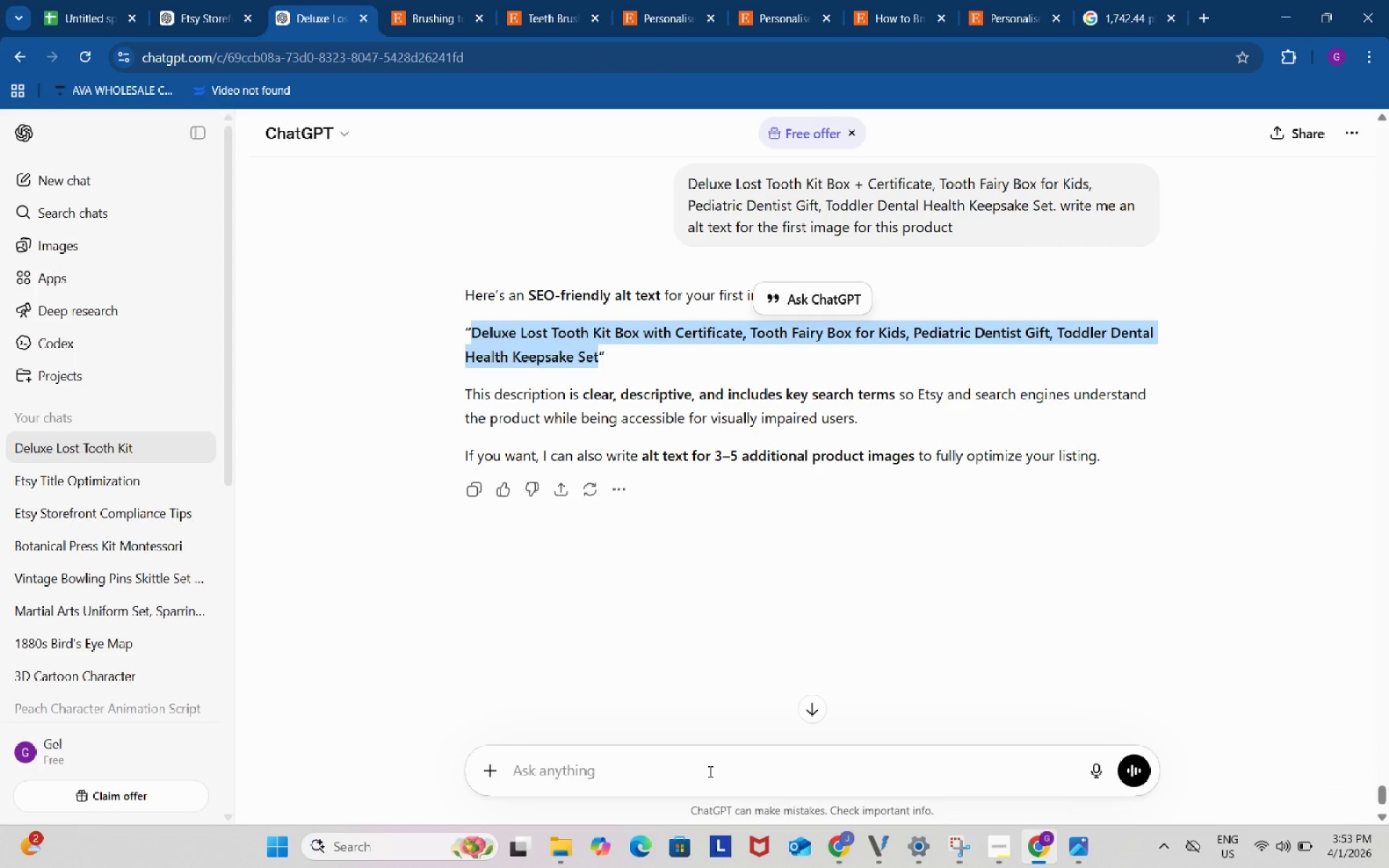 
left_click([709, 771])
 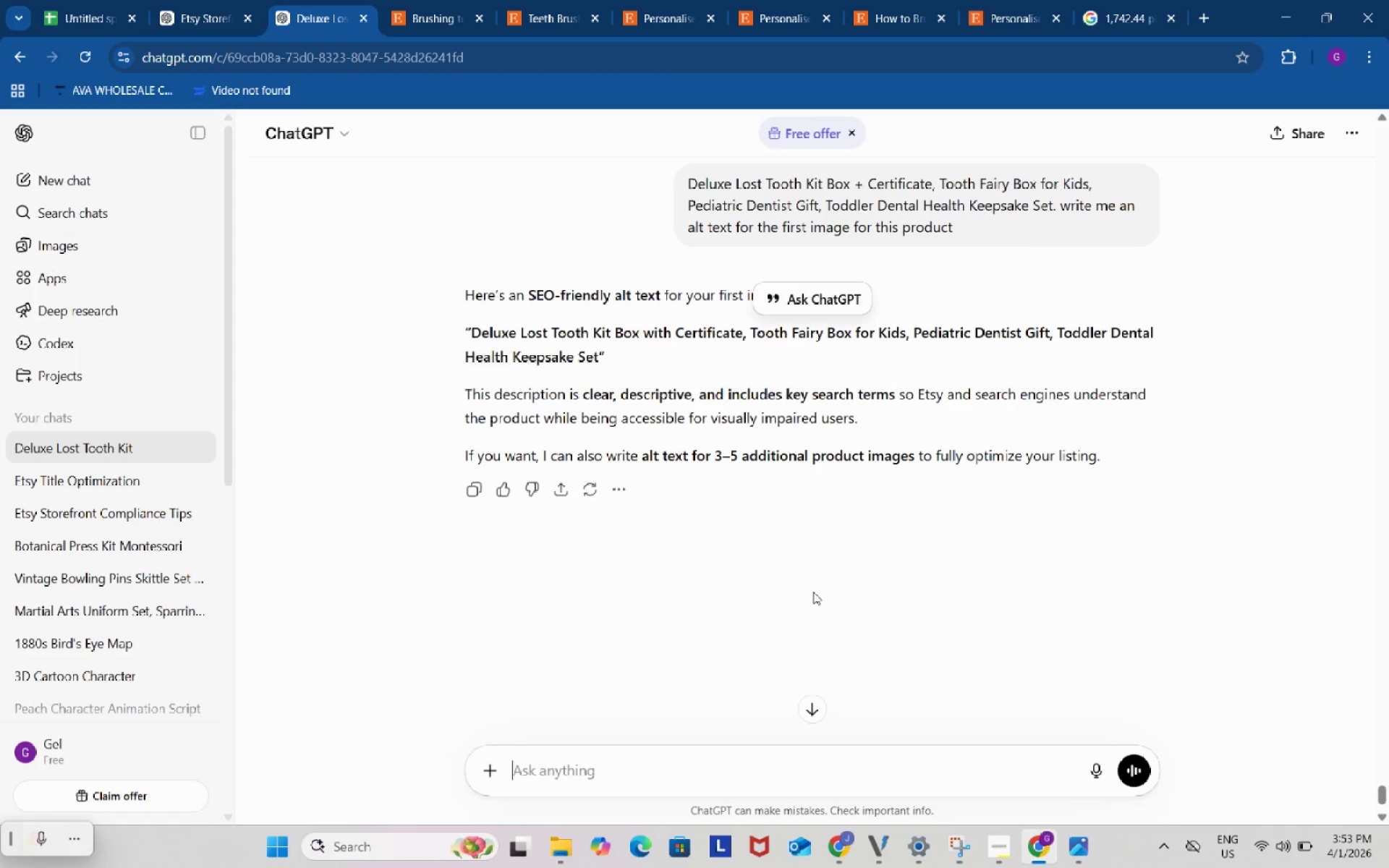 
key(Control+ControlLeft)
 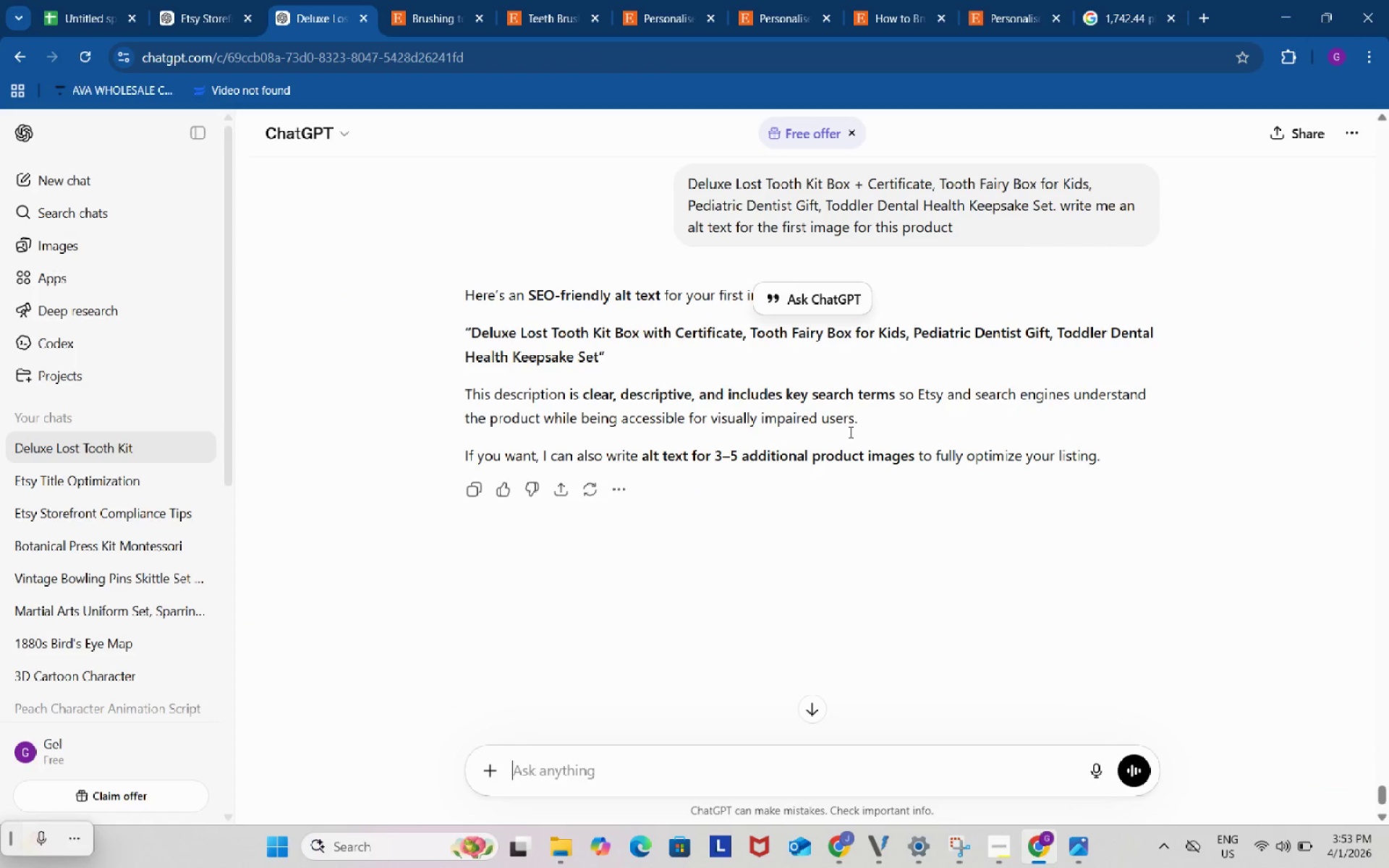 
key(Control+V)
 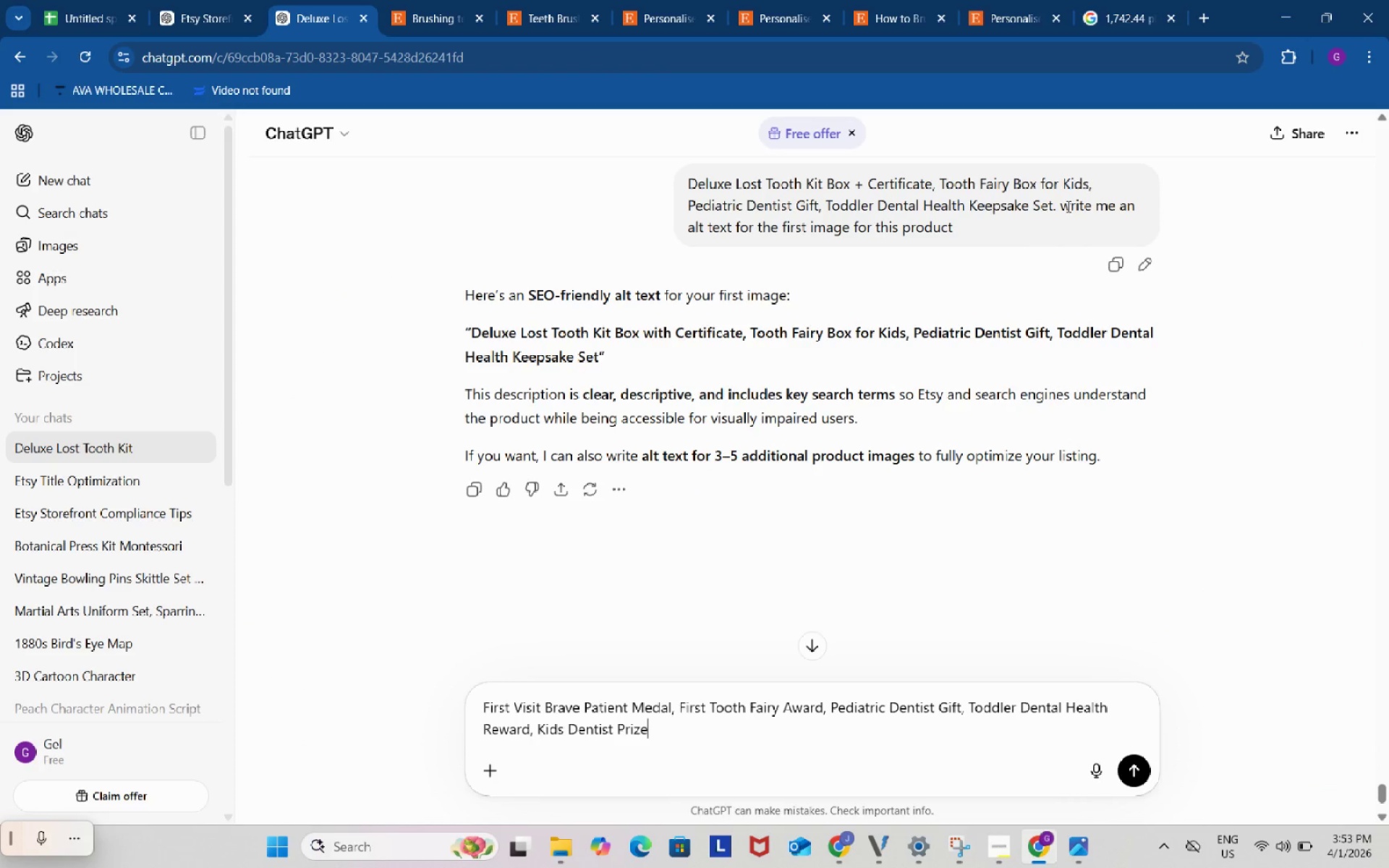 
left_click_drag(start_coordinate=[1063, 203], to_coordinate=[1082, 242])
 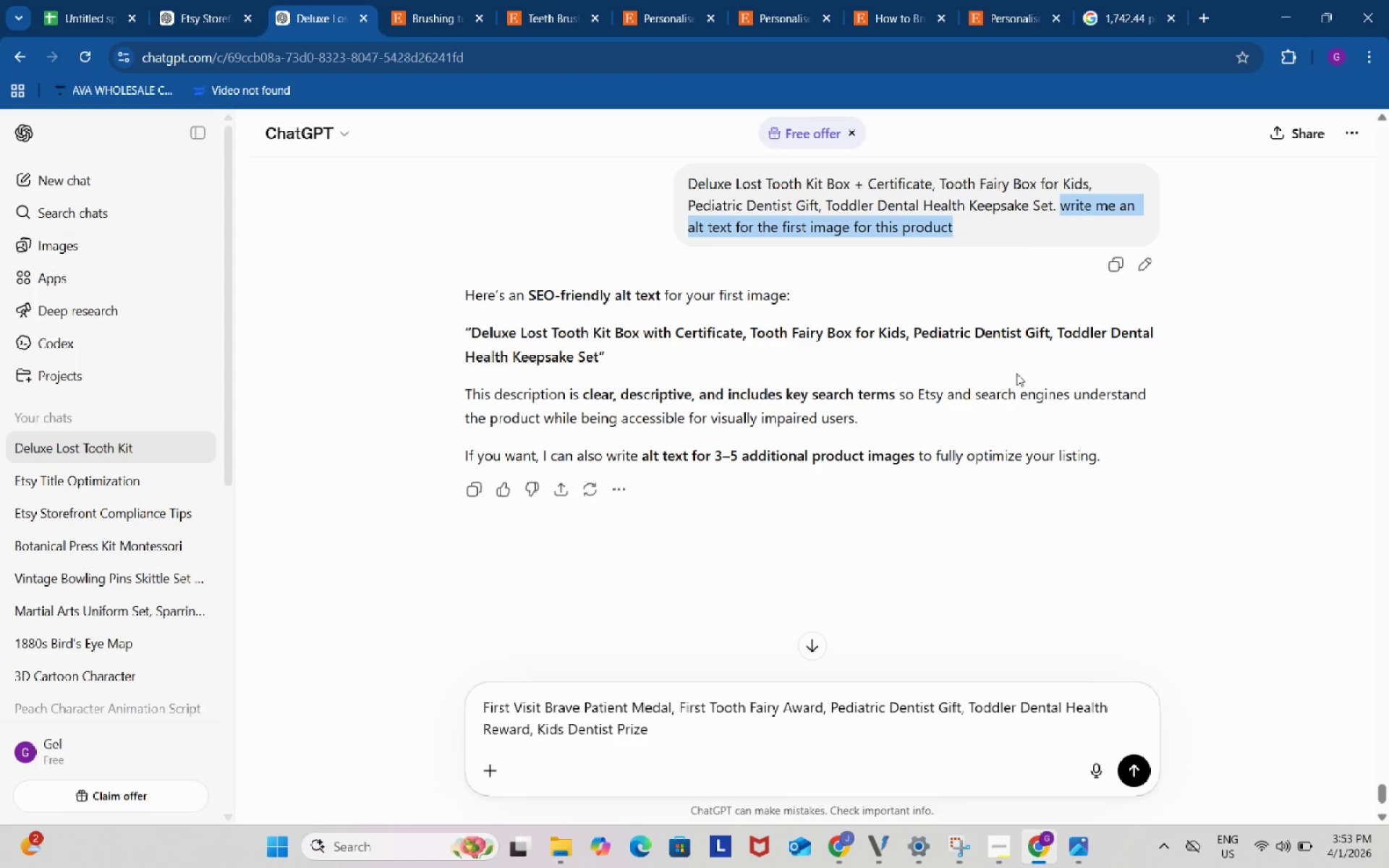 
key(Control+ControlLeft)
 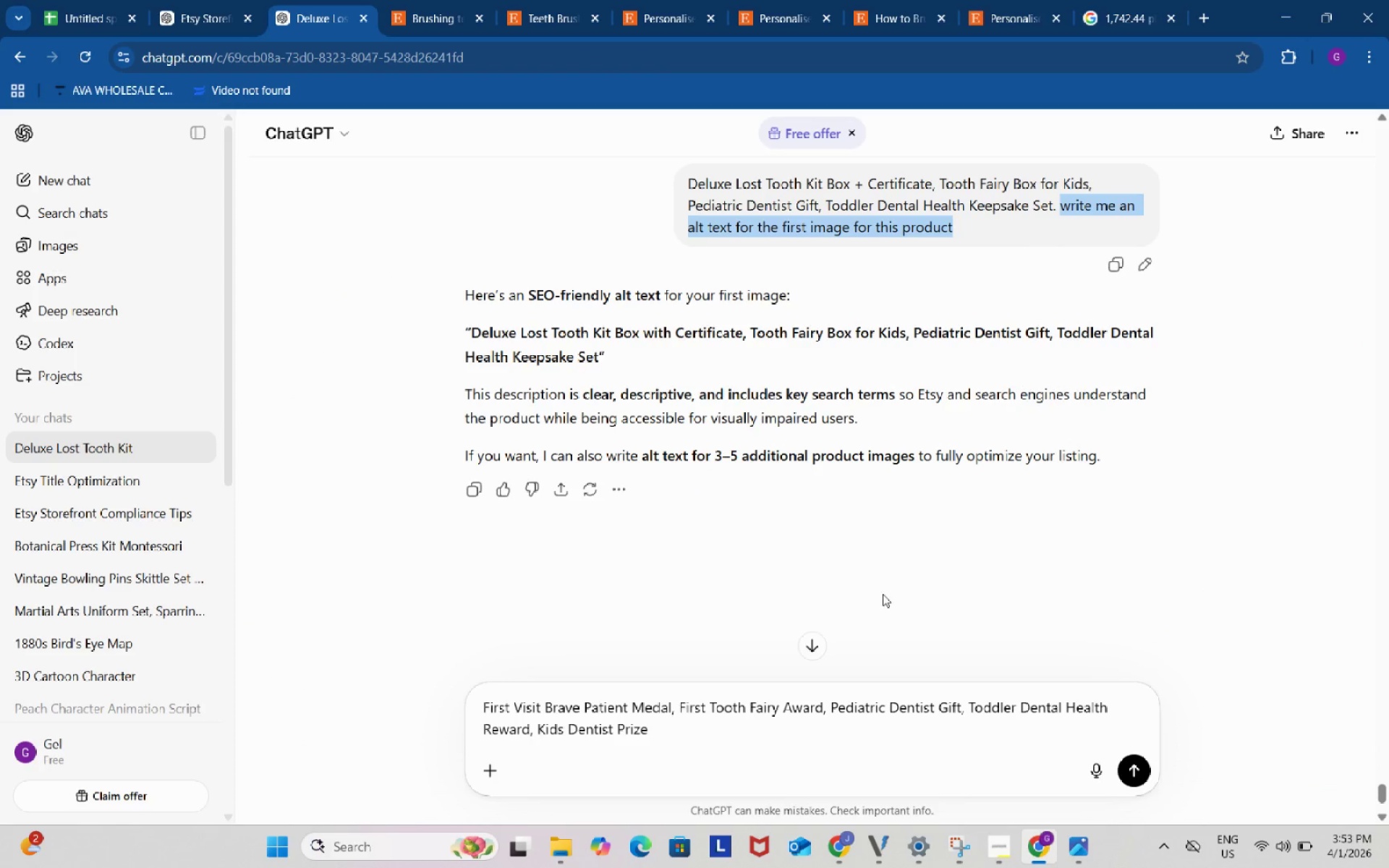 
key(Control+C)
 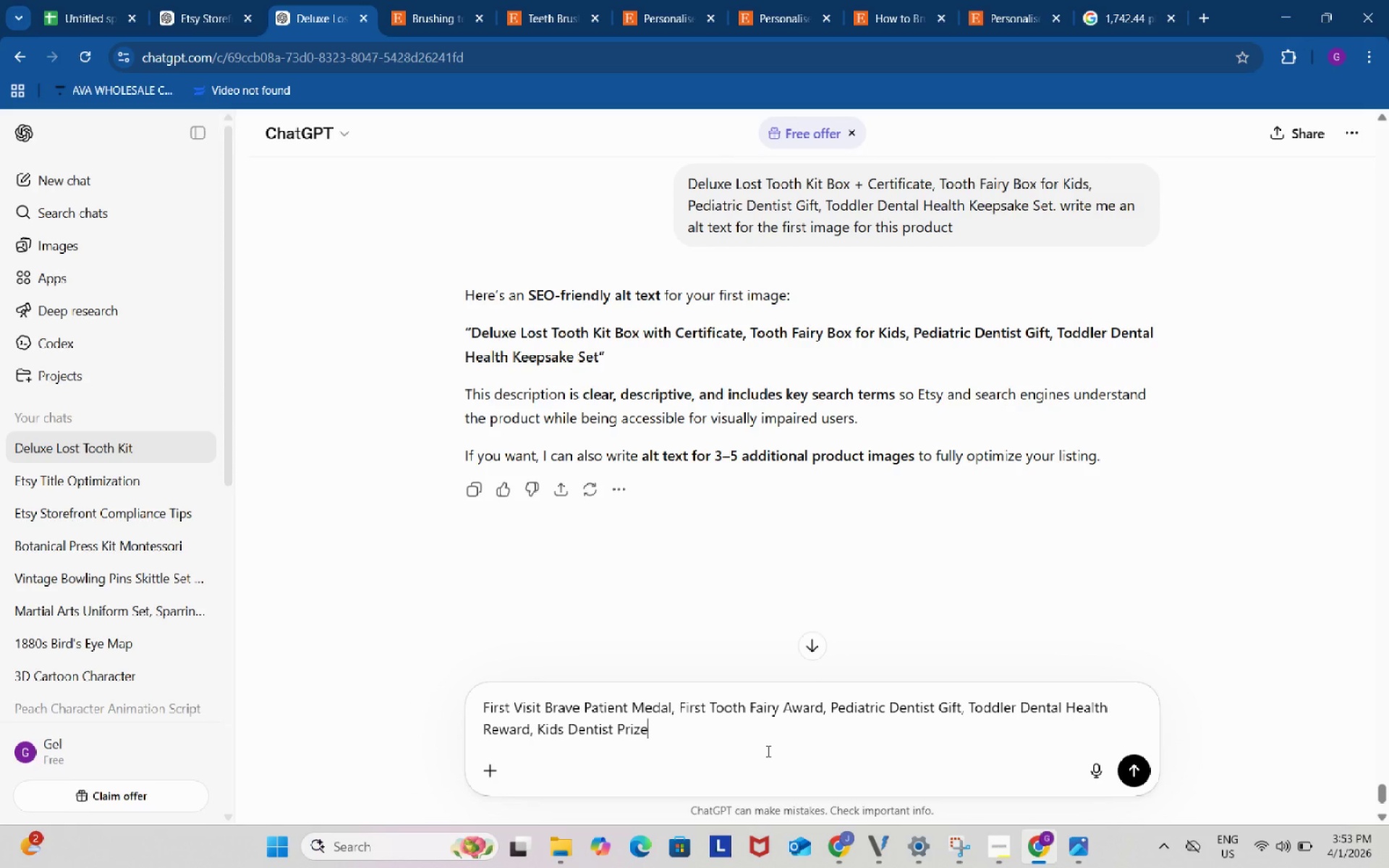 
left_click_drag(start_coordinate=[767, 751], to_coordinate=[767, 747])
 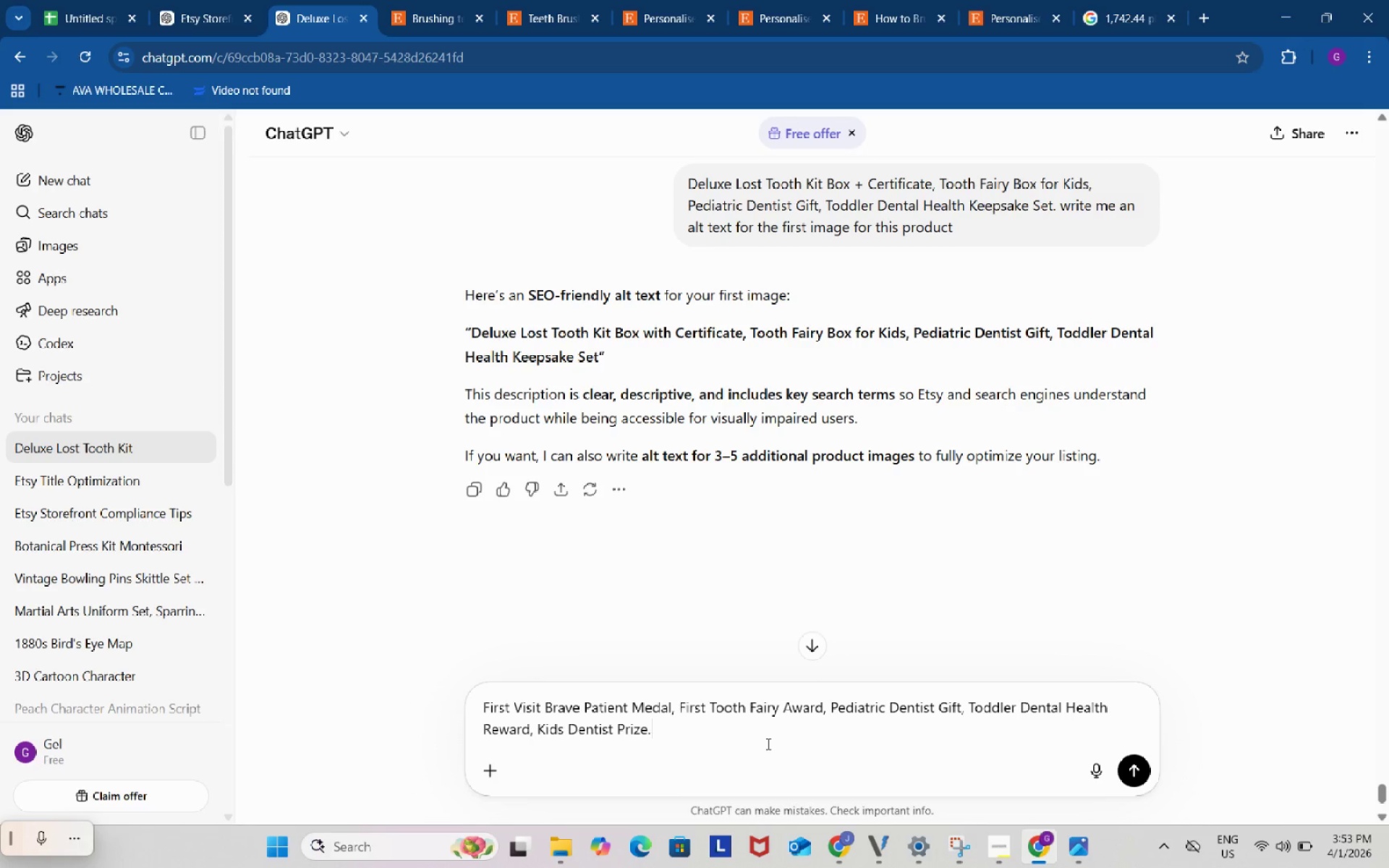 
key(Period)
 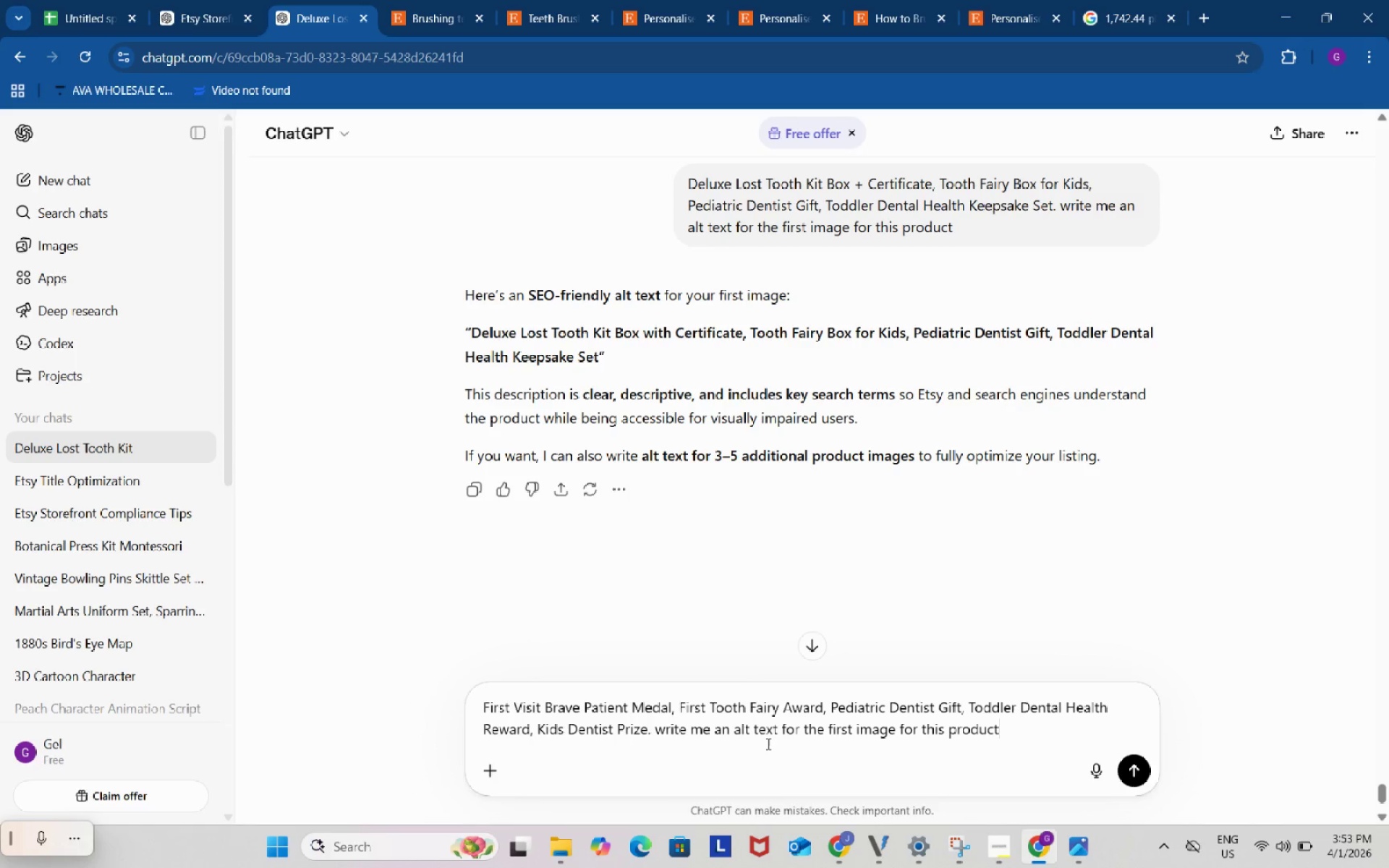 
key(Space)
 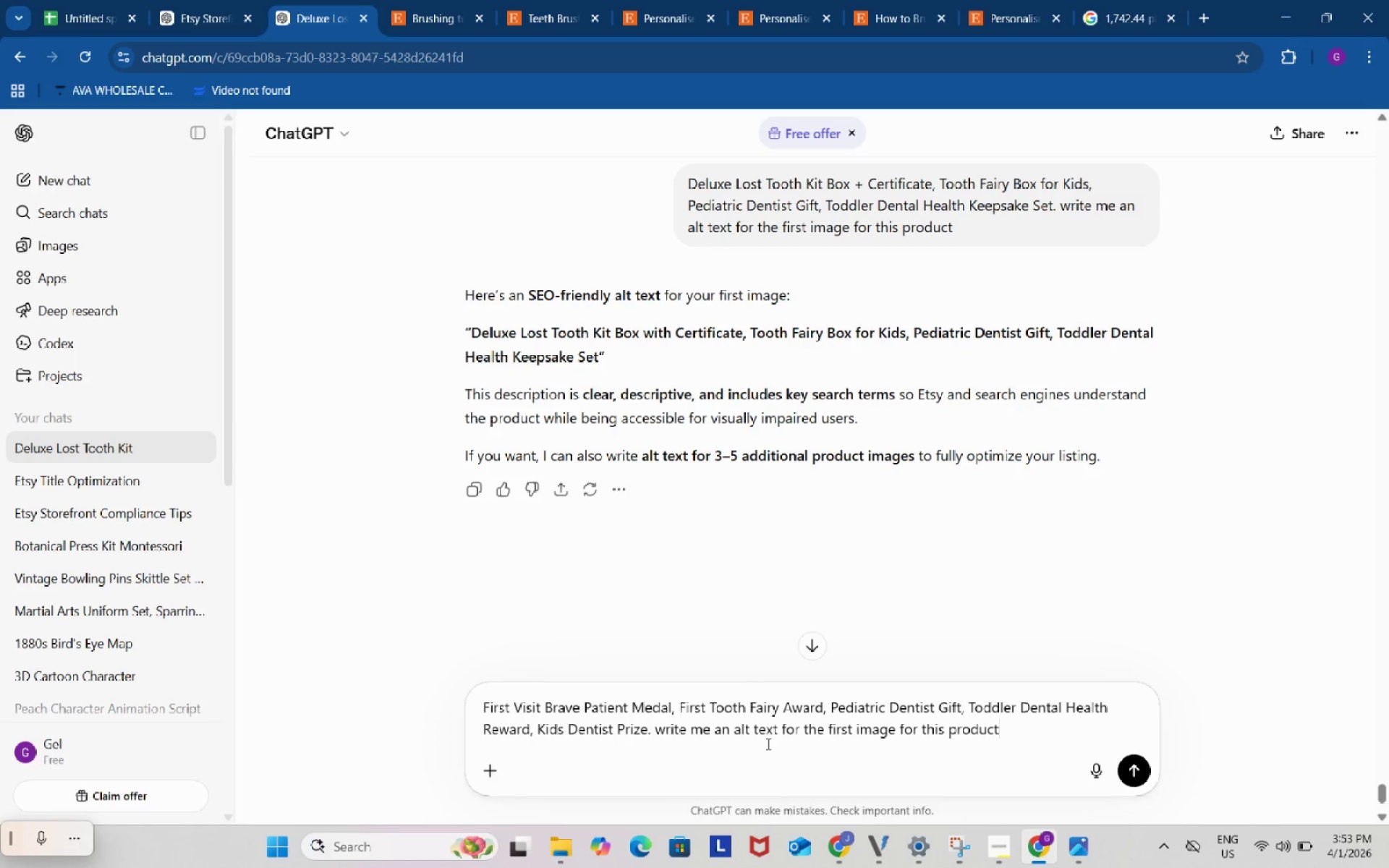 
key(Control+ControlLeft)
 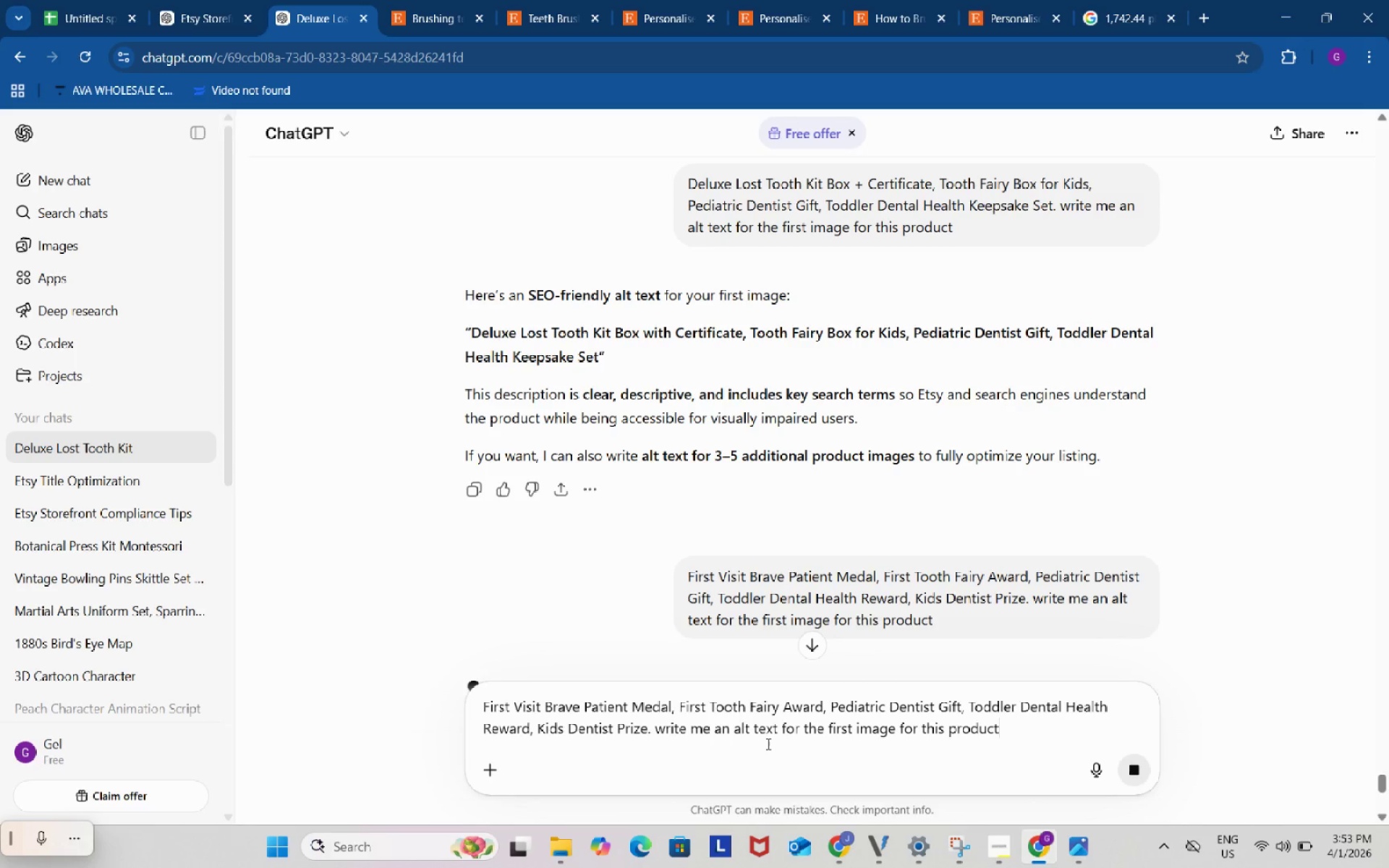 
key(Control+V)
 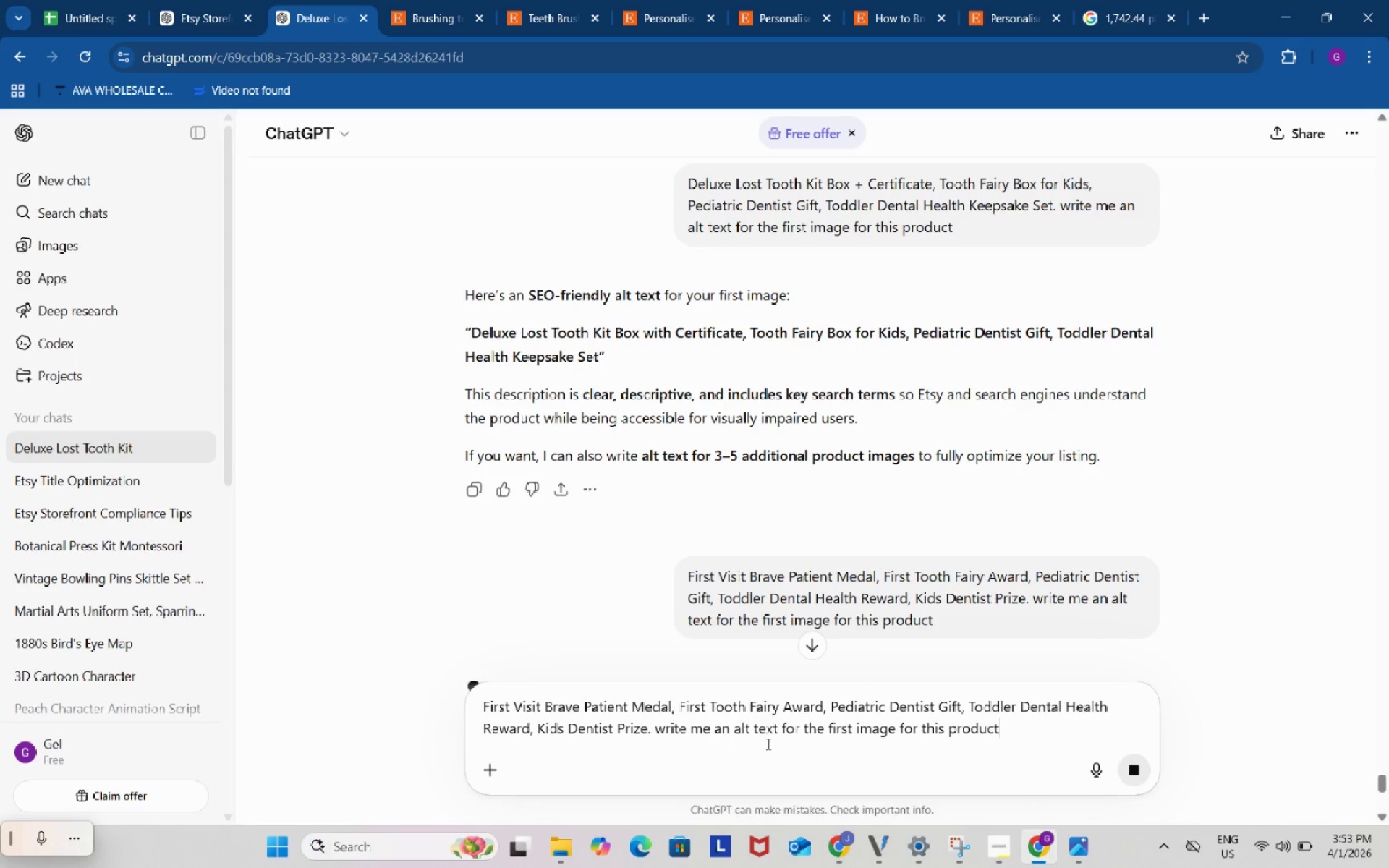 
key(Enter)
 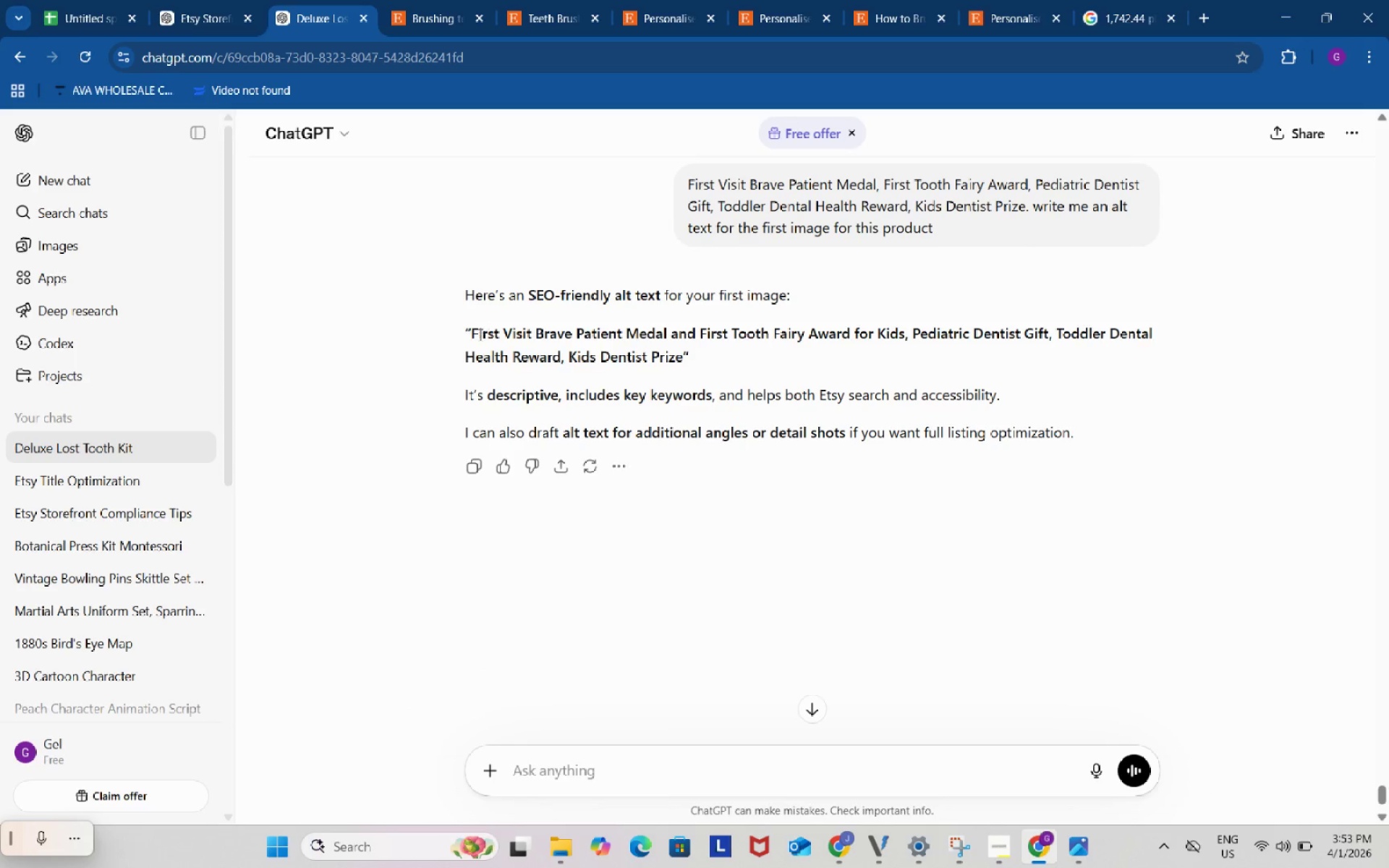 
left_click_drag(start_coordinate=[472, 331], to_coordinate=[682, 361])
 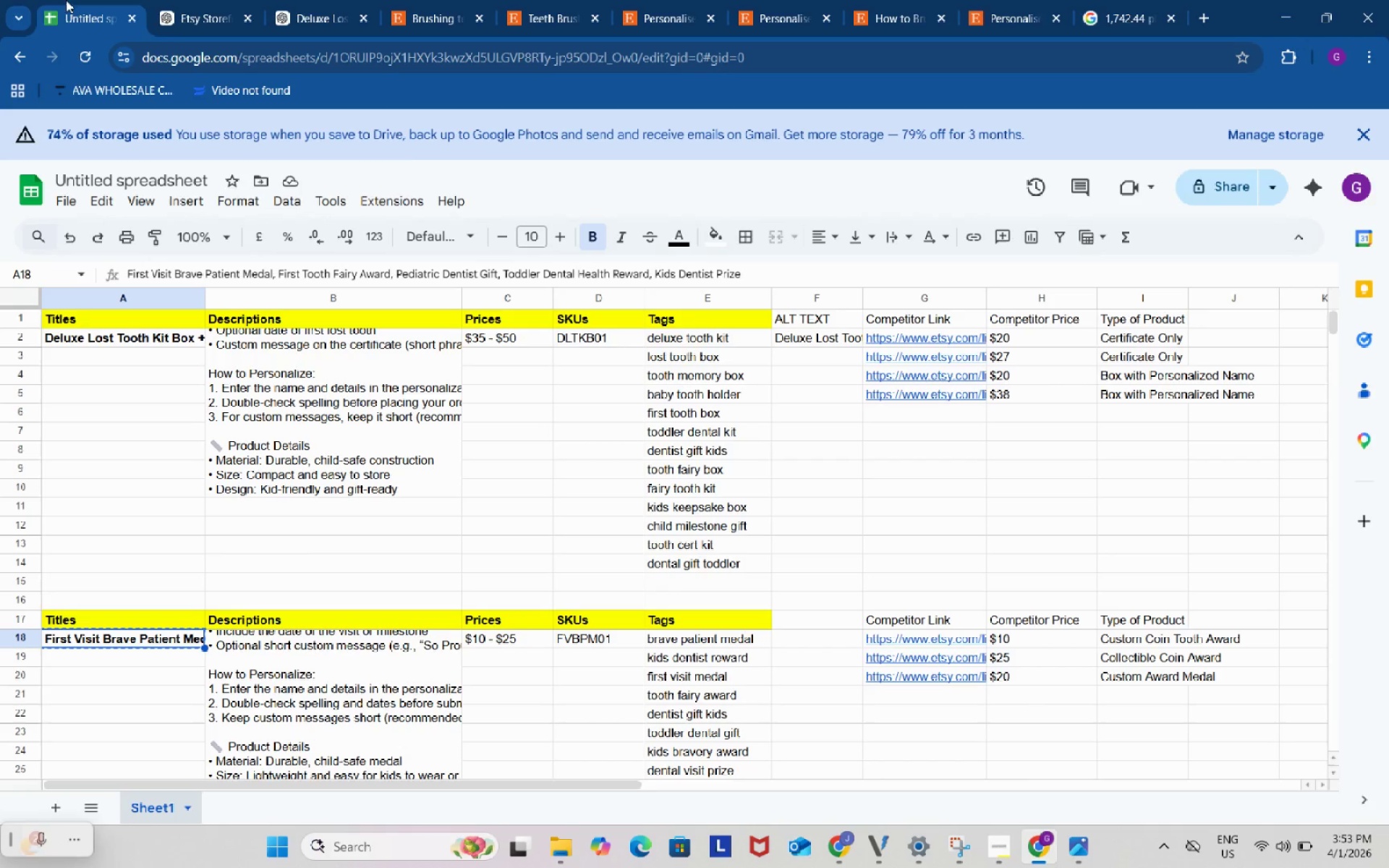 
key(Control+ControlLeft)
 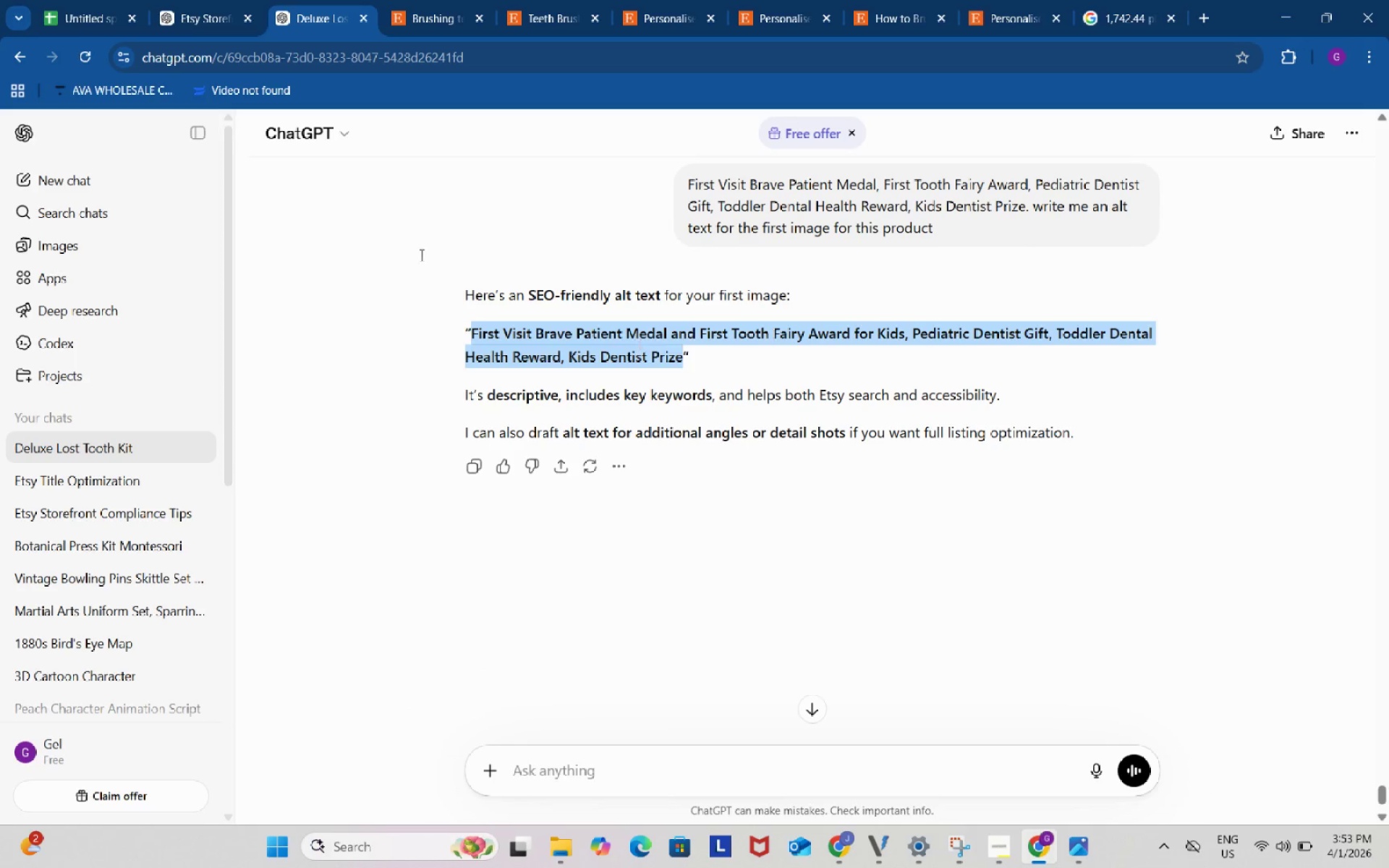 
key(Control+C)
 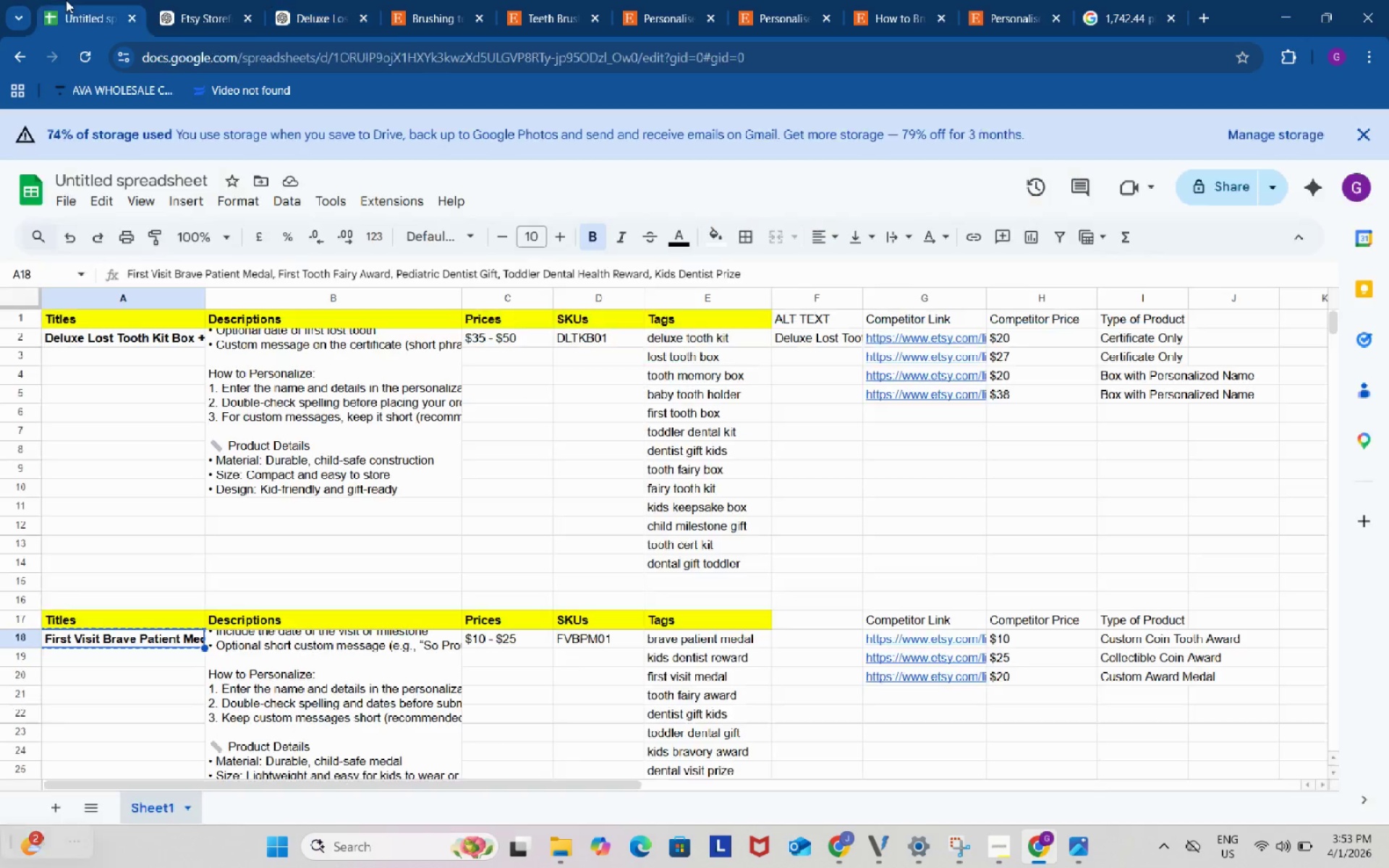 
left_click([66, 0])
 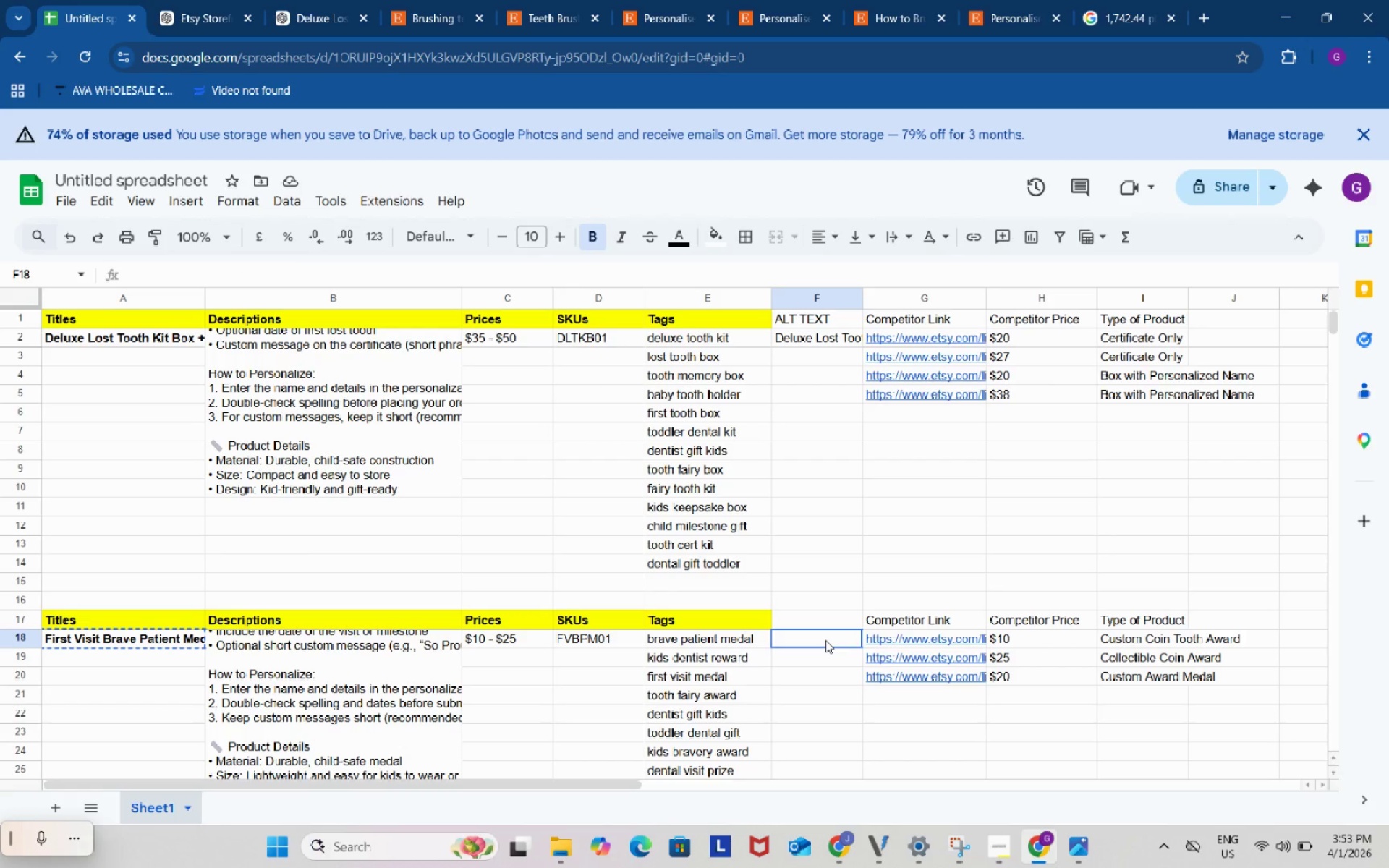 
double_click([825, 640])
 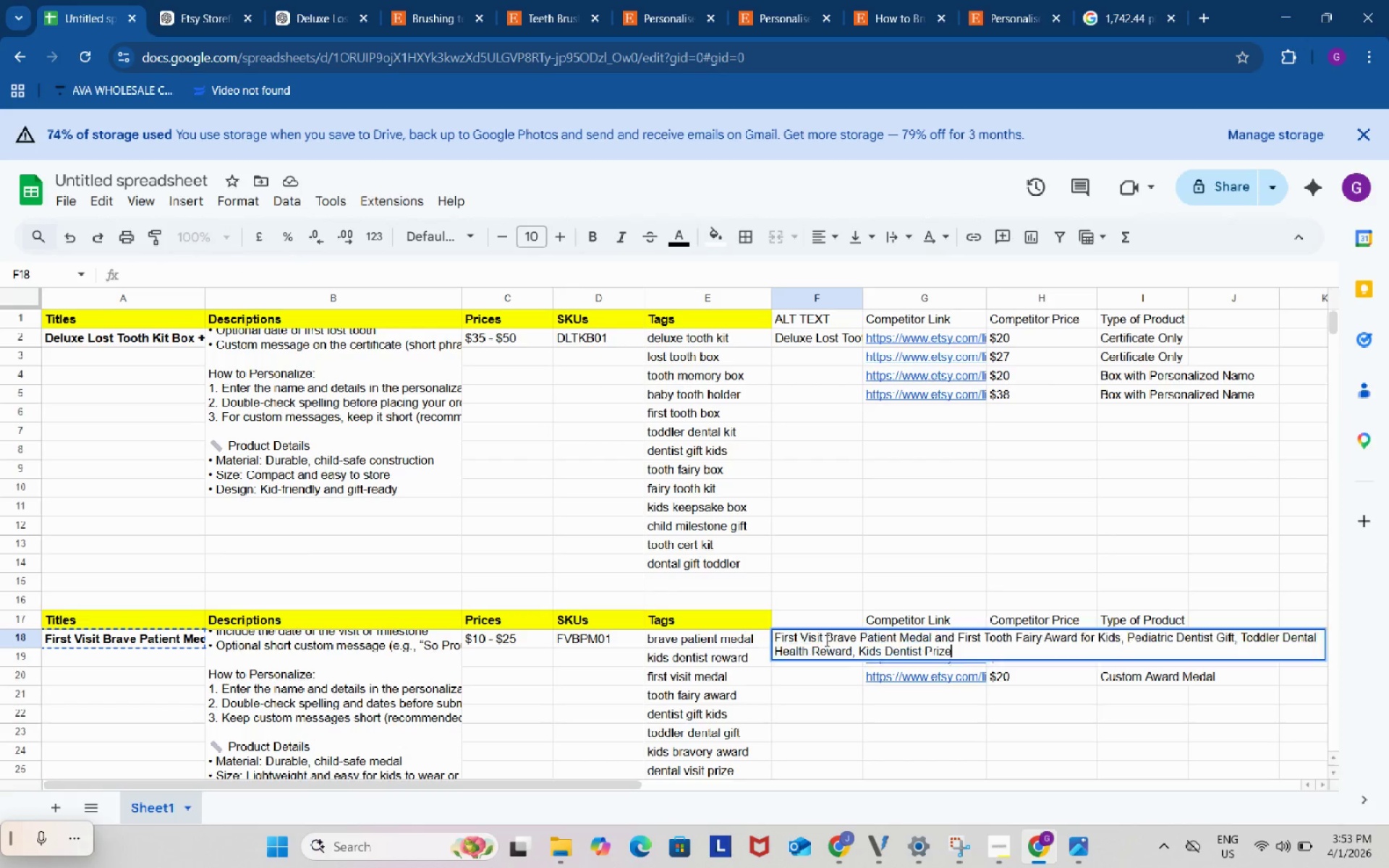 
key(Control+ControlLeft)
 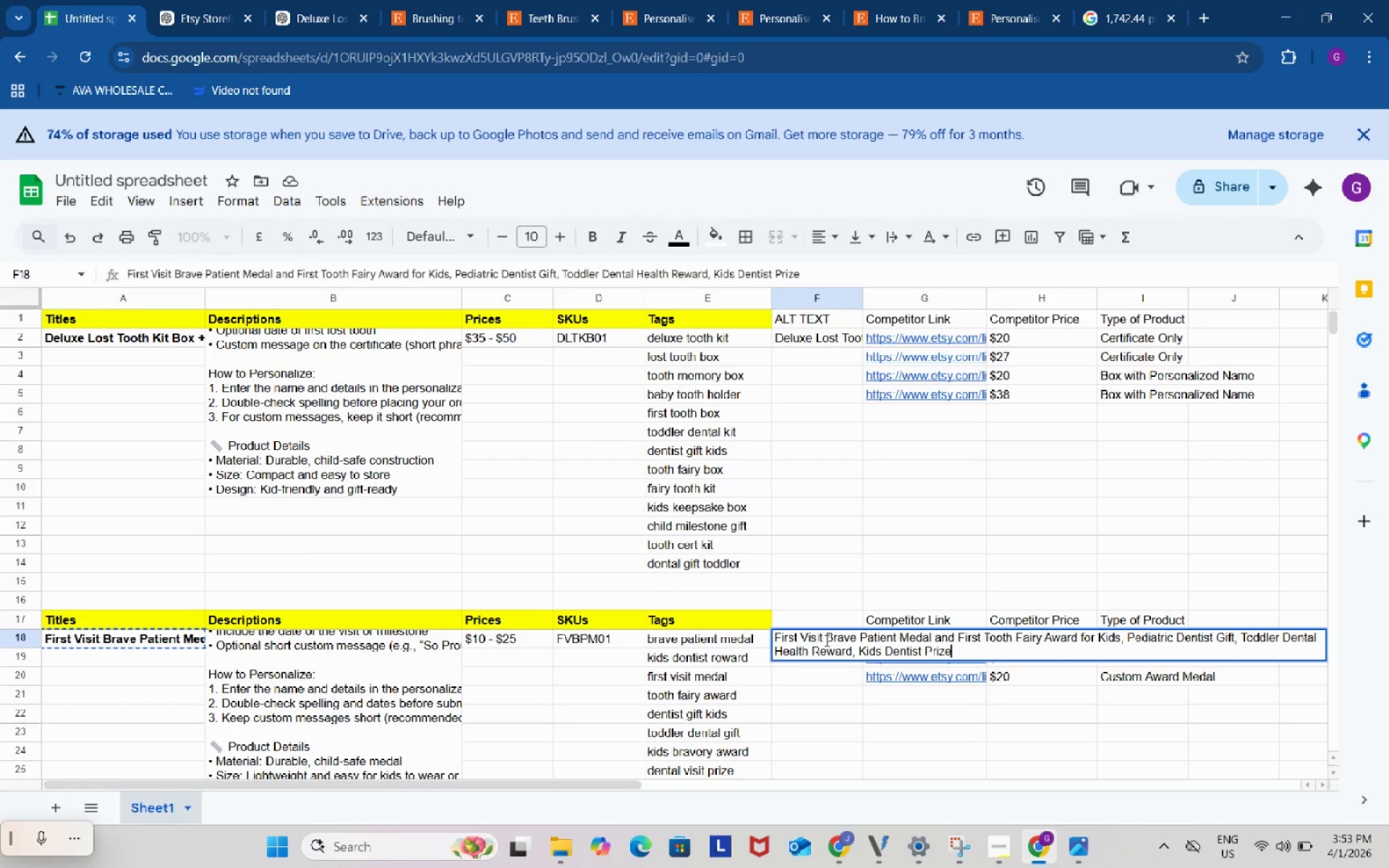 
key(Control+V)
 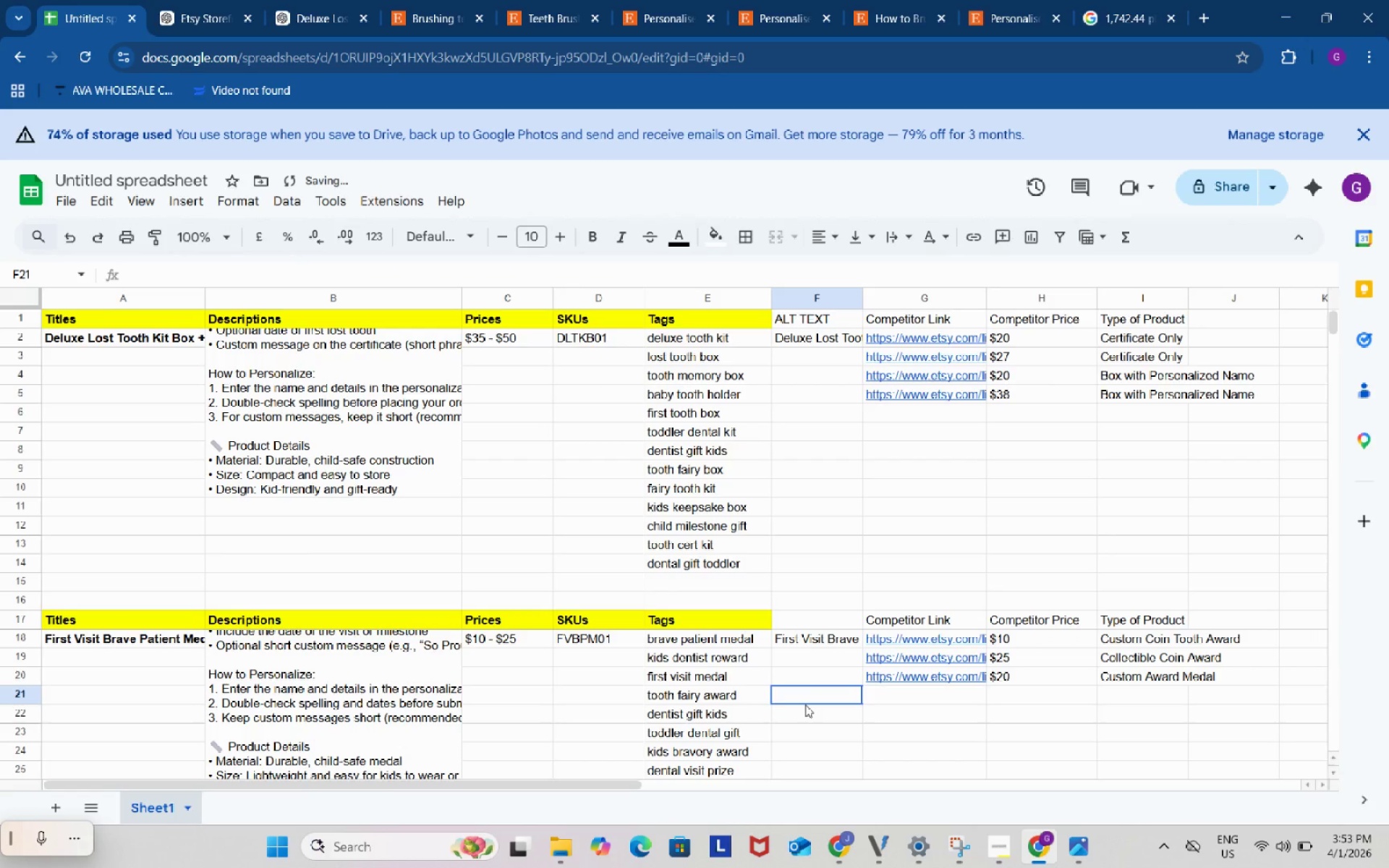 
left_click([805, 705])
 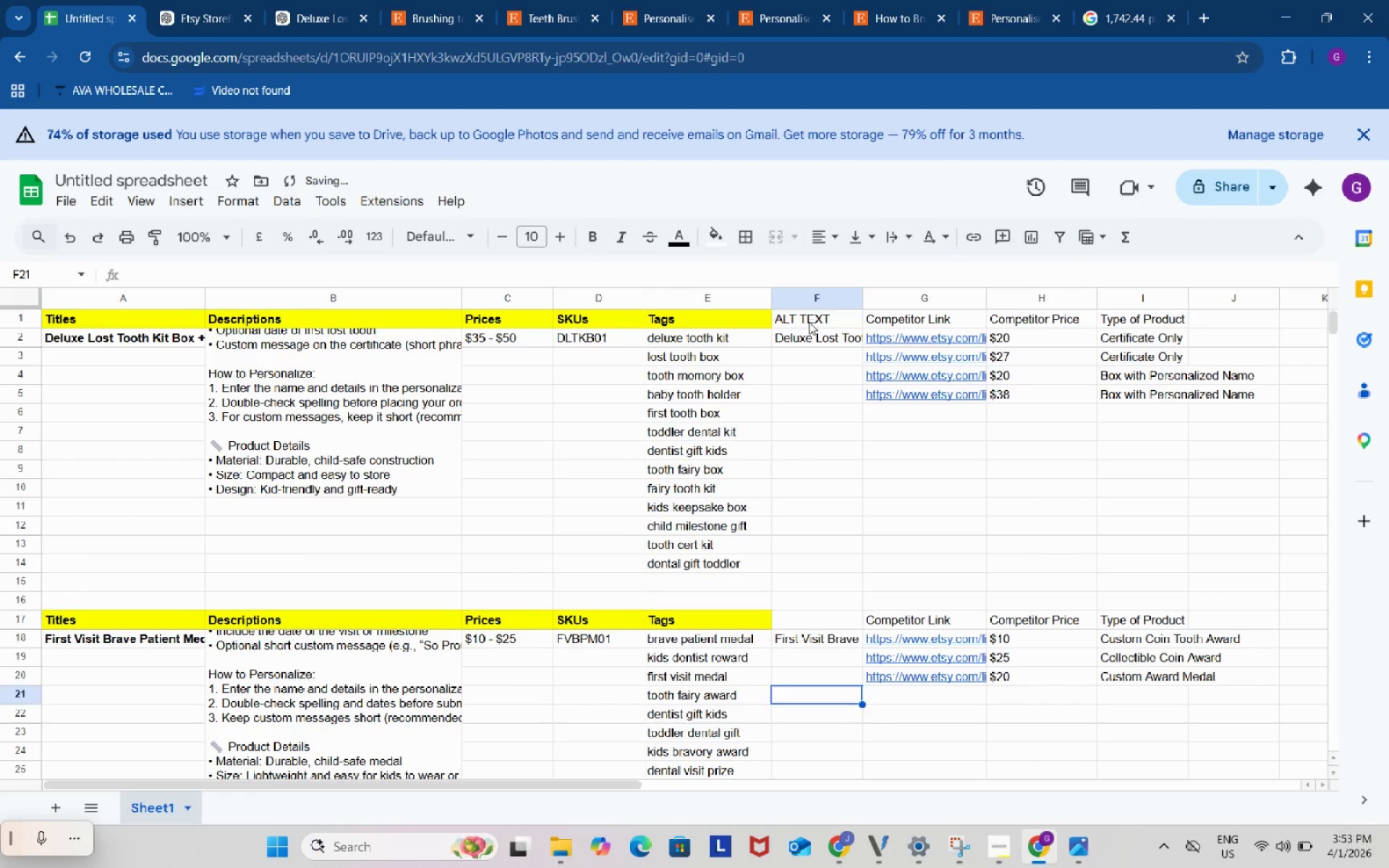 
left_click([809, 322])
 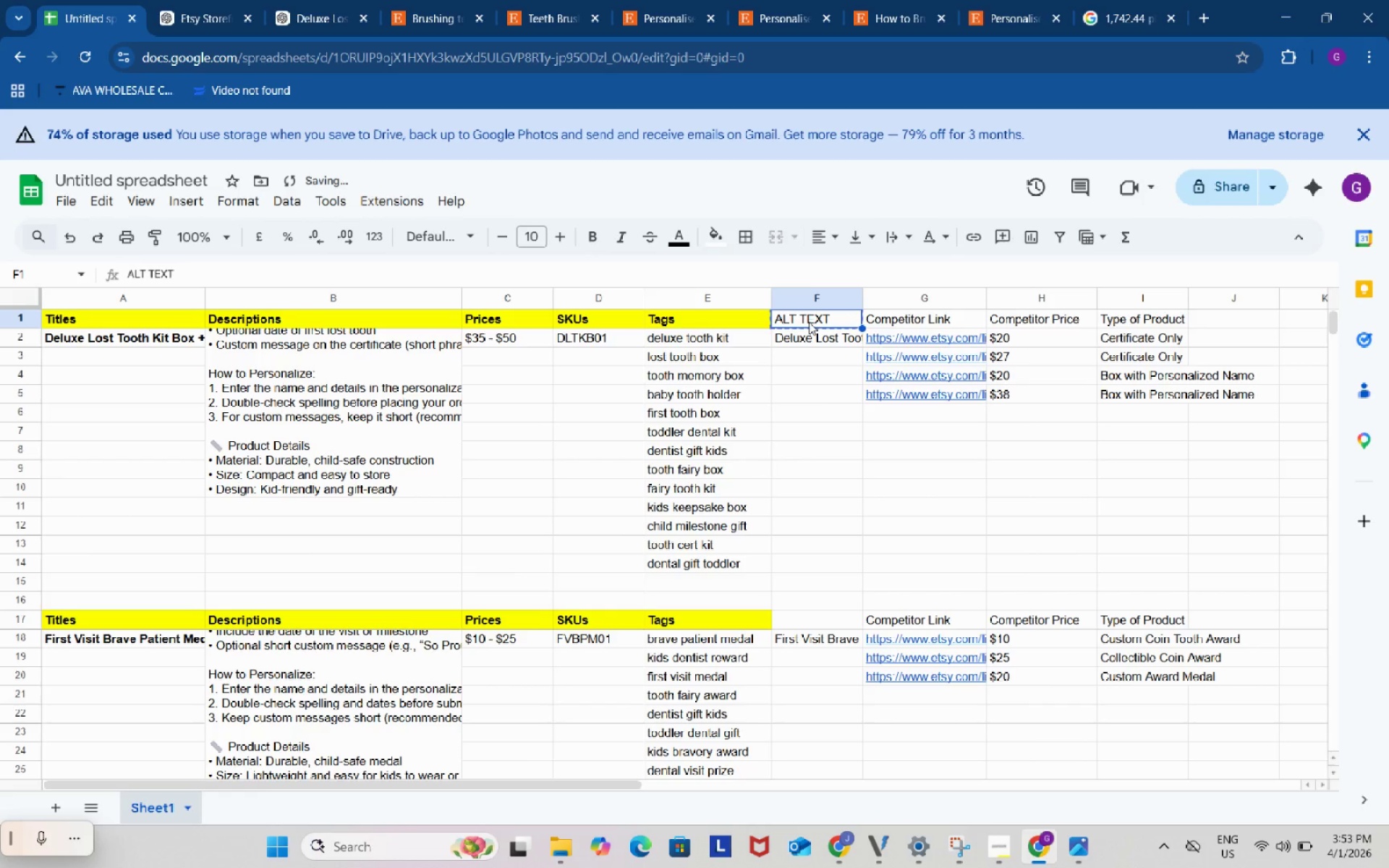 
key(Control+C)
 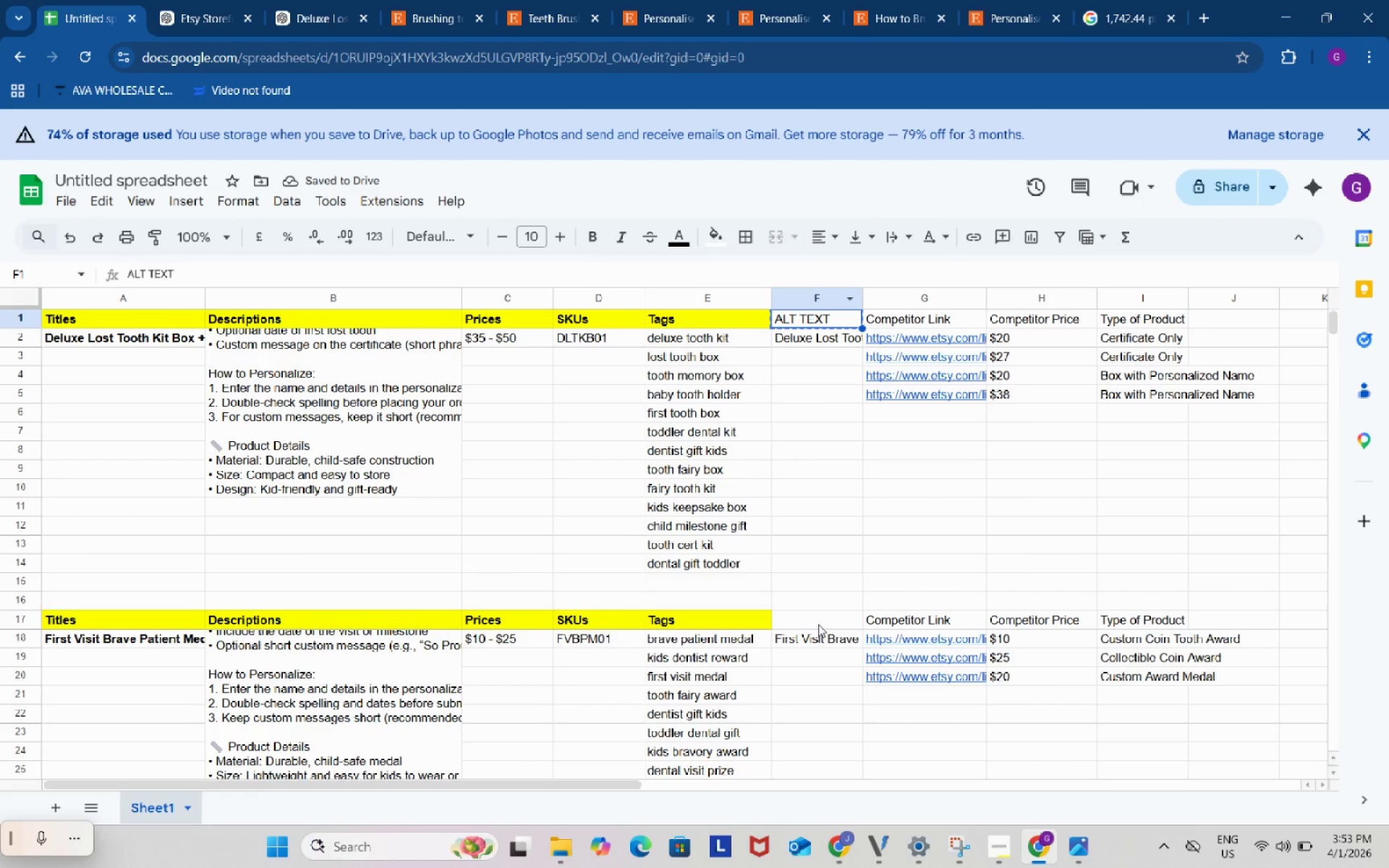 
left_click([818, 624])
 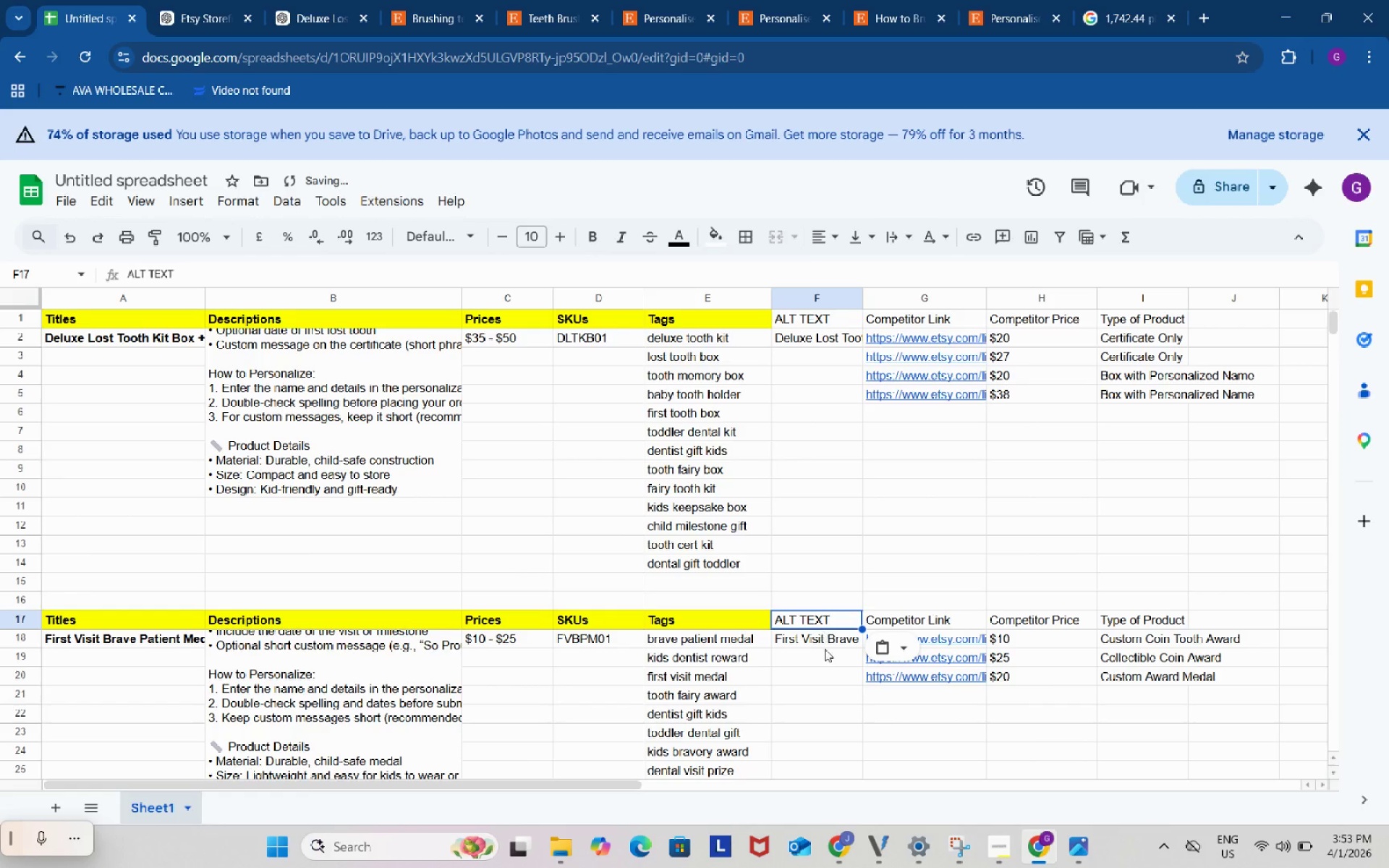 
key(Control+ControlLeft)
 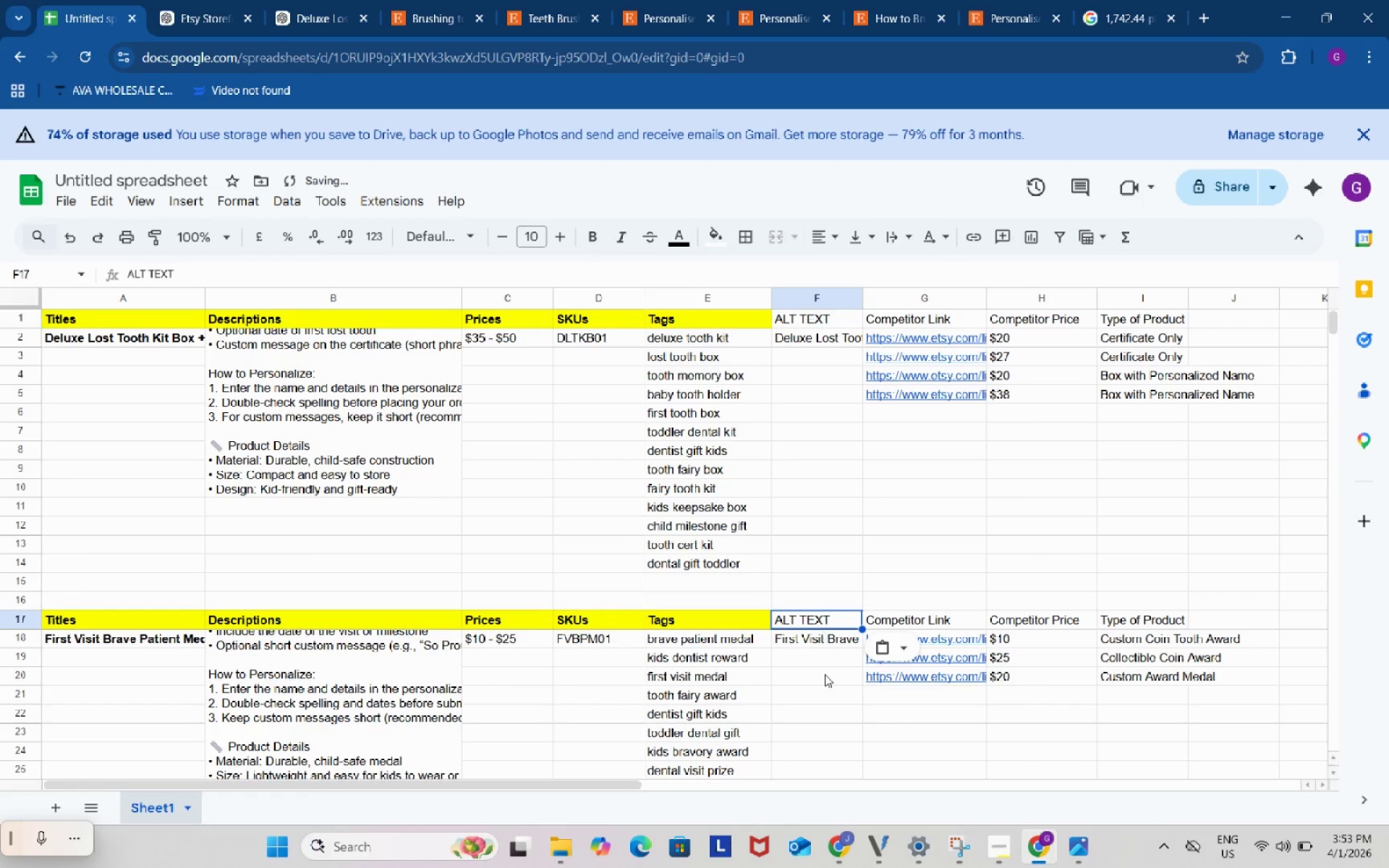 
key(Control+V)
 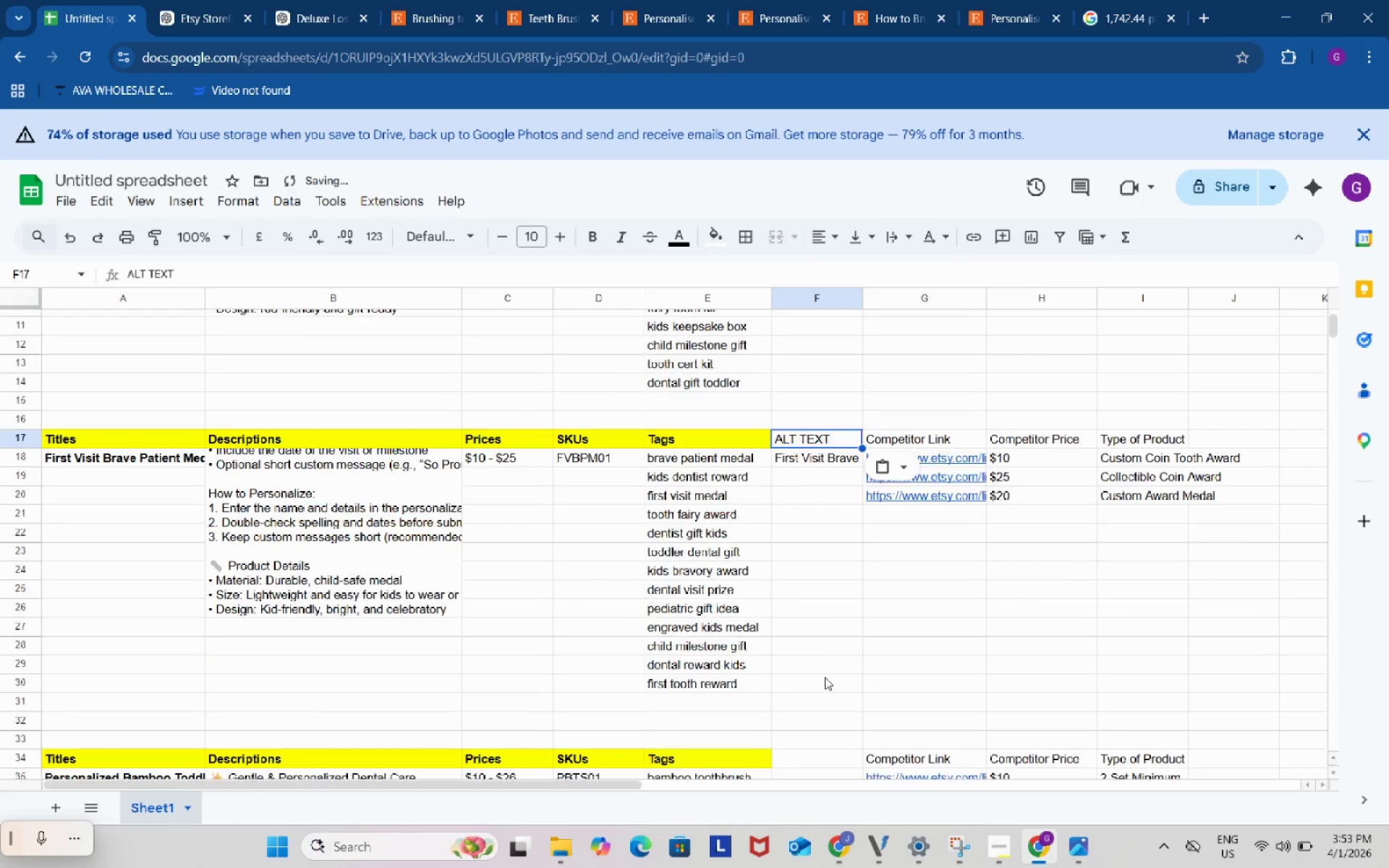 
scroll: coordinate [825, 677], scroll_direction: down, amount: 3.0
 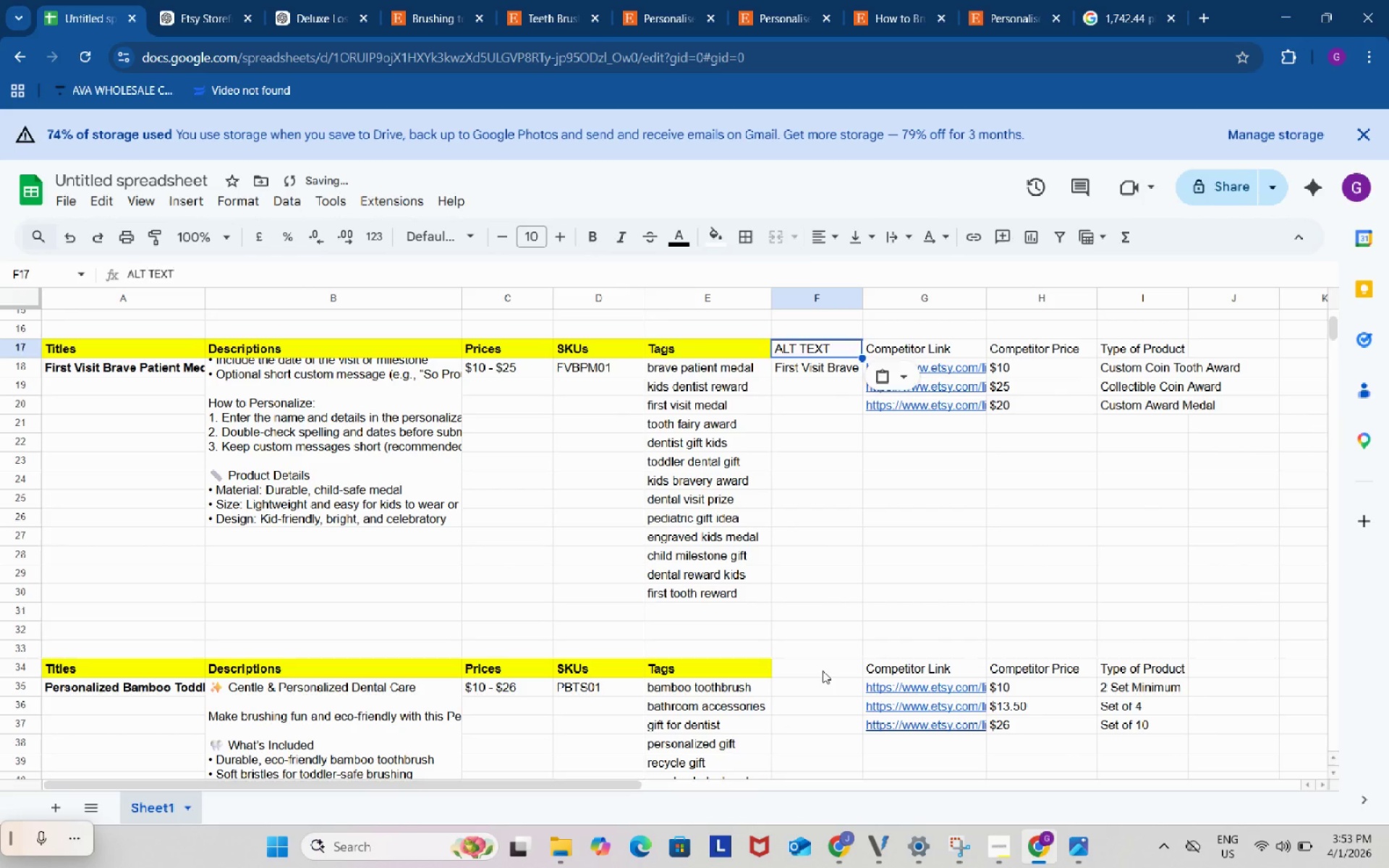 
left_click([823, 671])
 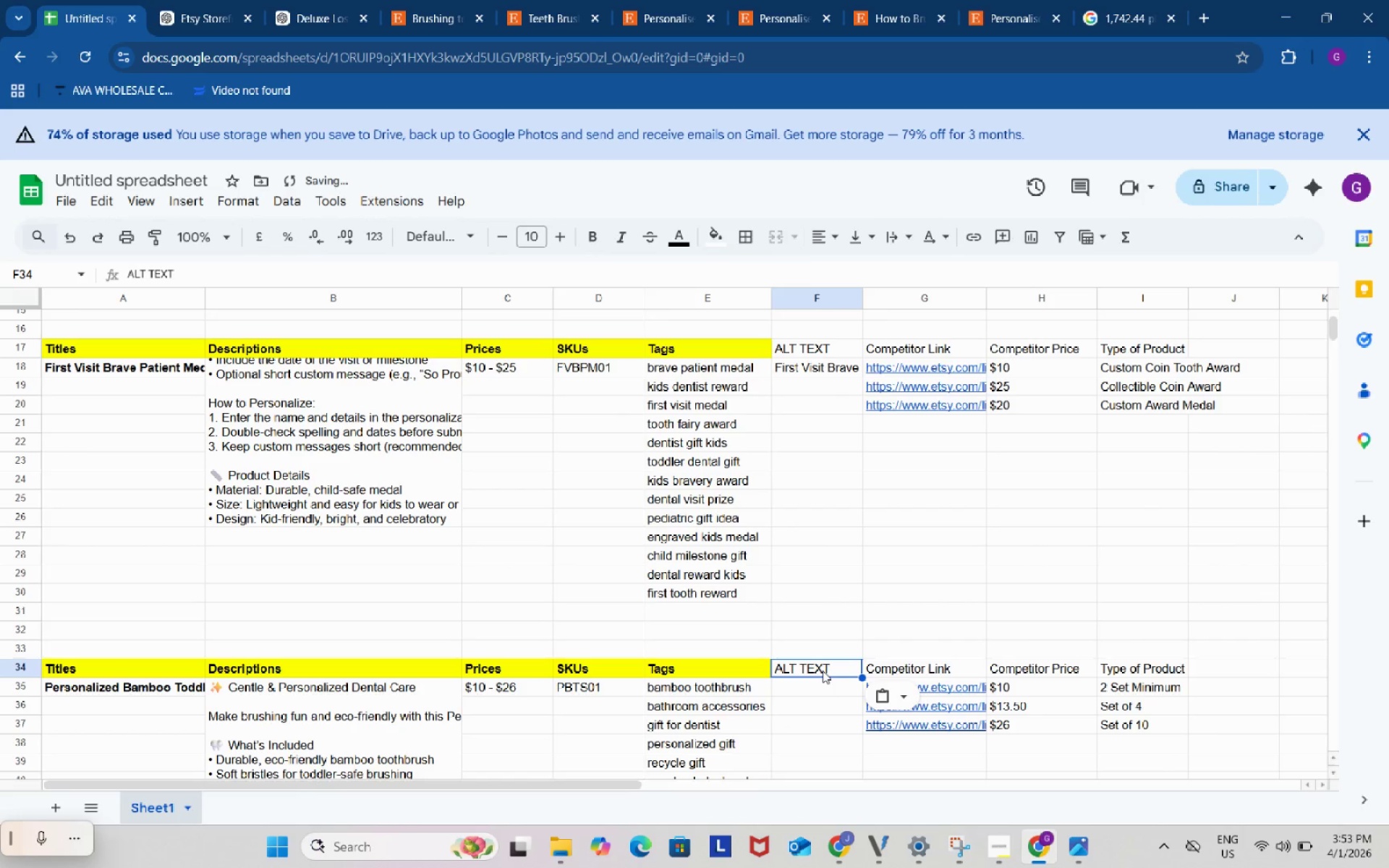 
key(Control+ControlLeft)
 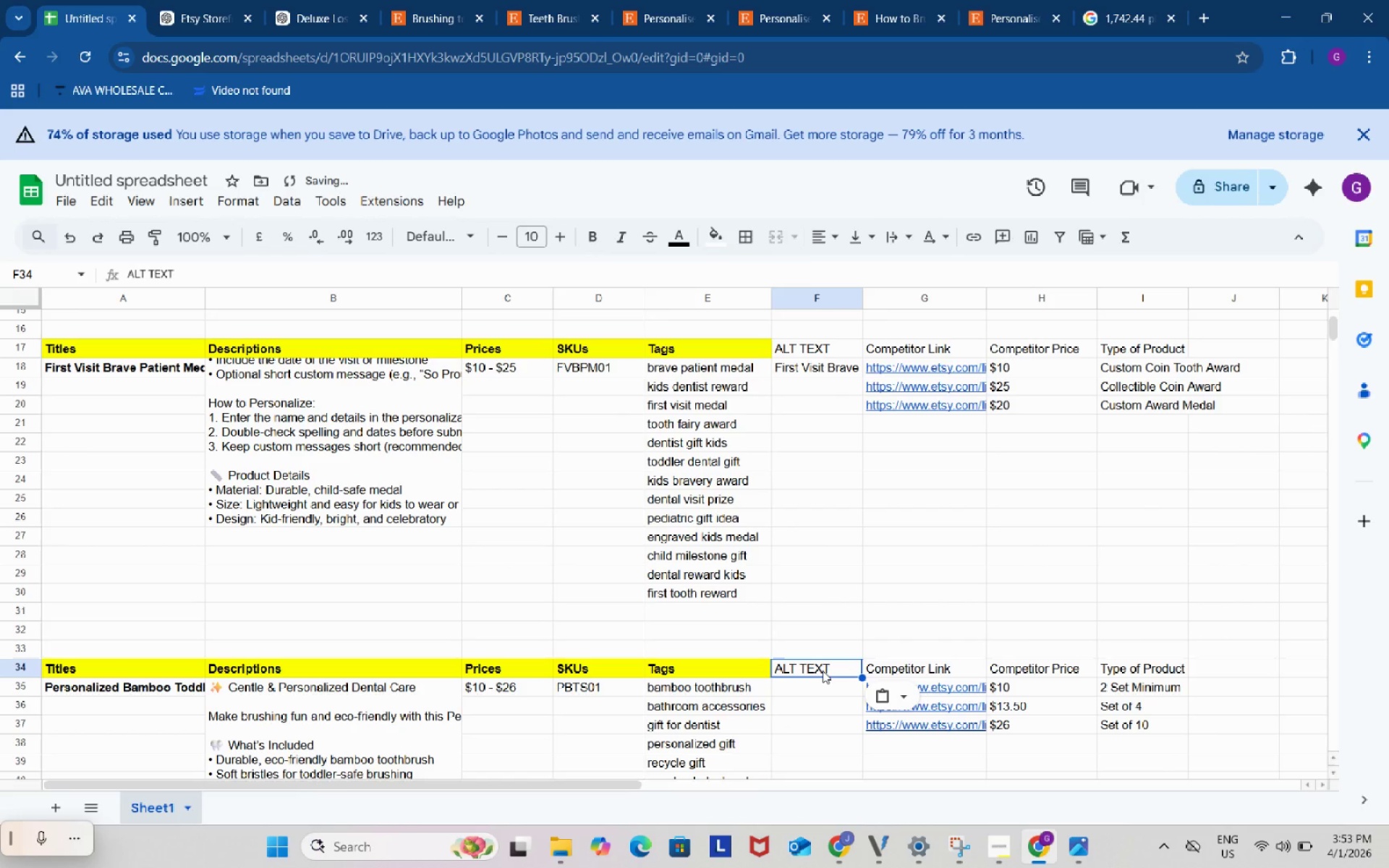 
key(Control+V)
 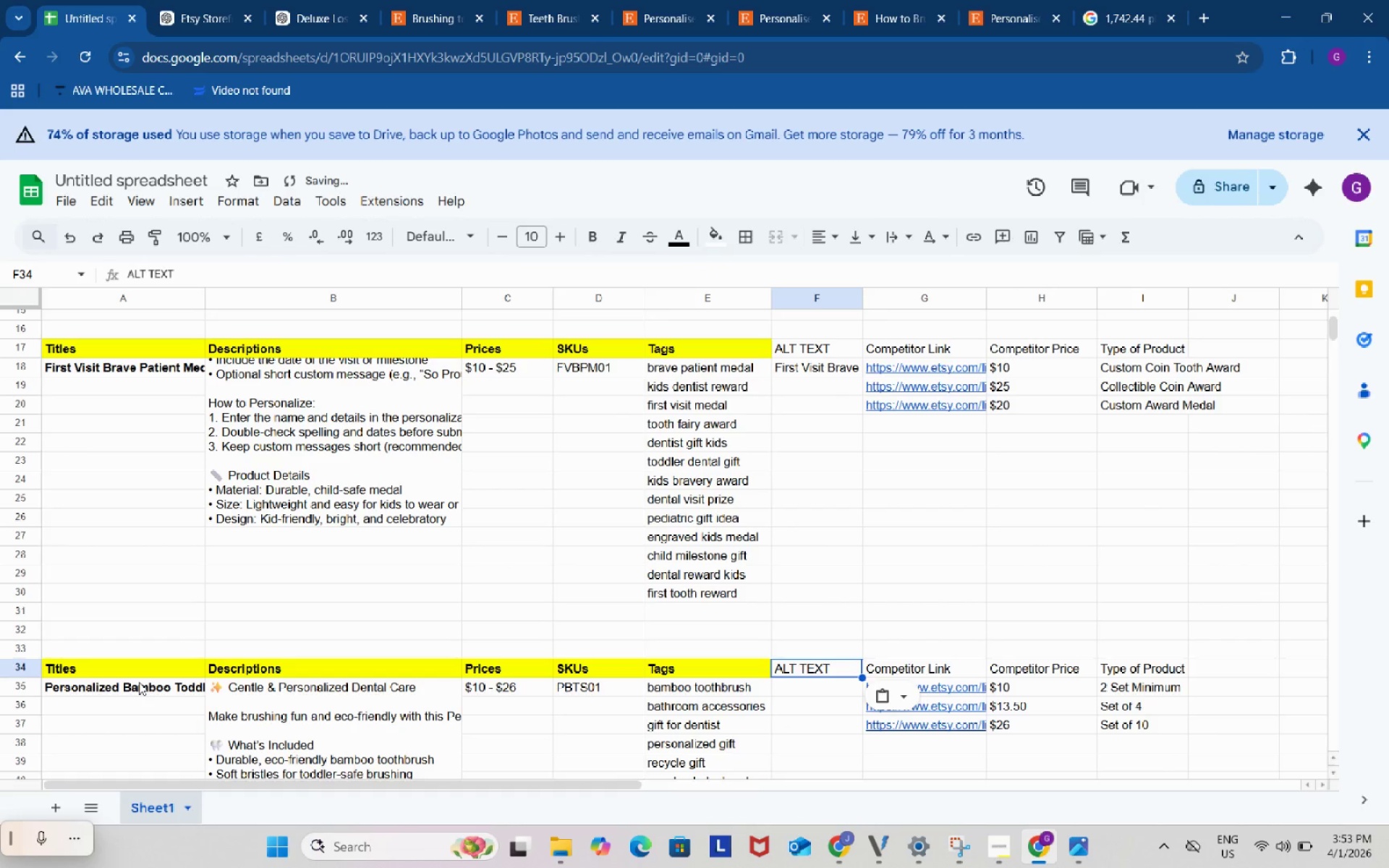 
left_click([139, 682])
 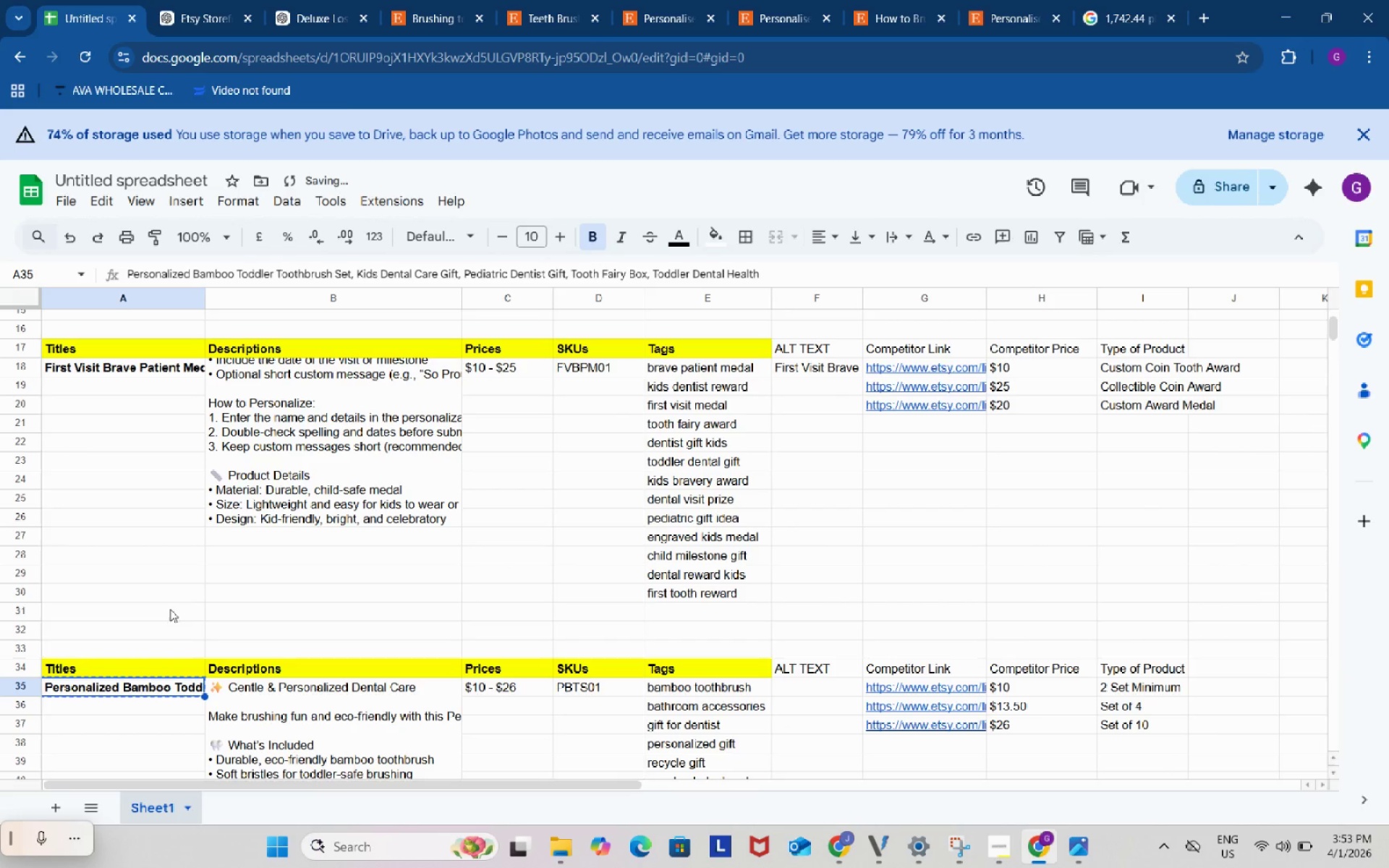 
key(Control+ControlLeft)
 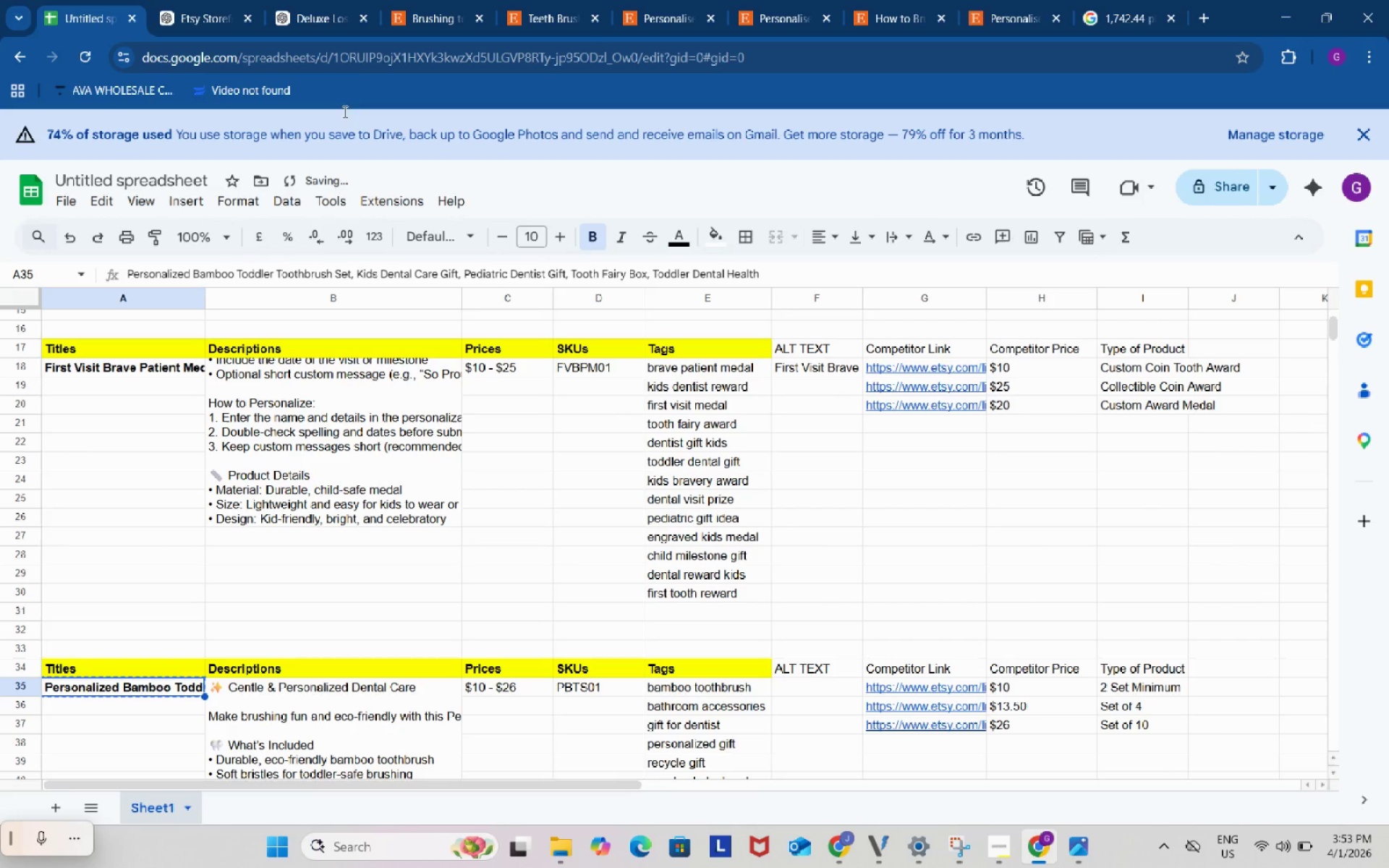 
key(Control+C)
 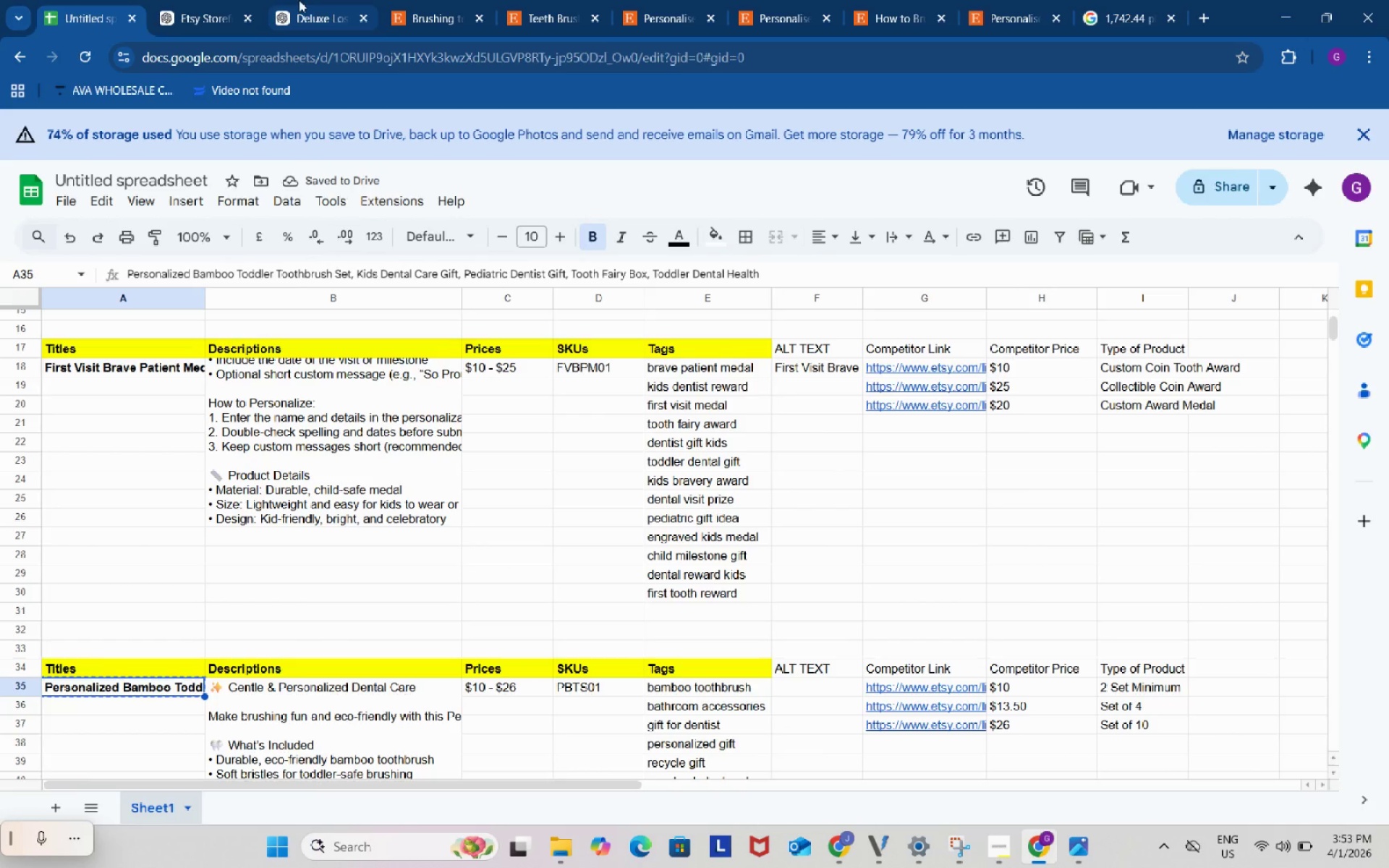 
left_click([299, 0])
 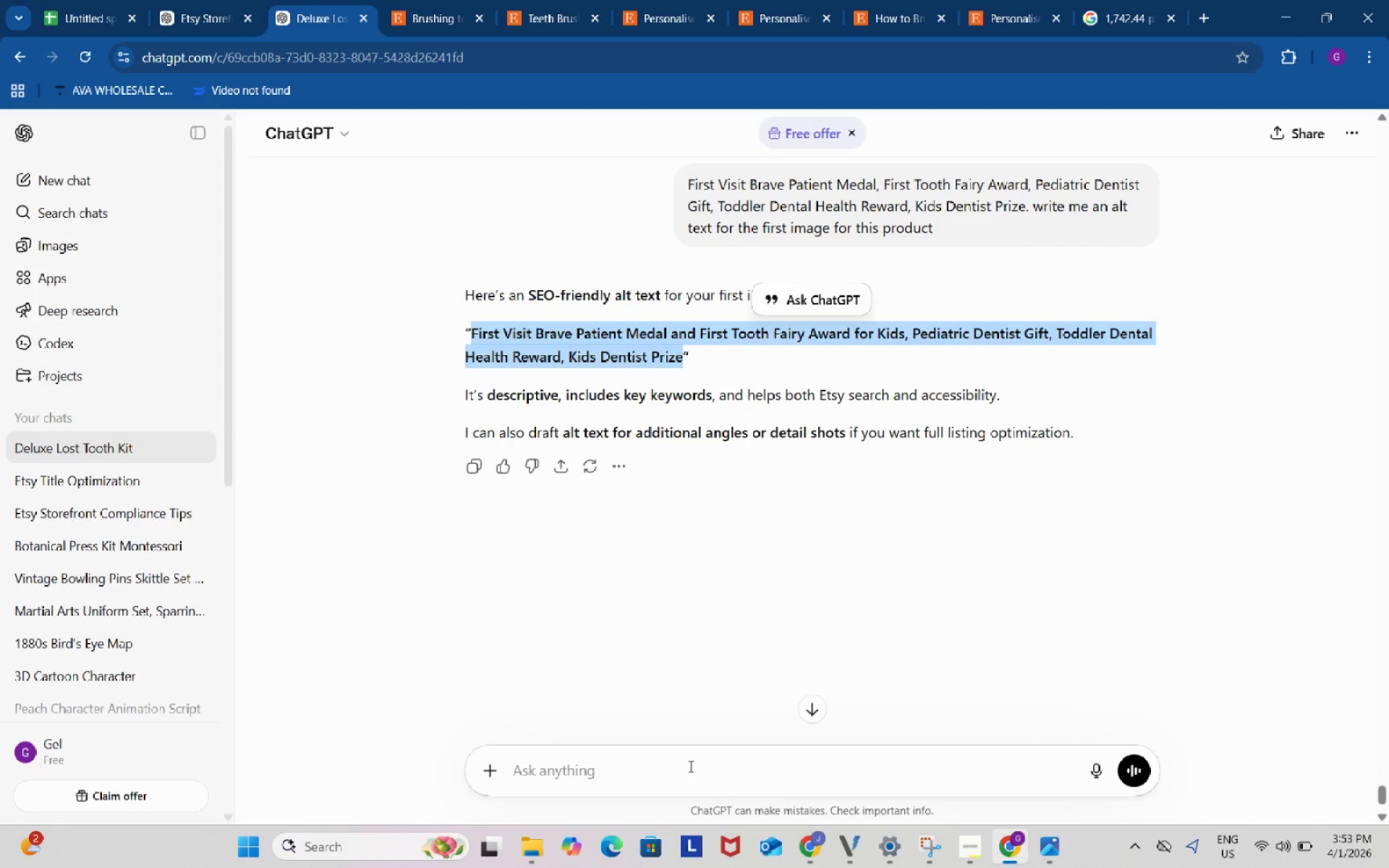 
left_click([689, 766])
 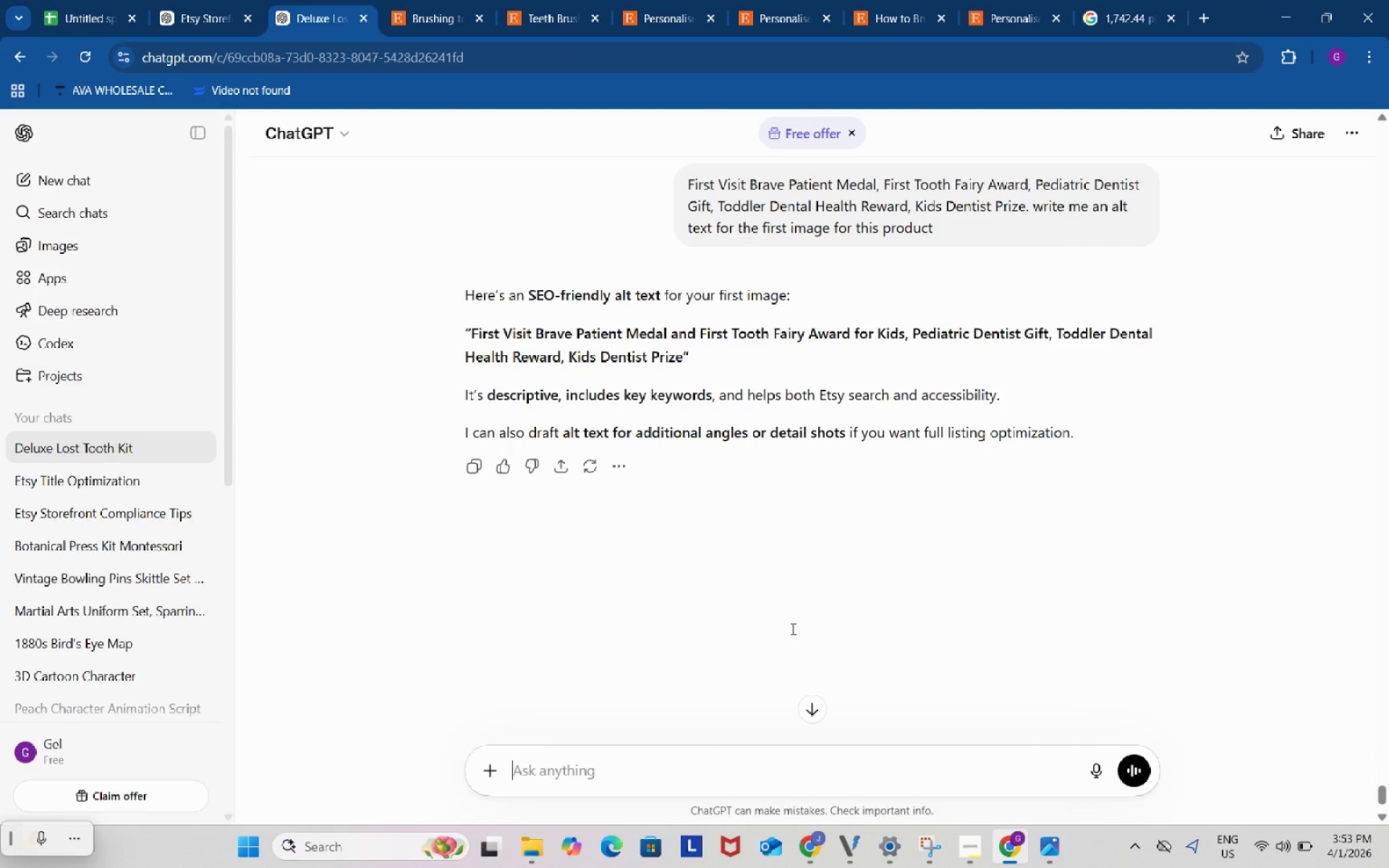 
key(Control+ControlLeft)
 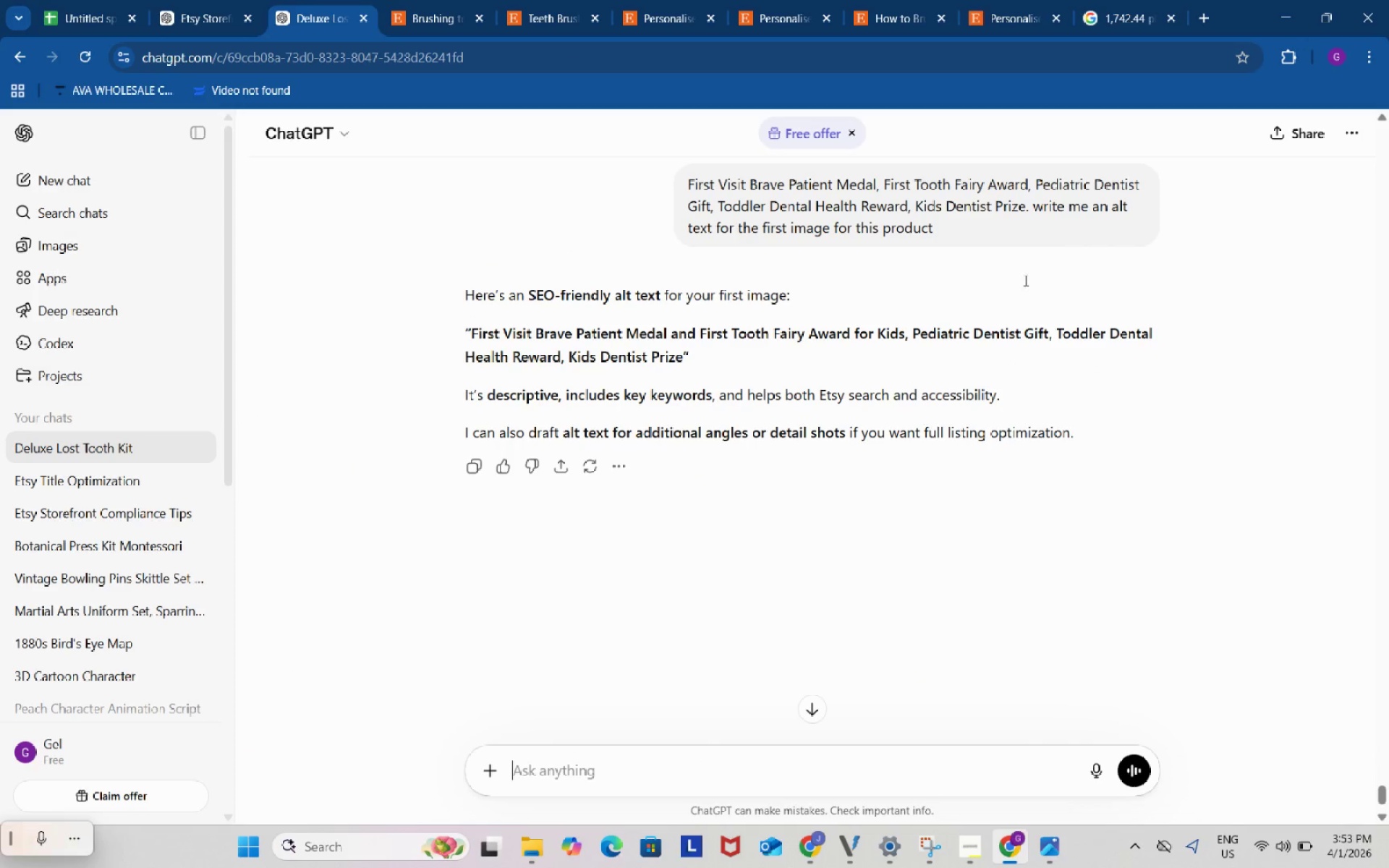 
key(Control+V)
 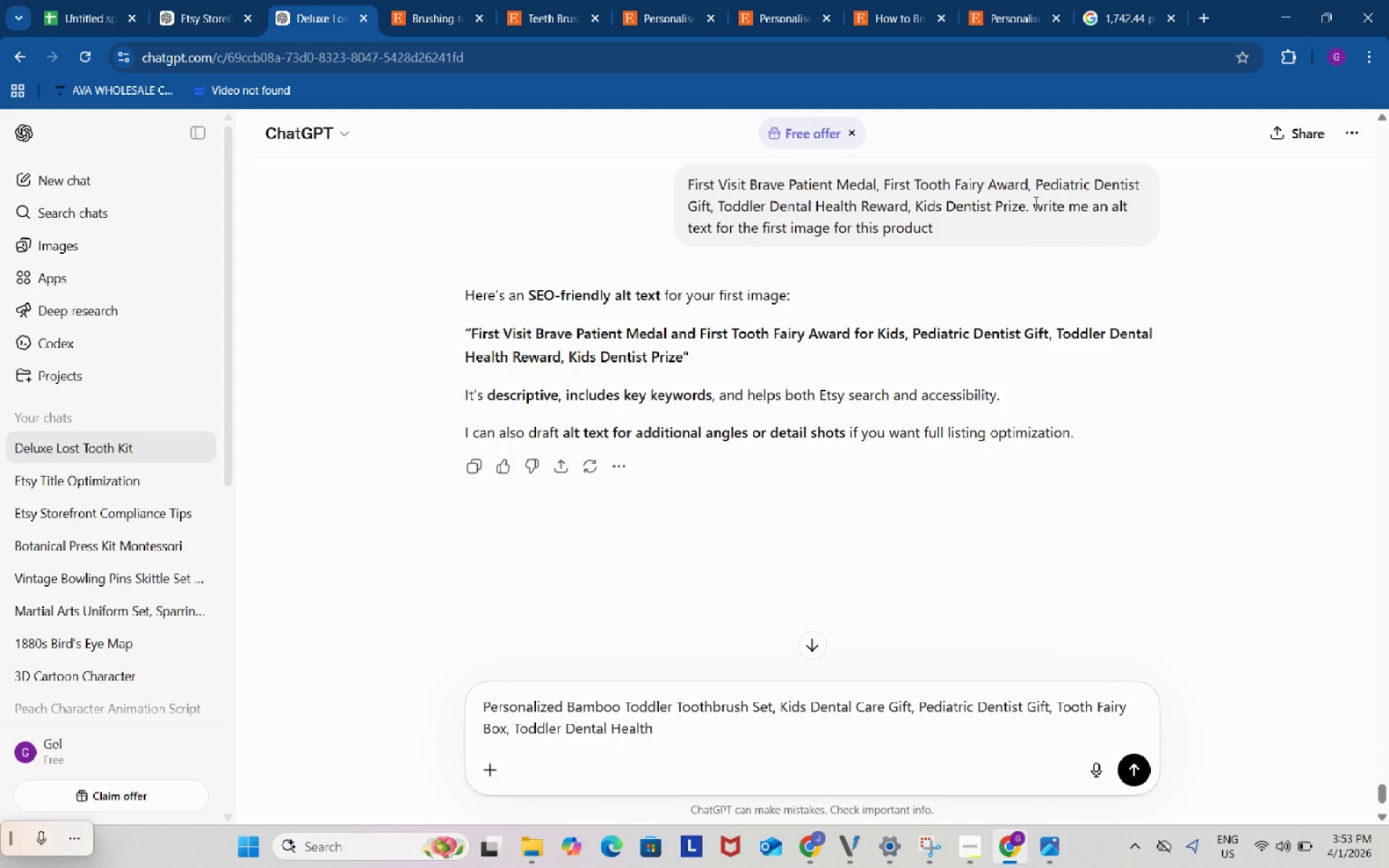 
left_click_drag(start_coordinate=[1035, 202], to_coordinate=[1052, 229])
 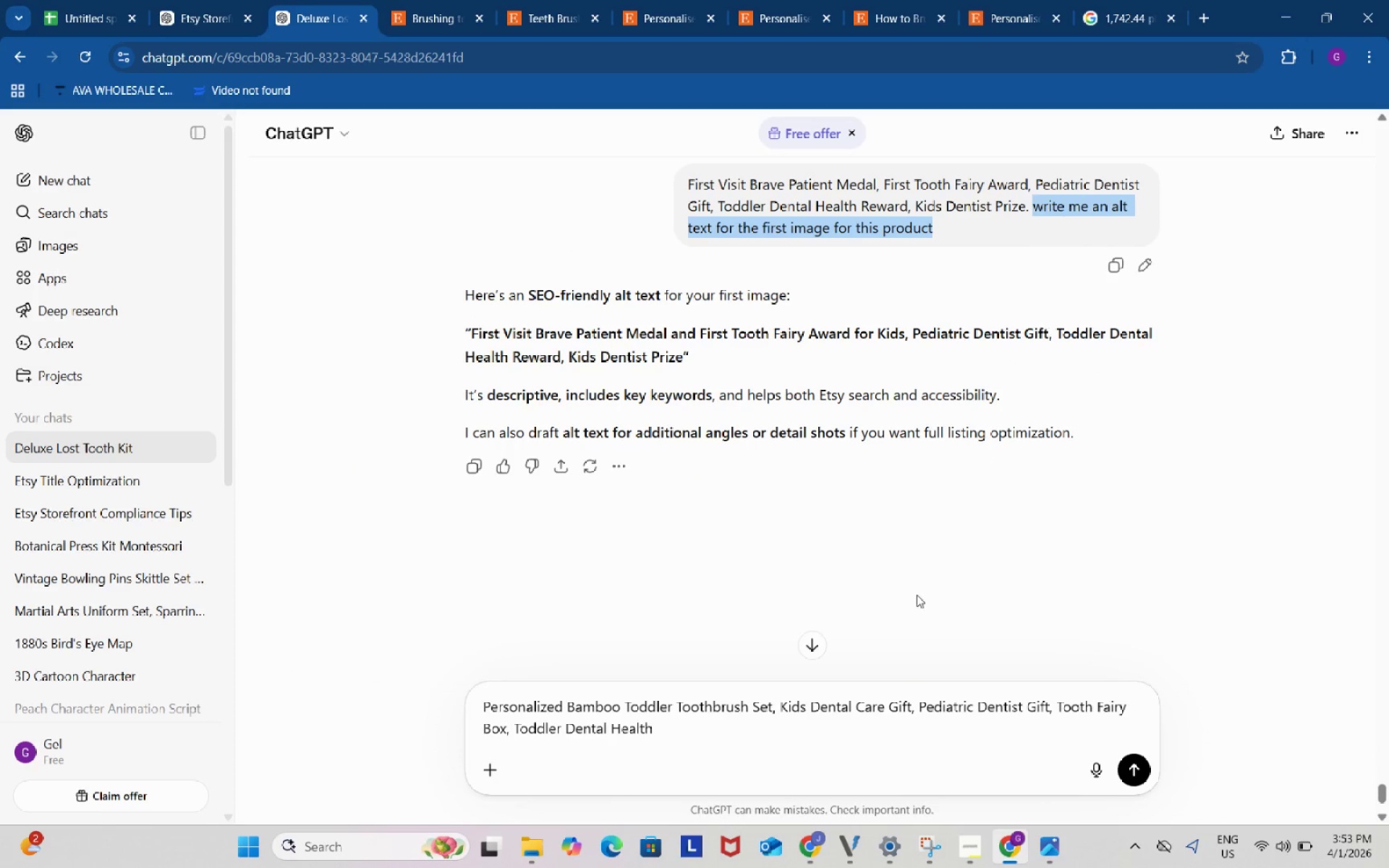 
key(Control+ControlLeft)
 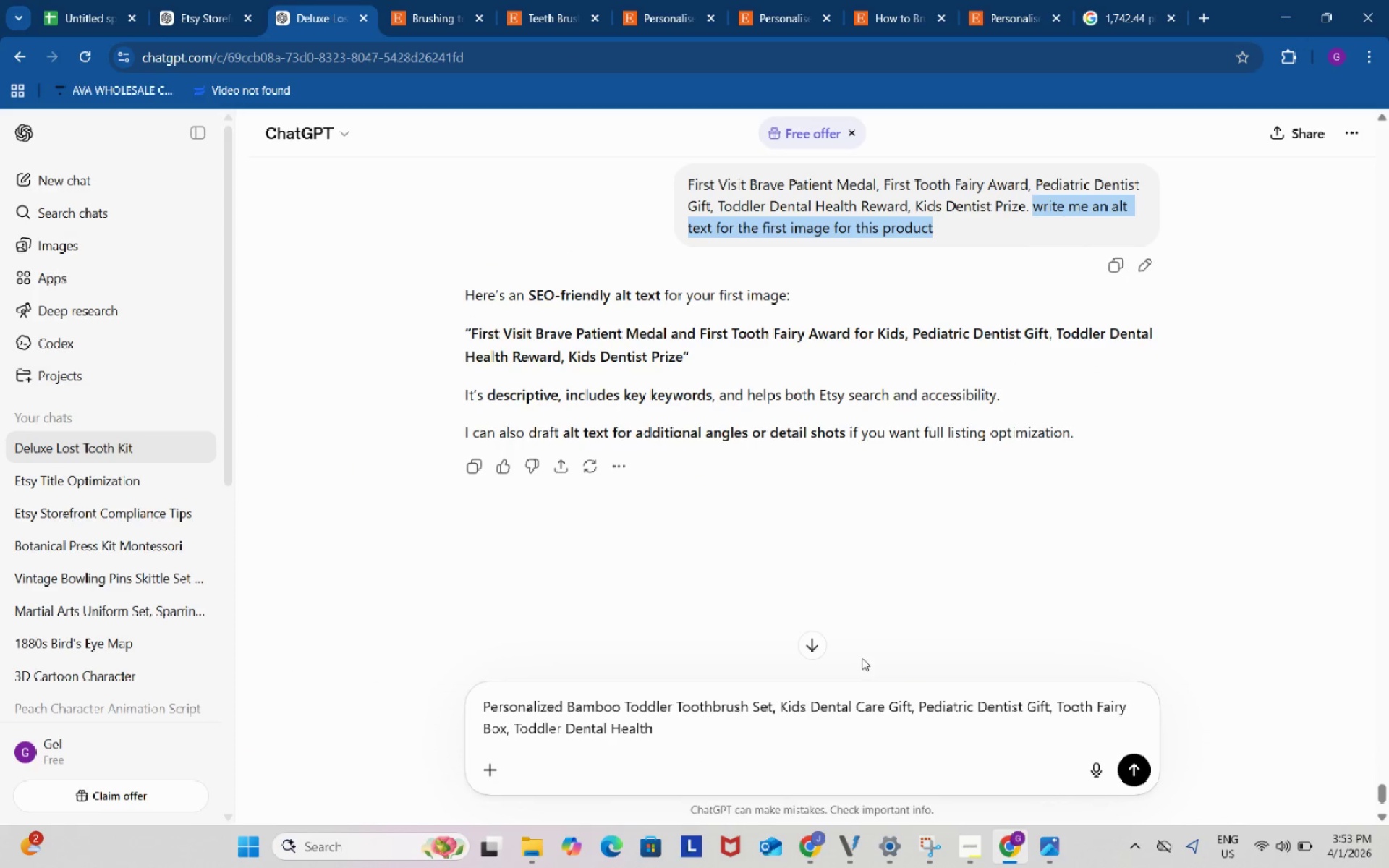 
key(Control+C)
 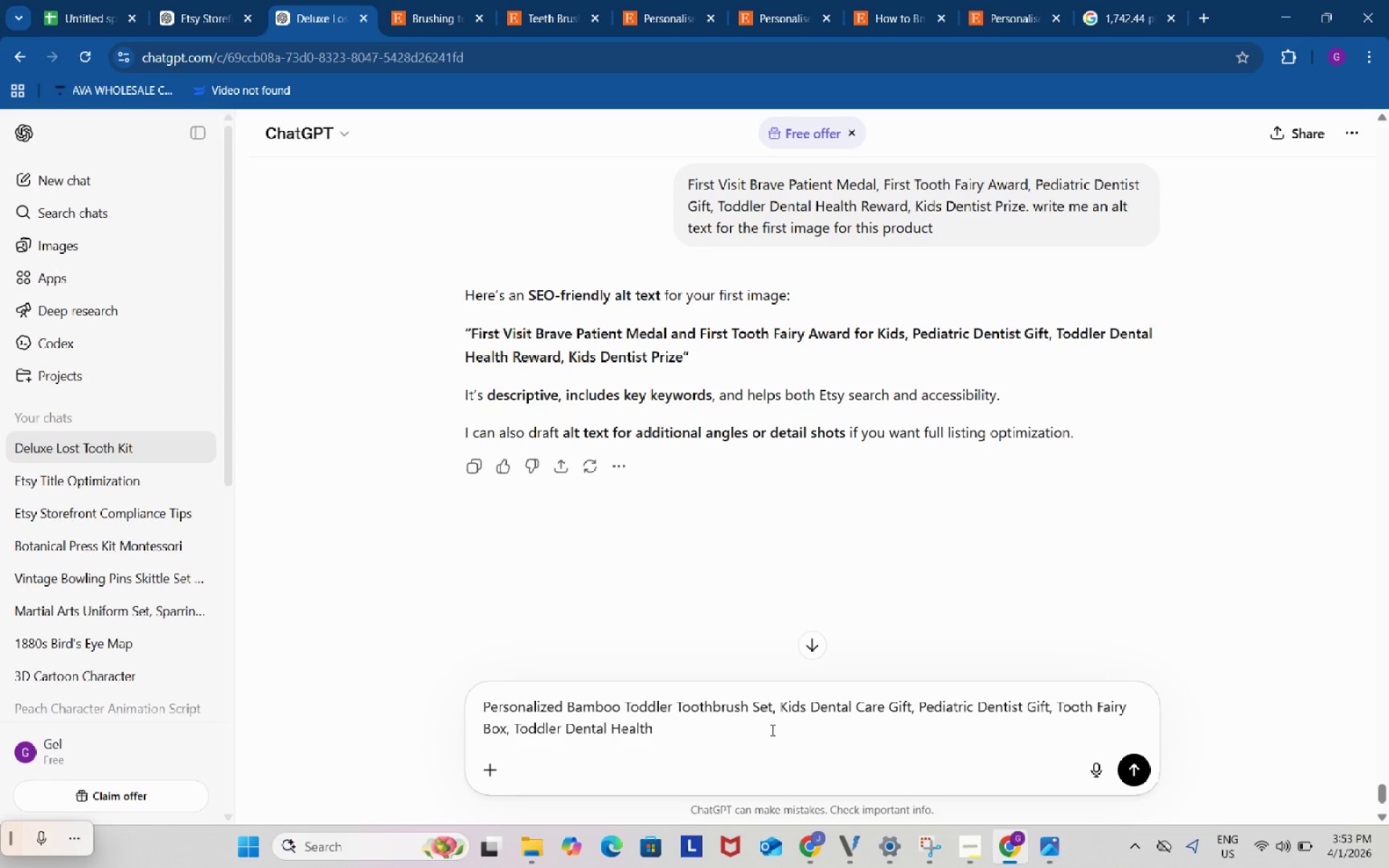 
key(Period)
 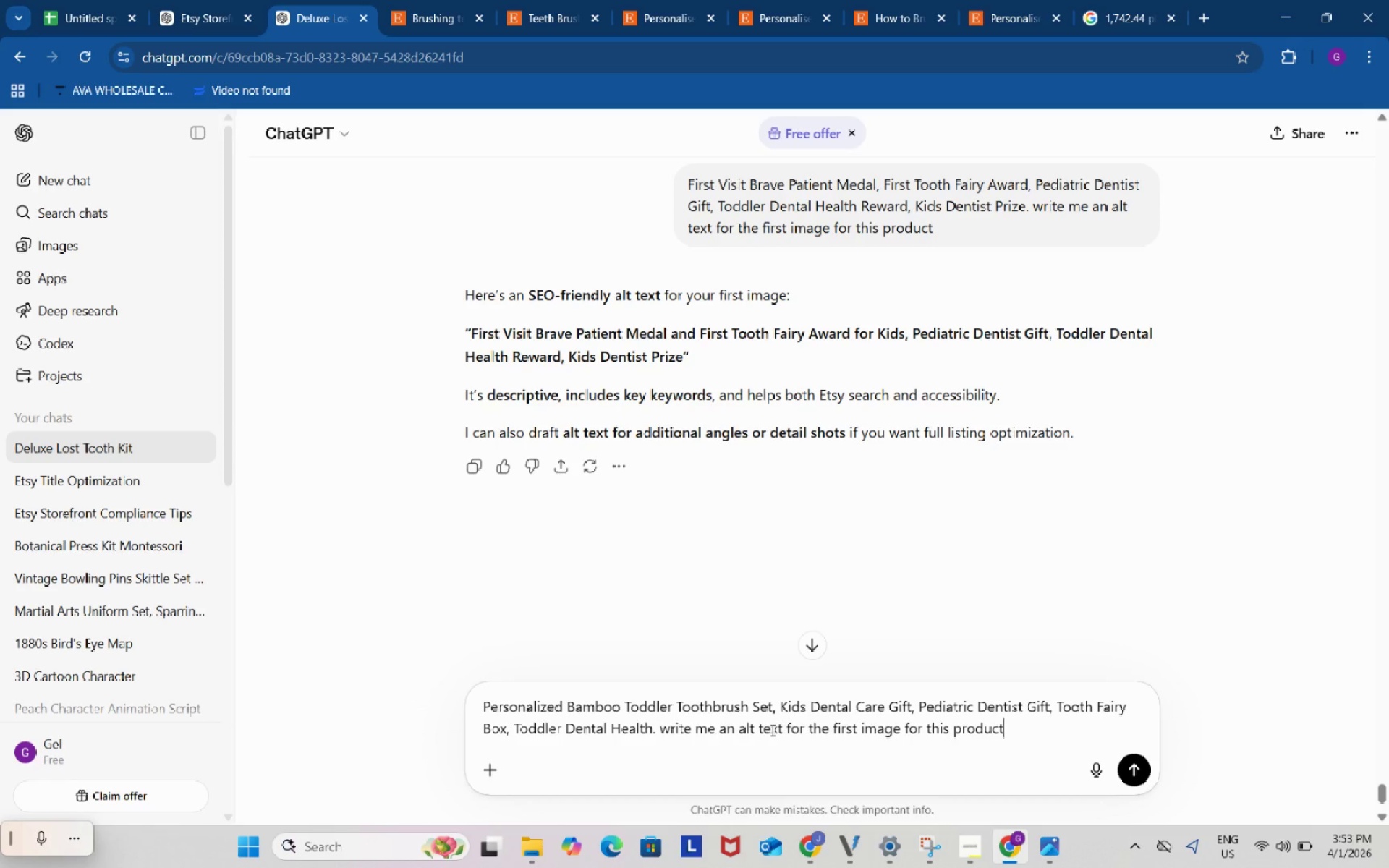 
key(Space)
 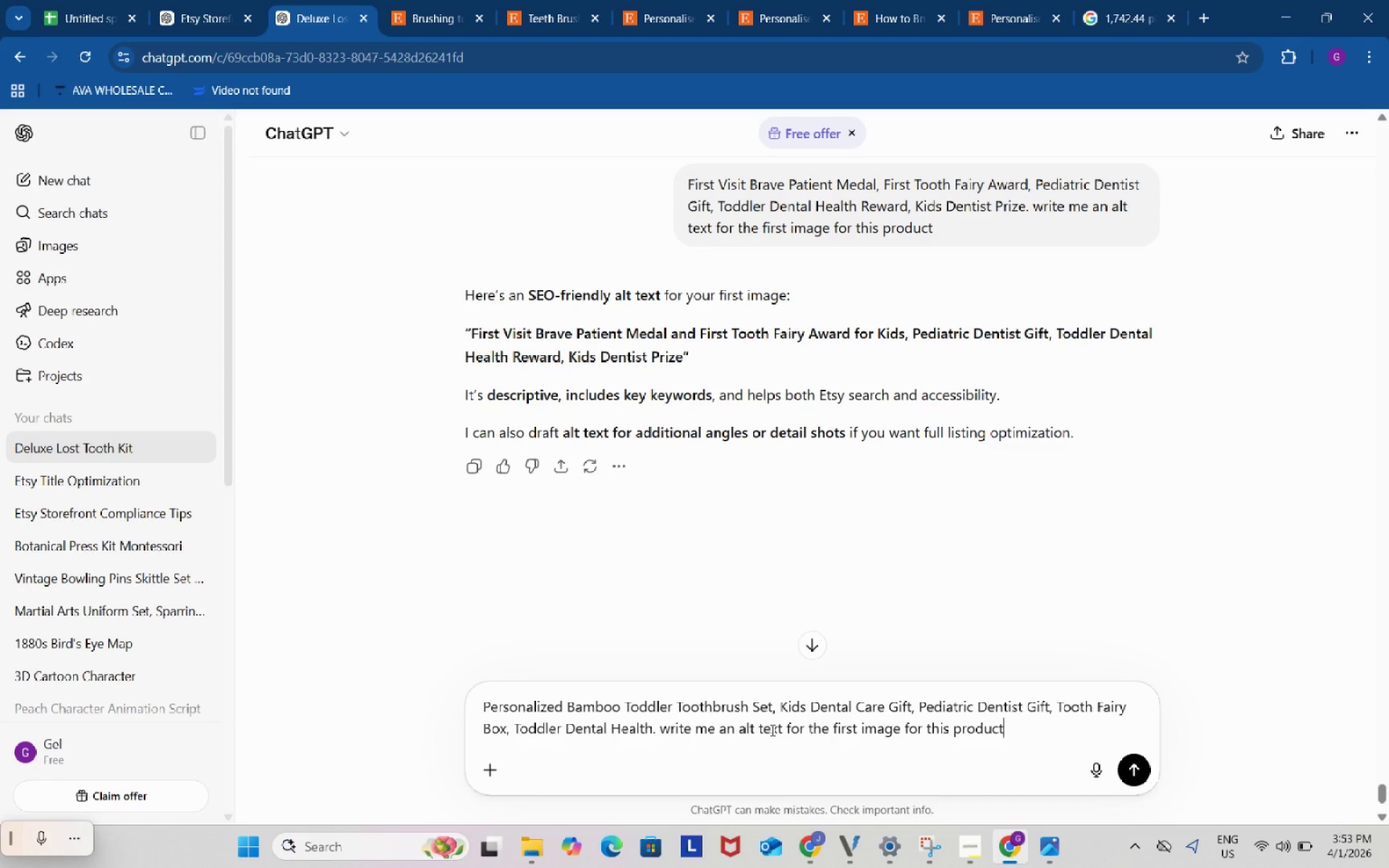 
key(Control+ControlLeft)
 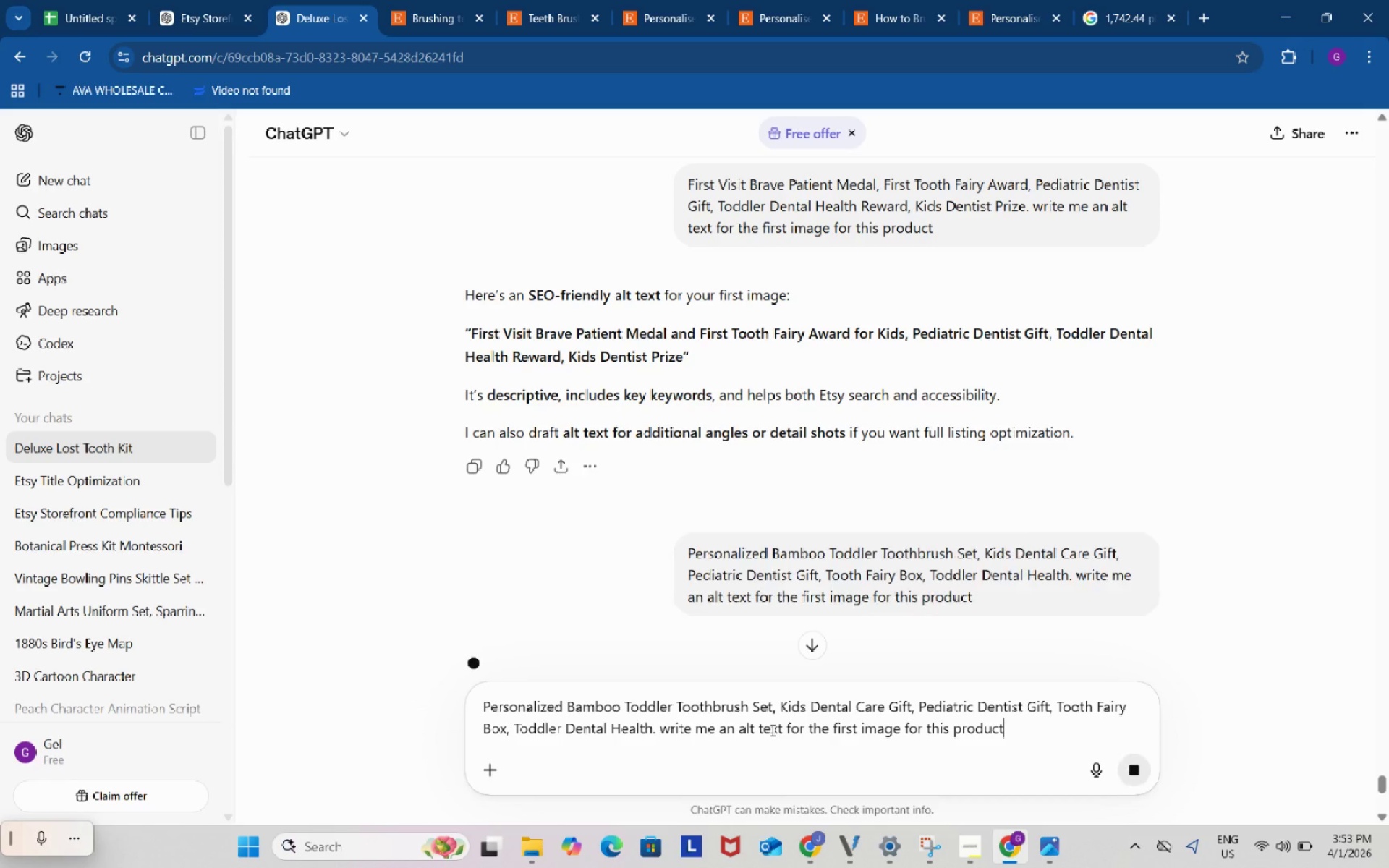 
key(Control+V)
 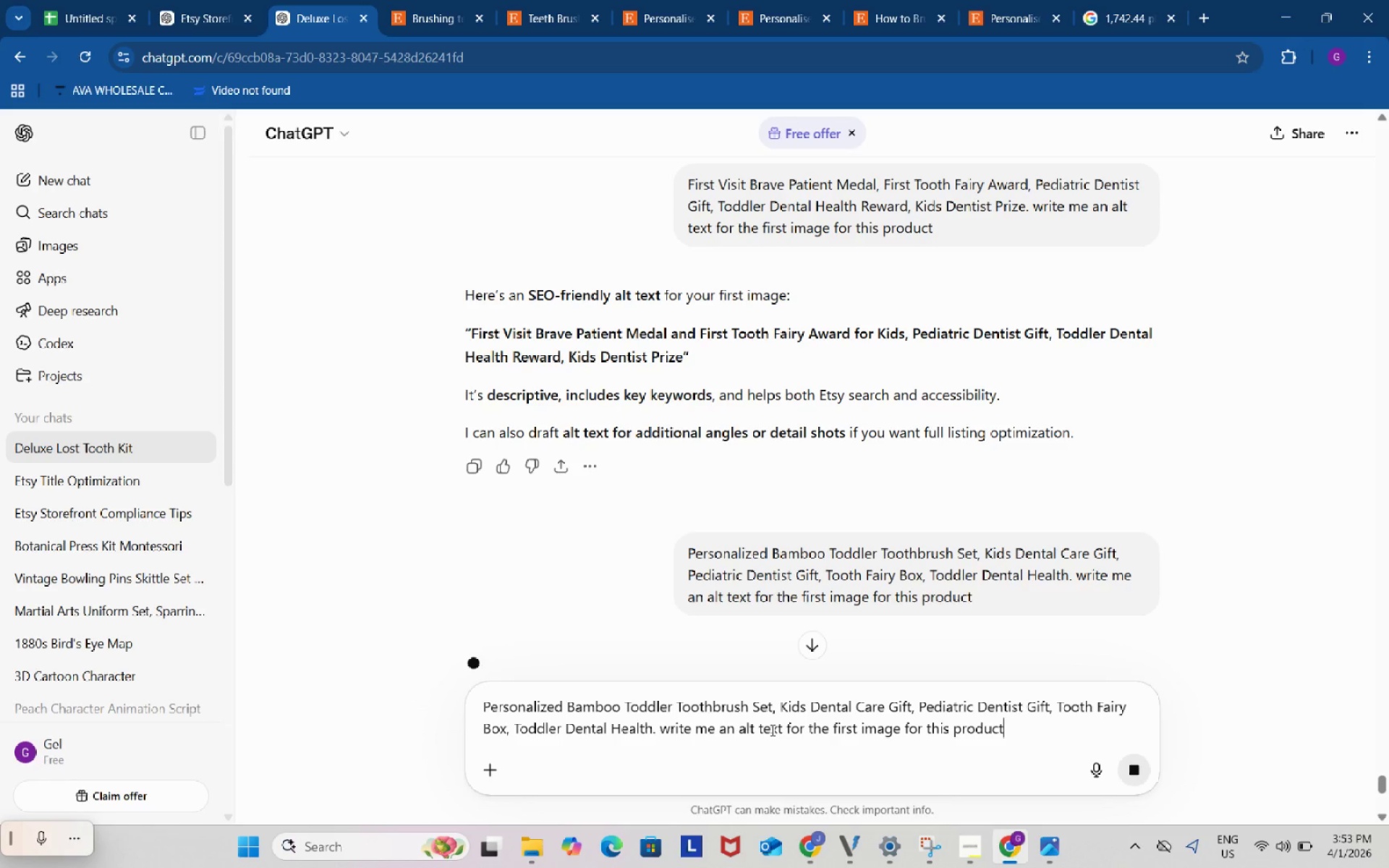 
key(Enter)
 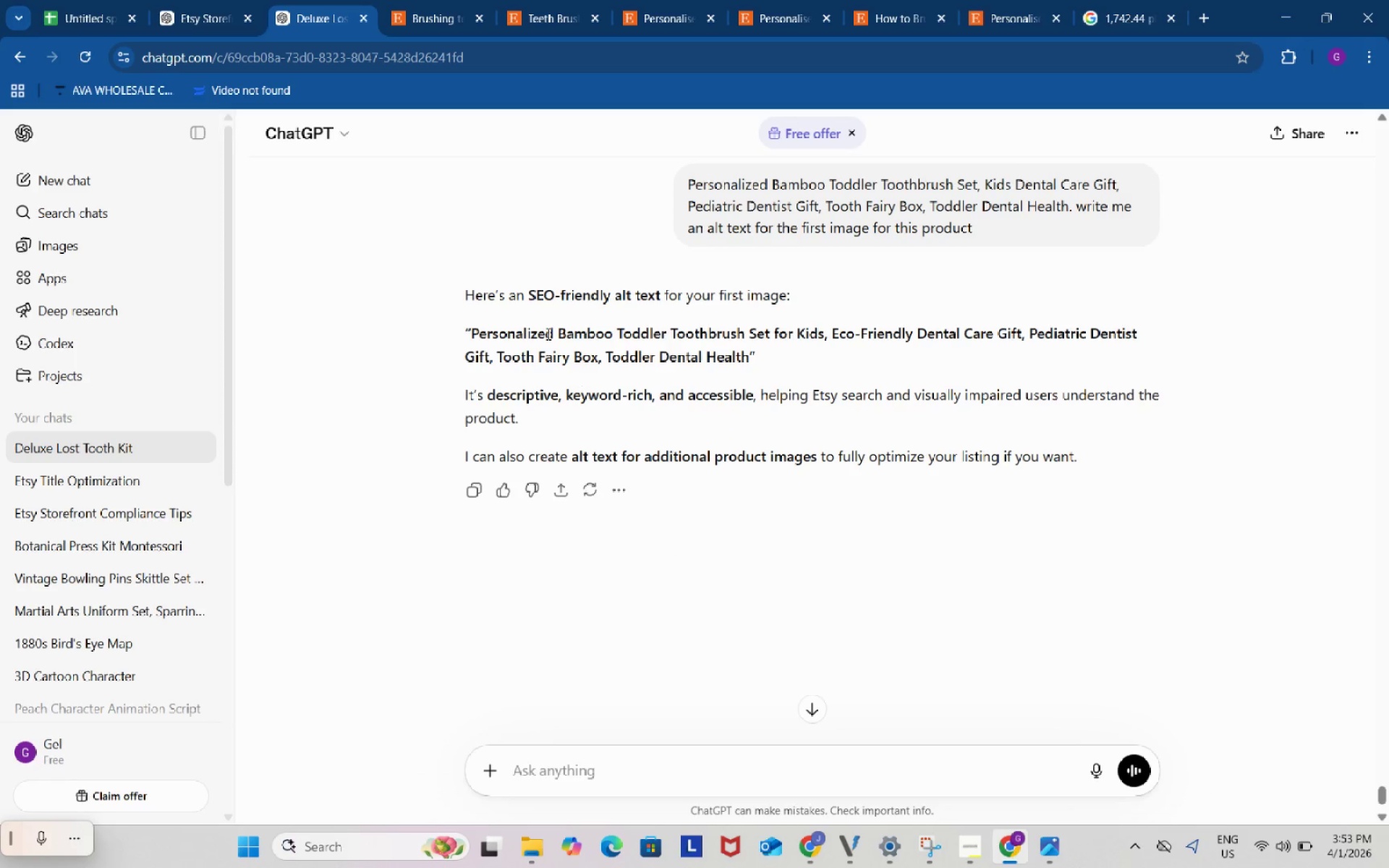 
left_click_drag(start_coordinate=[470, 327], to_coordinate=[745, 354])
 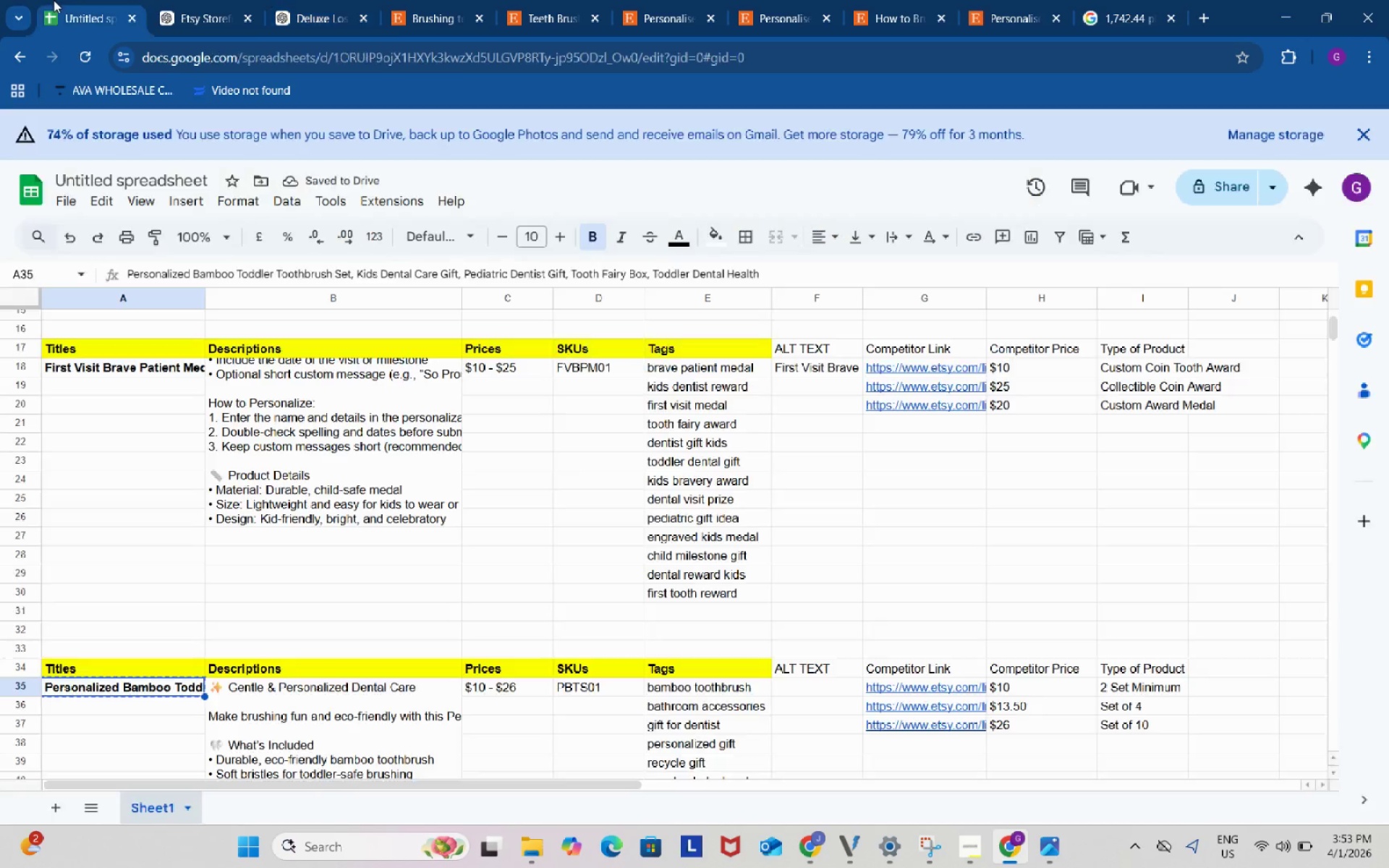 
key(Control+ControlLeft)
 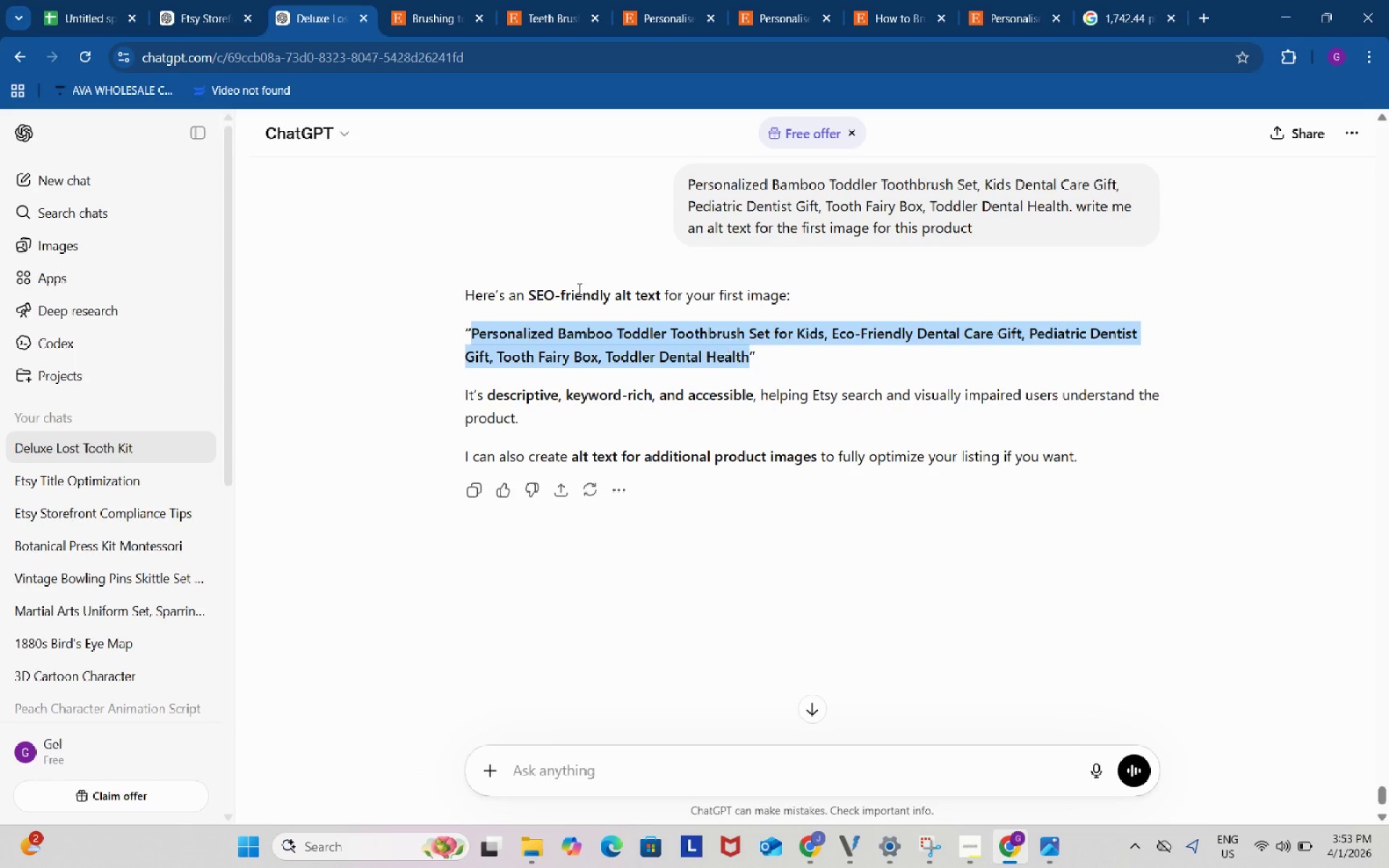 
key(Control+C)
 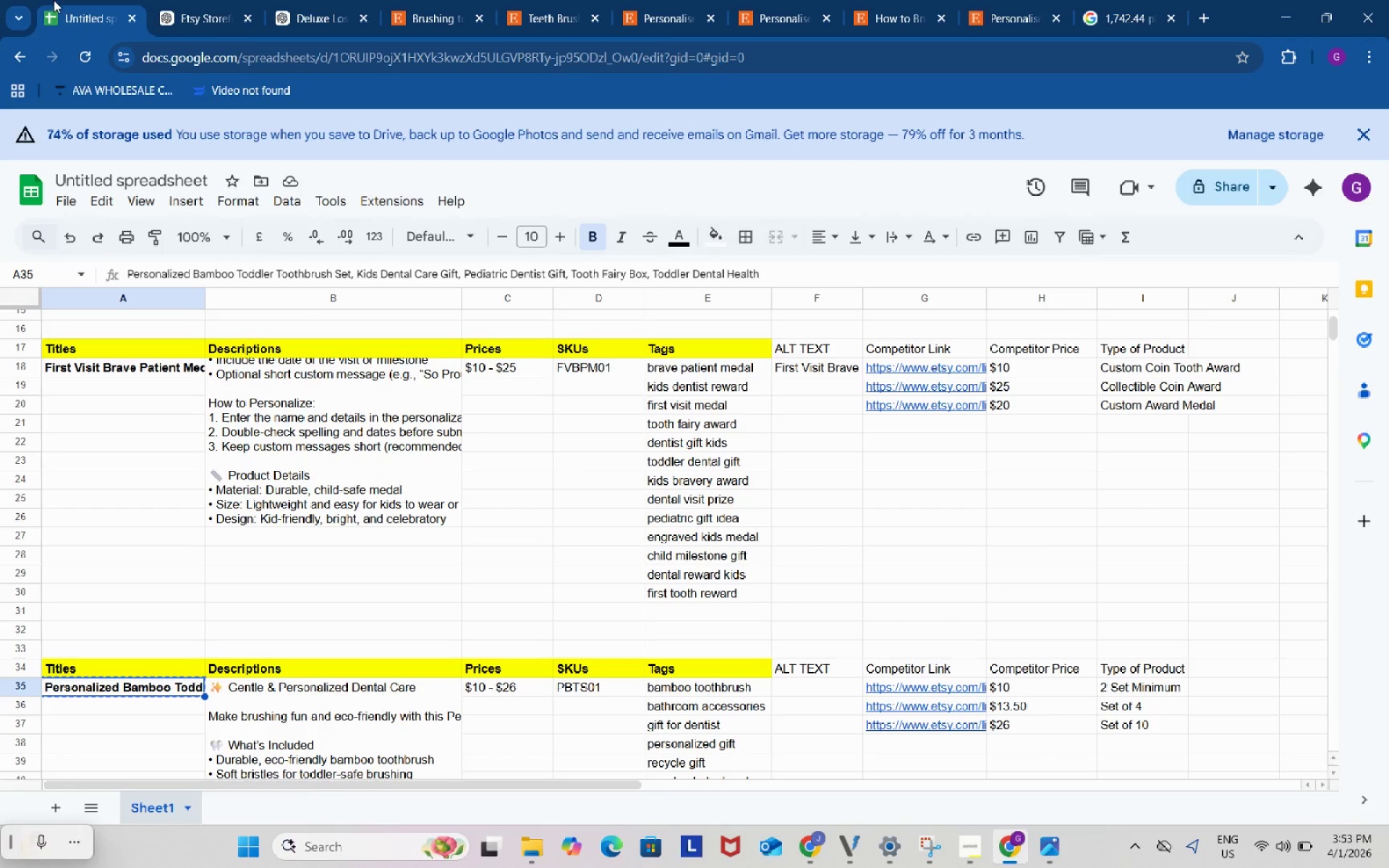 
left_click([54, 0])
 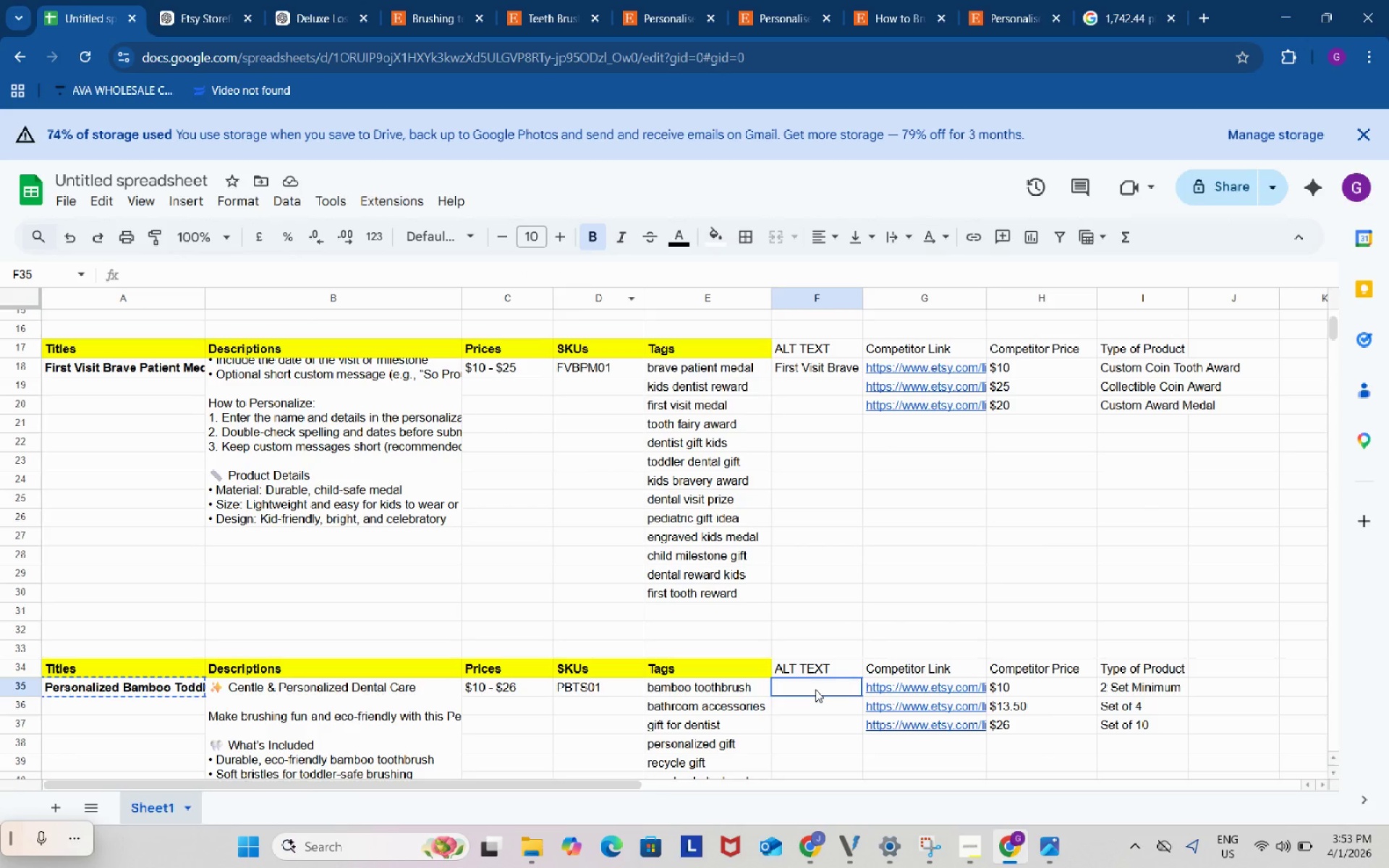 
left_click([815, 689])
 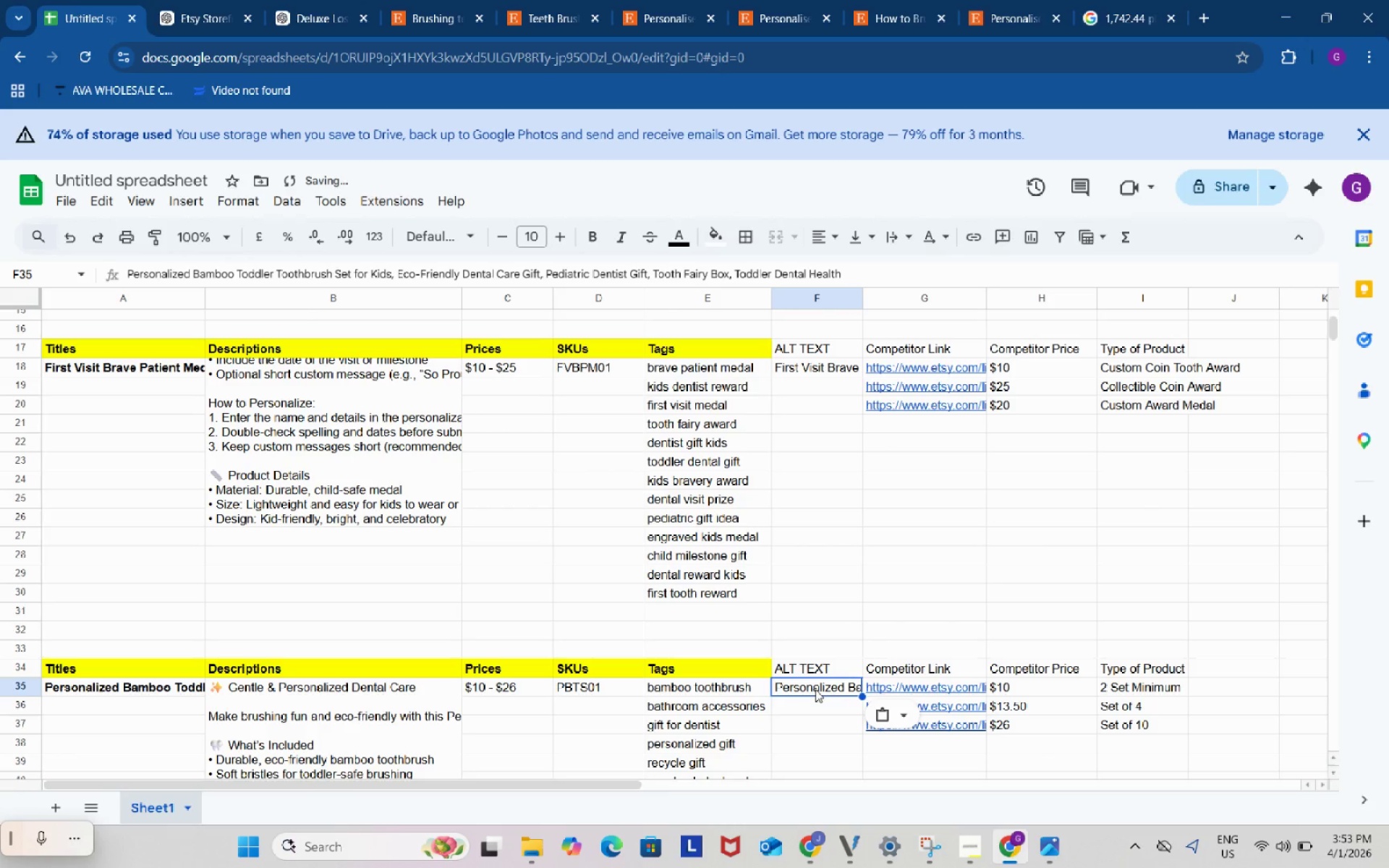 
key(Control+ControlLeft)
 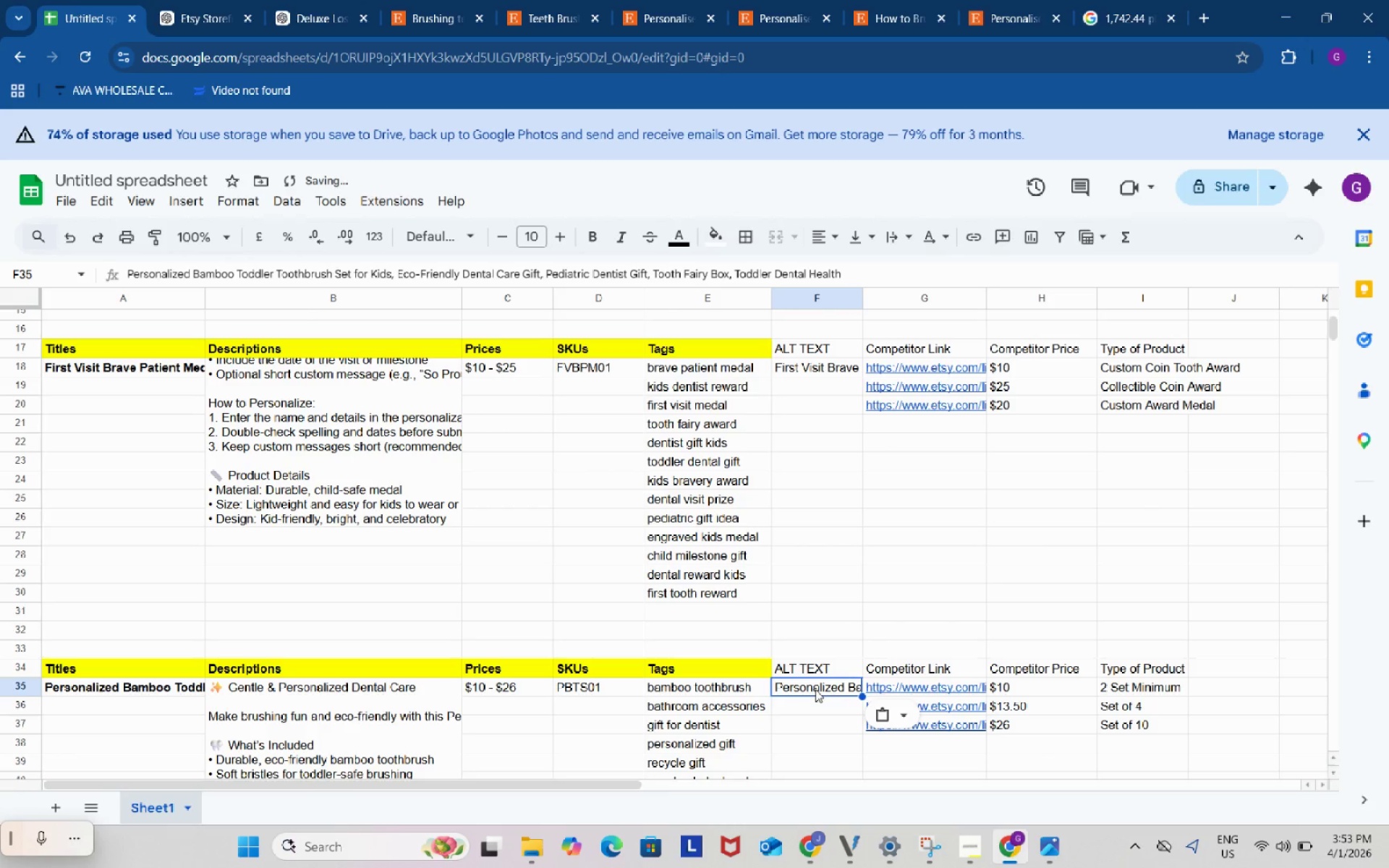 
key(Control+V)
 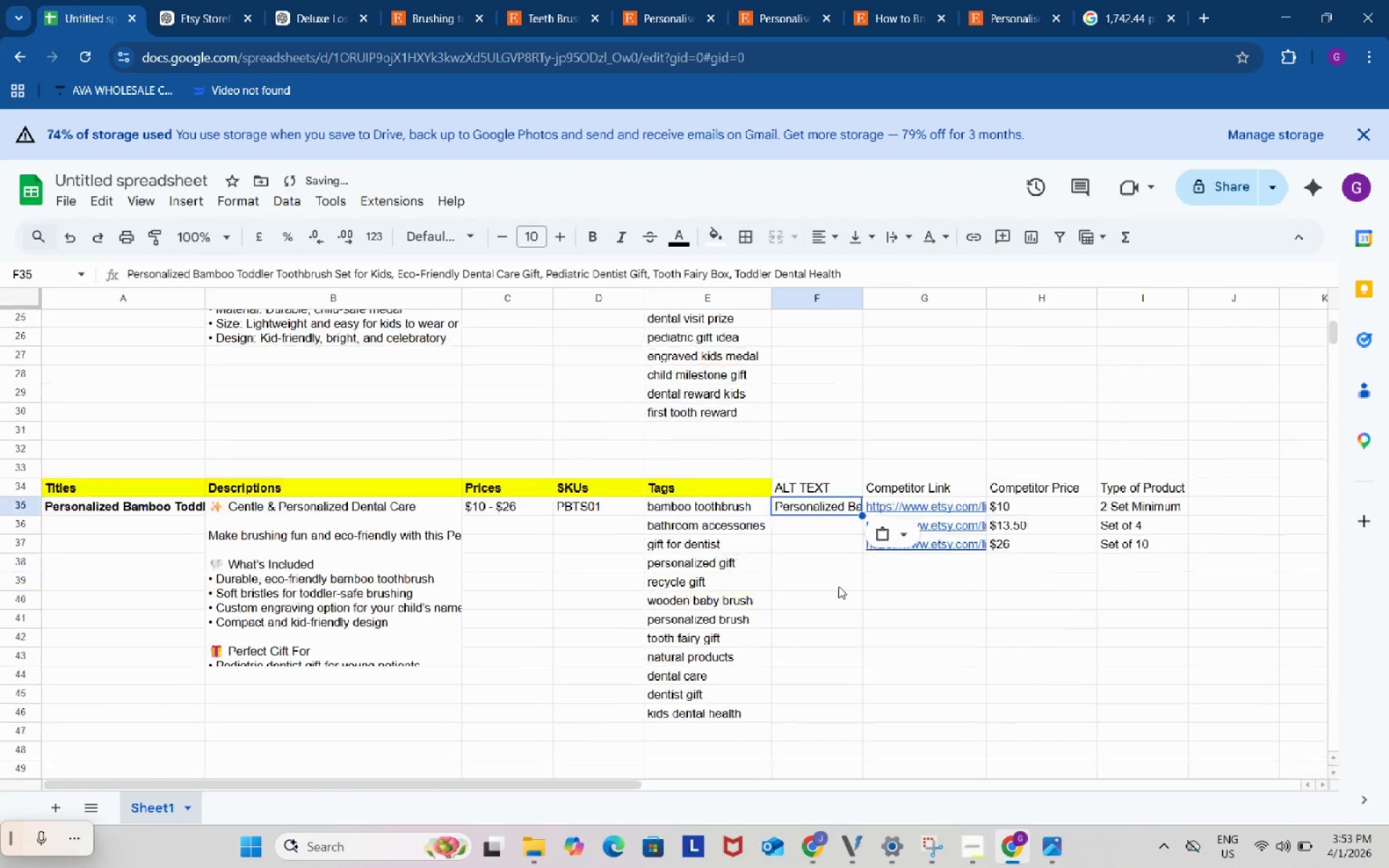 
scroll: coordinate [838, 586], scroll_direction: down, amount: 3.0
 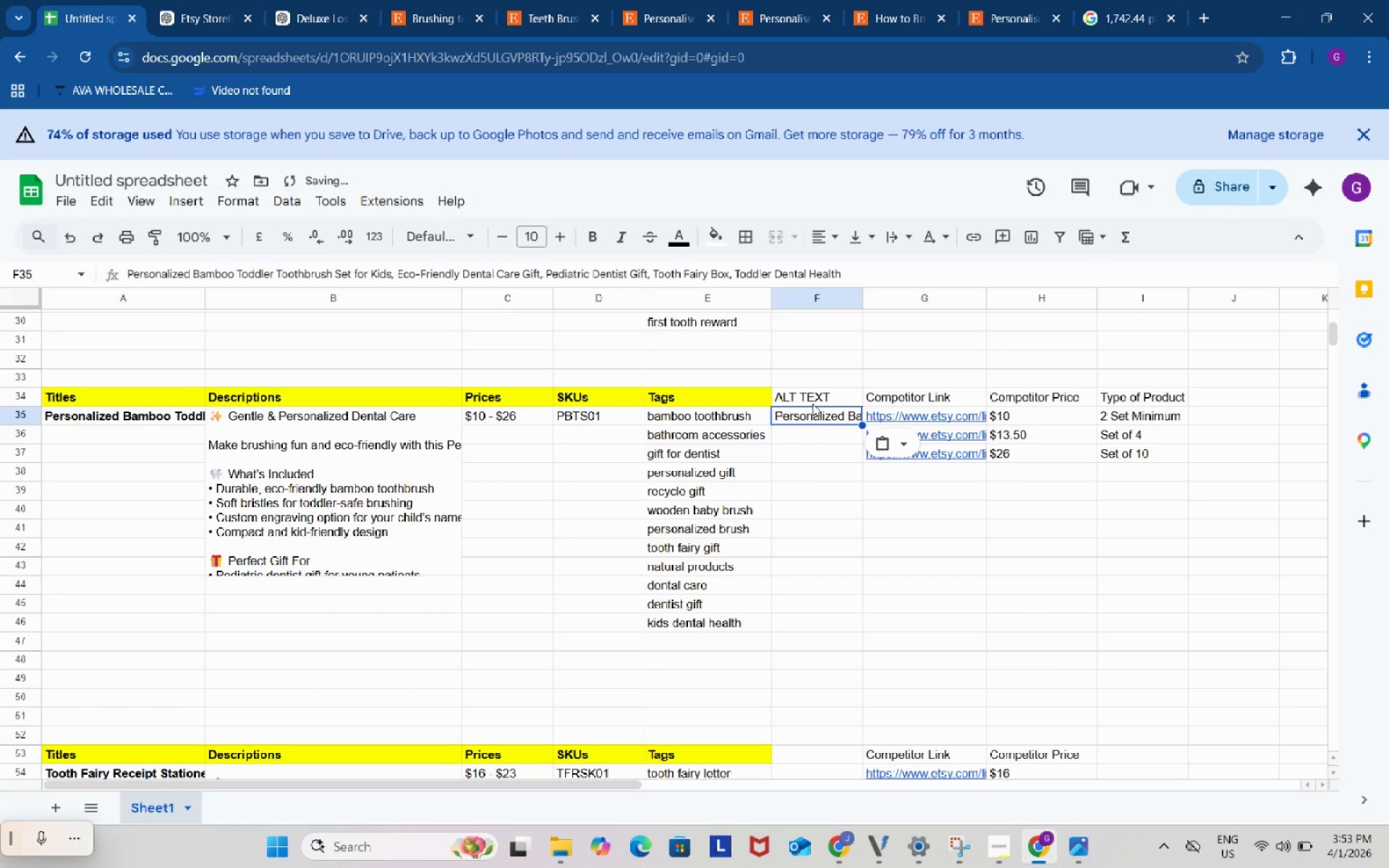 
left_click([812, 403])
 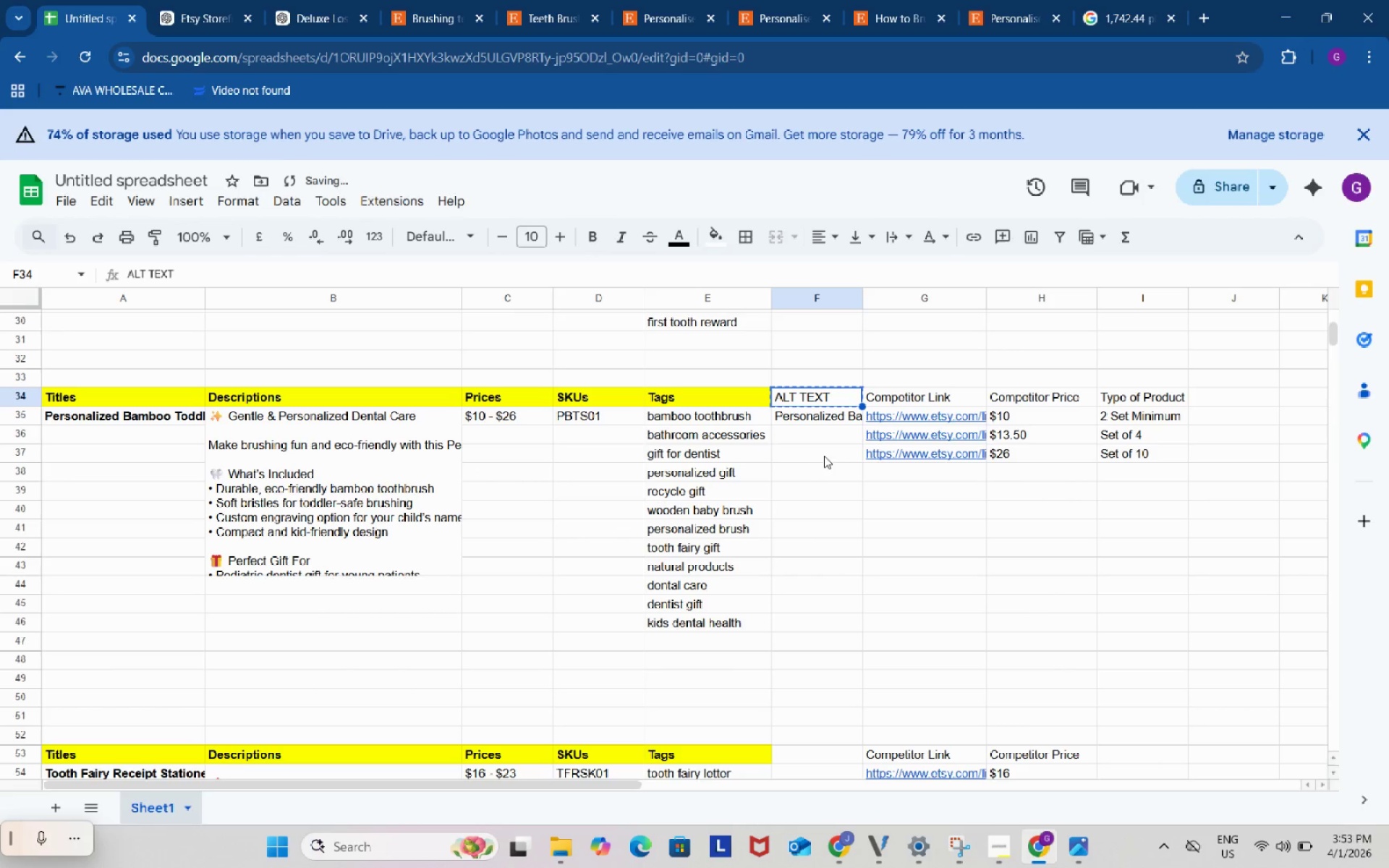 
key(Control+ControlLeft)
 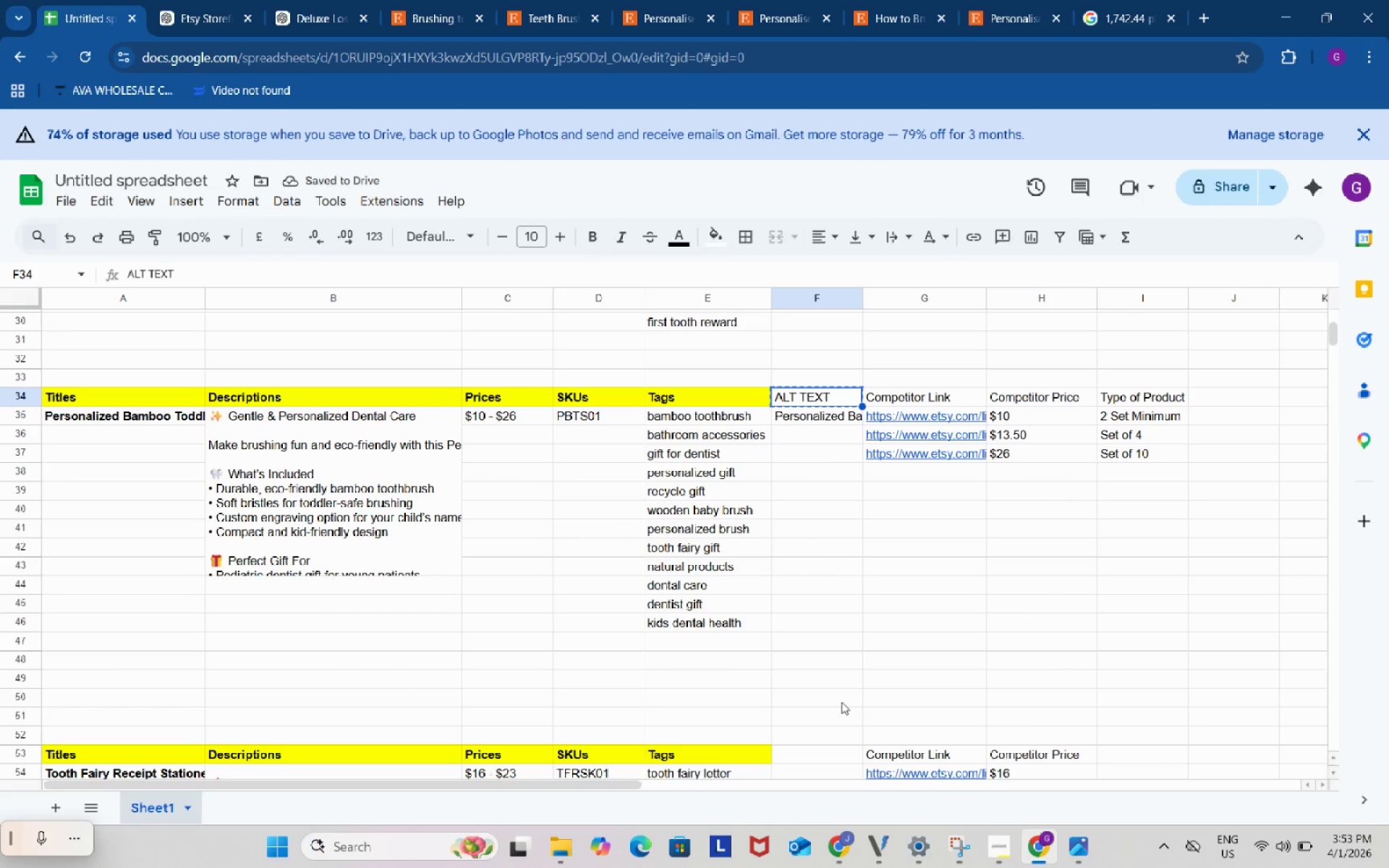 
key(Control+C)
 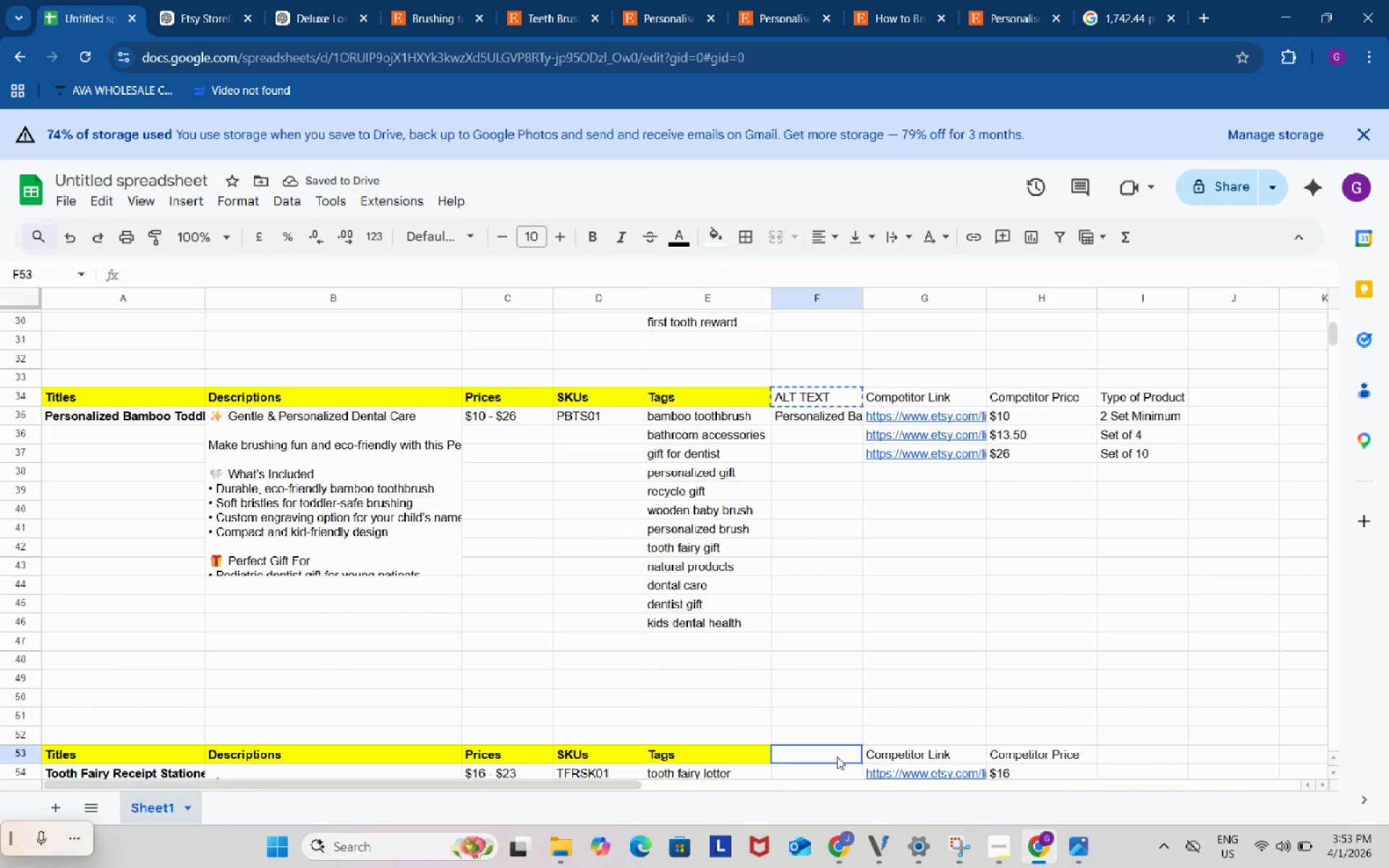 
left_click([837, 757])
 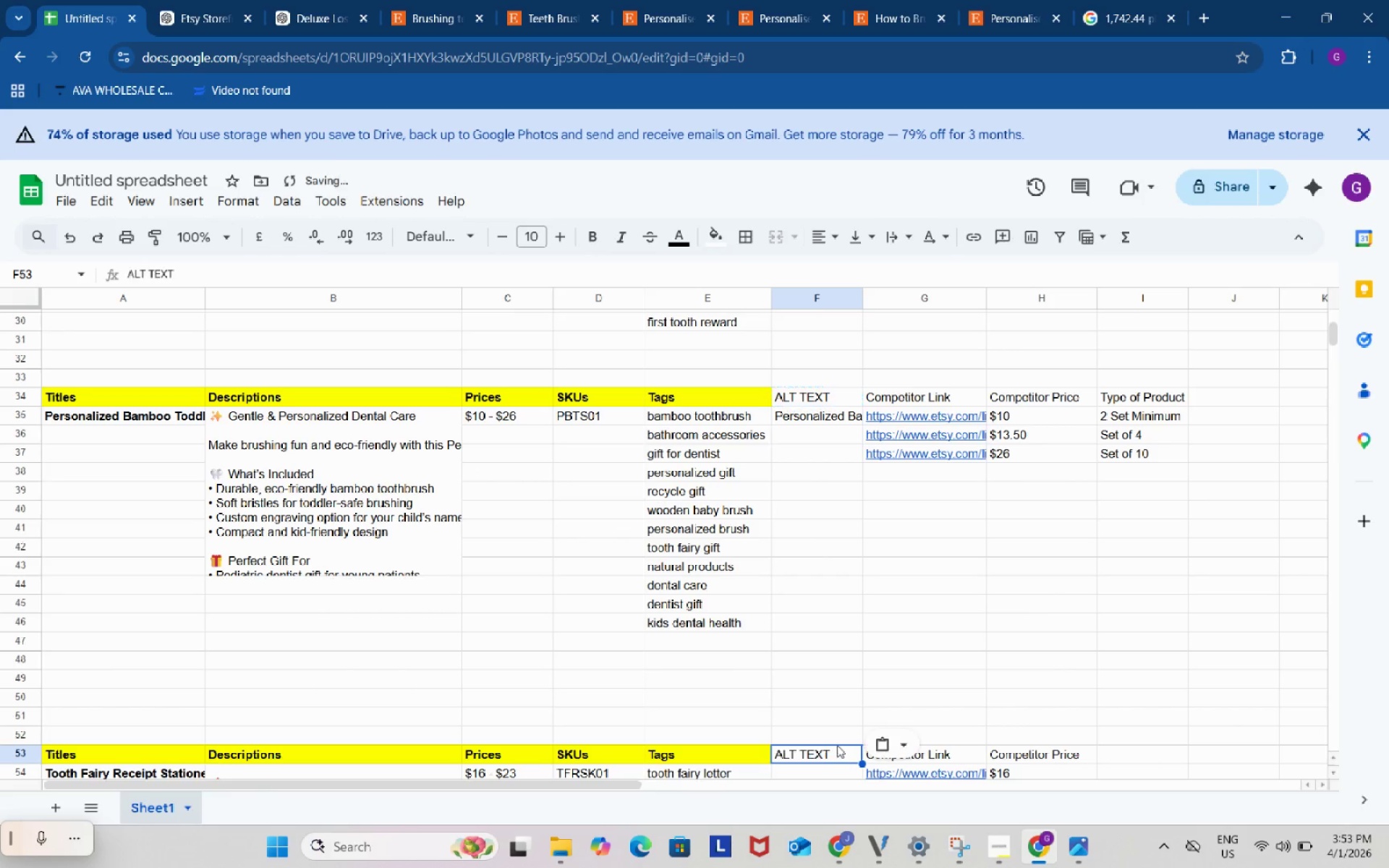 
key(Control+ControlLeft)
 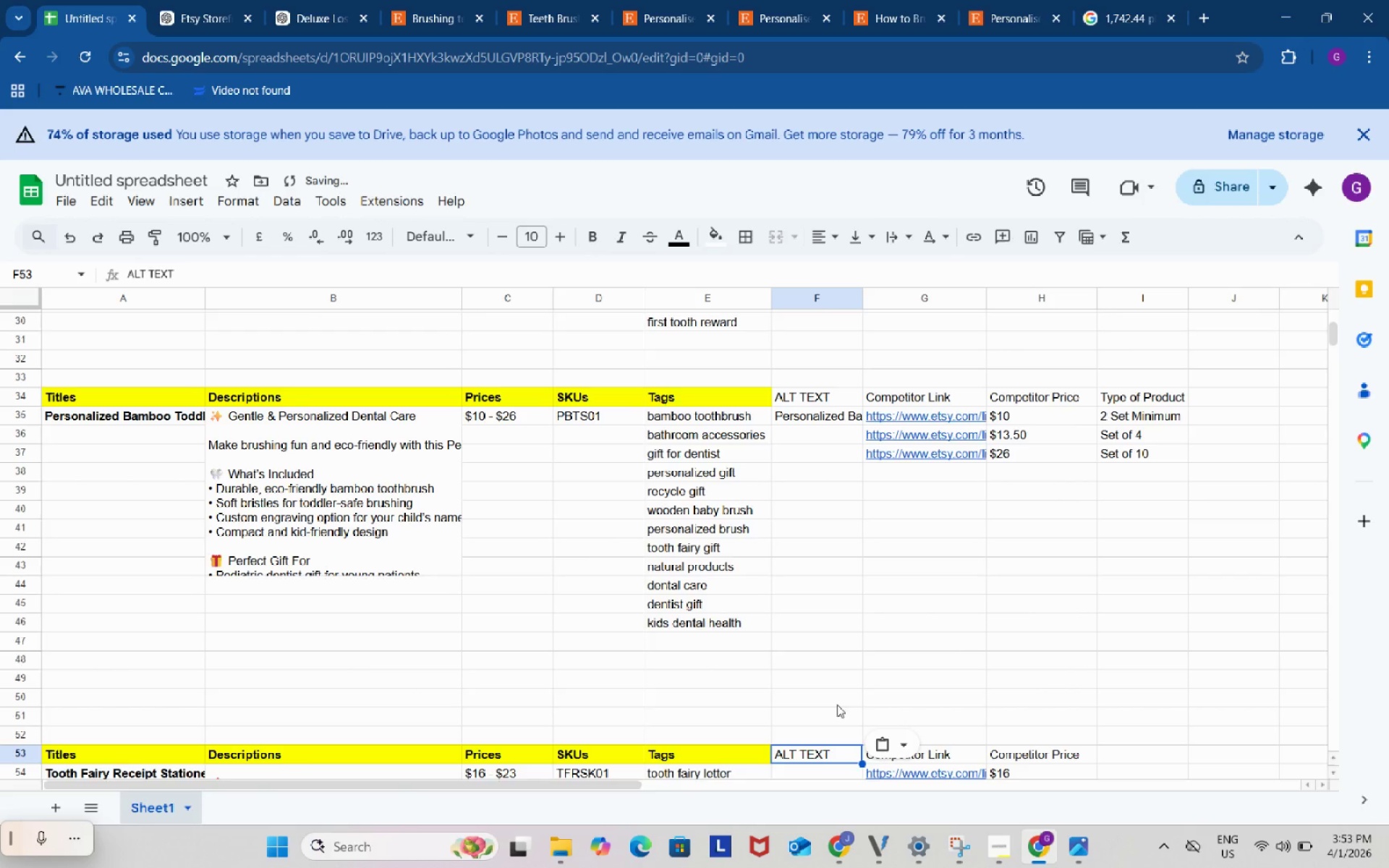 
key(Control+V)
 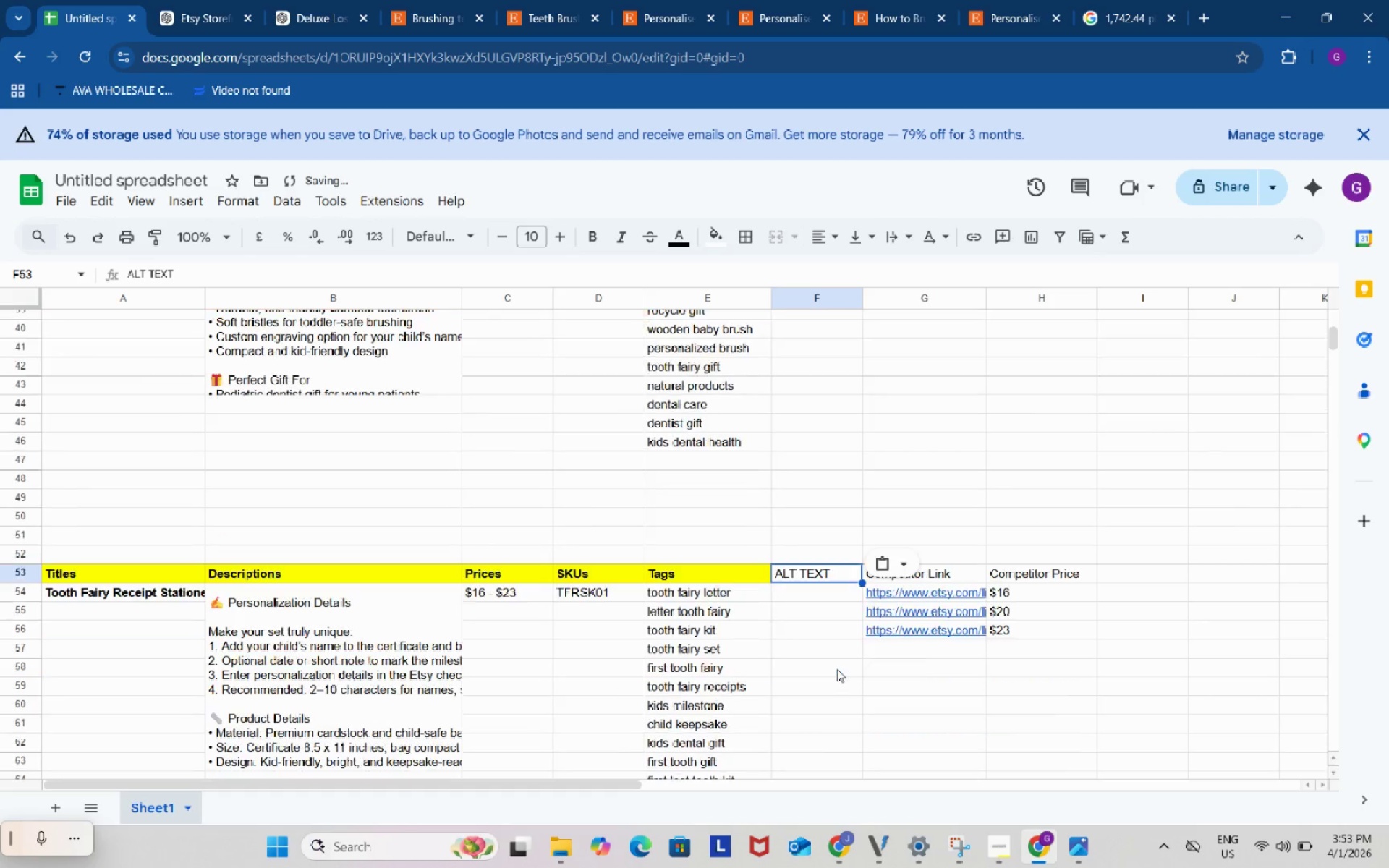 
scroll: coordinate [837, 669], scroll_direction: down, amount: 2.0
 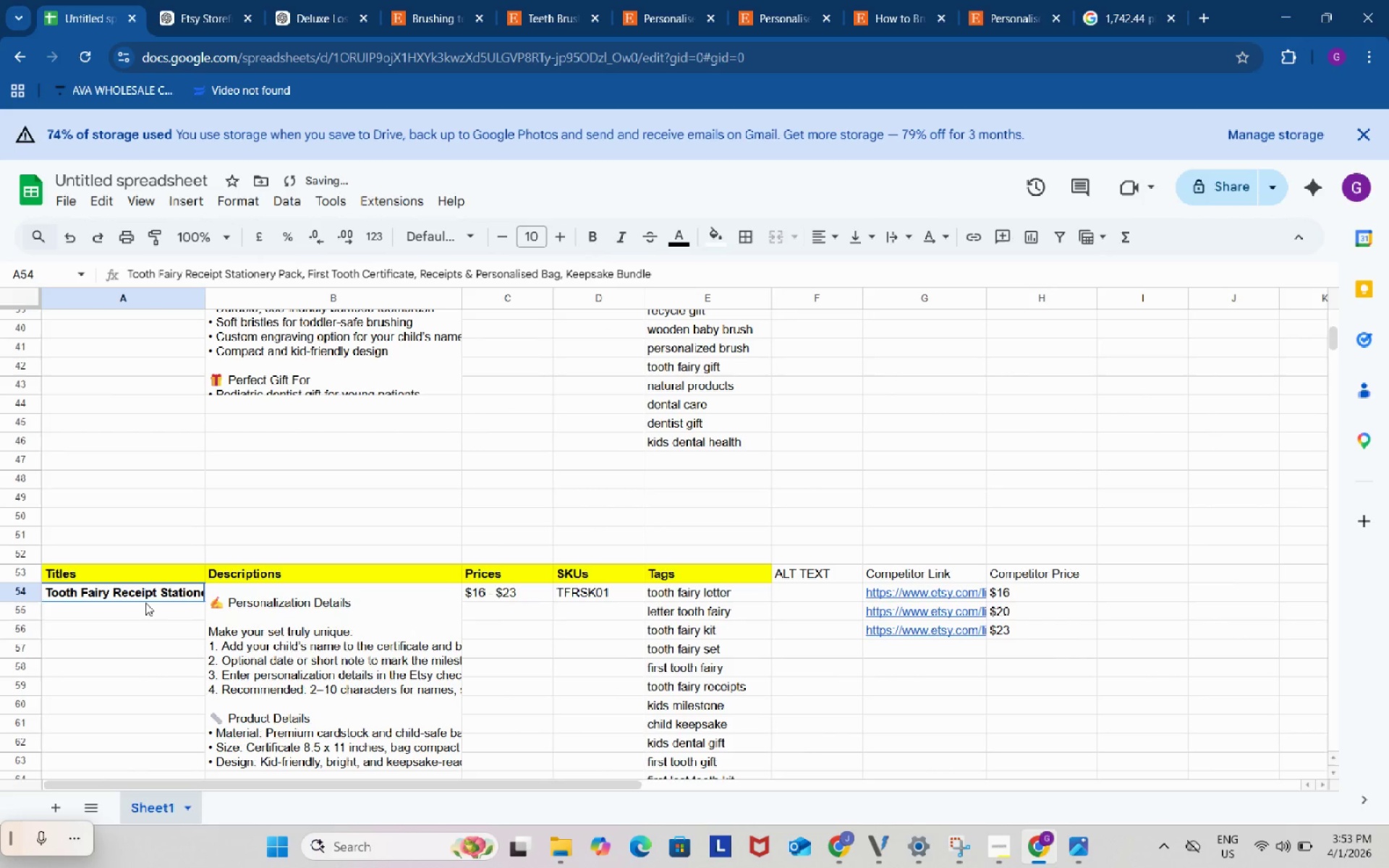 
left_click([145, 603])
 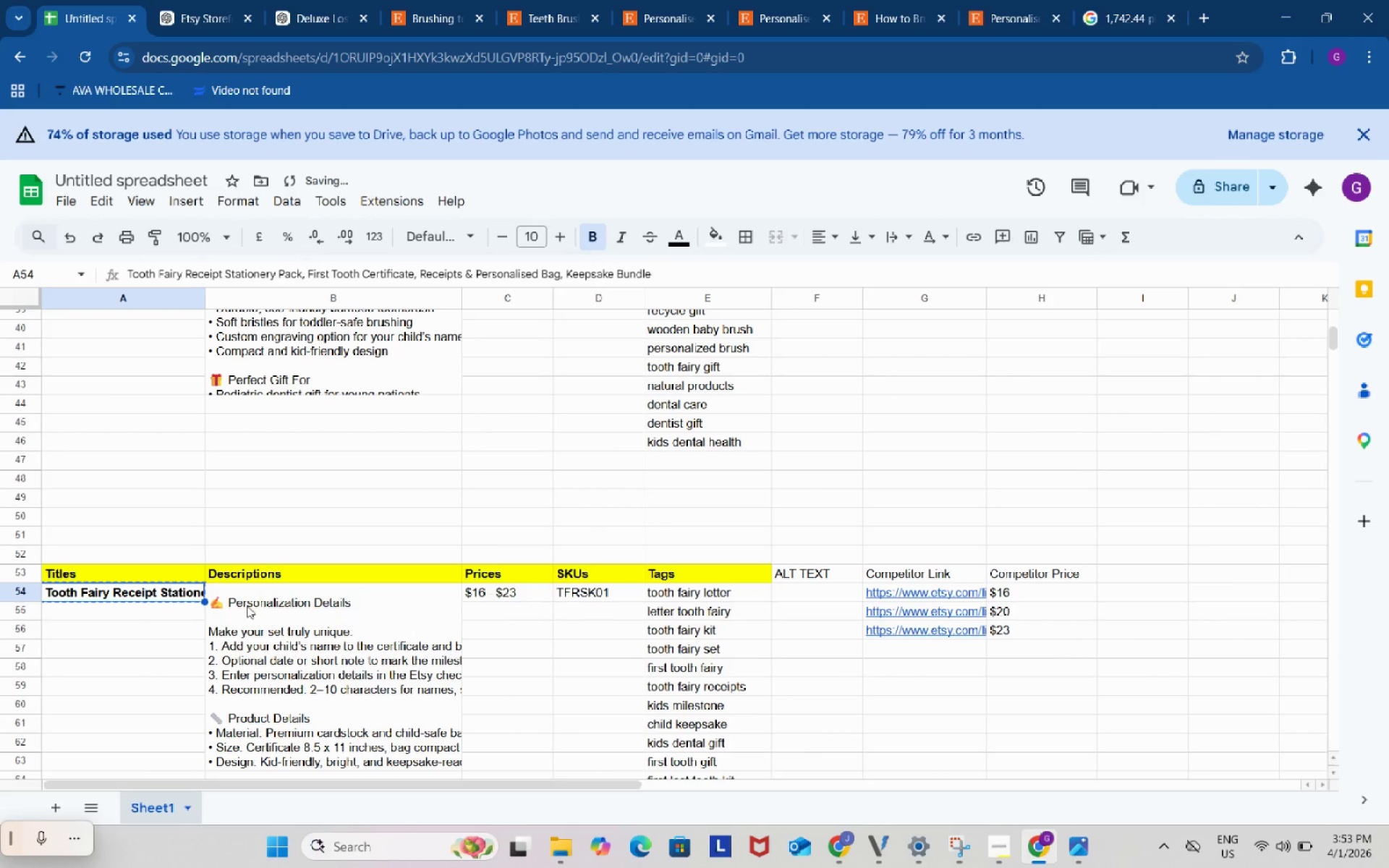 
key(Control+ControlLeft)
 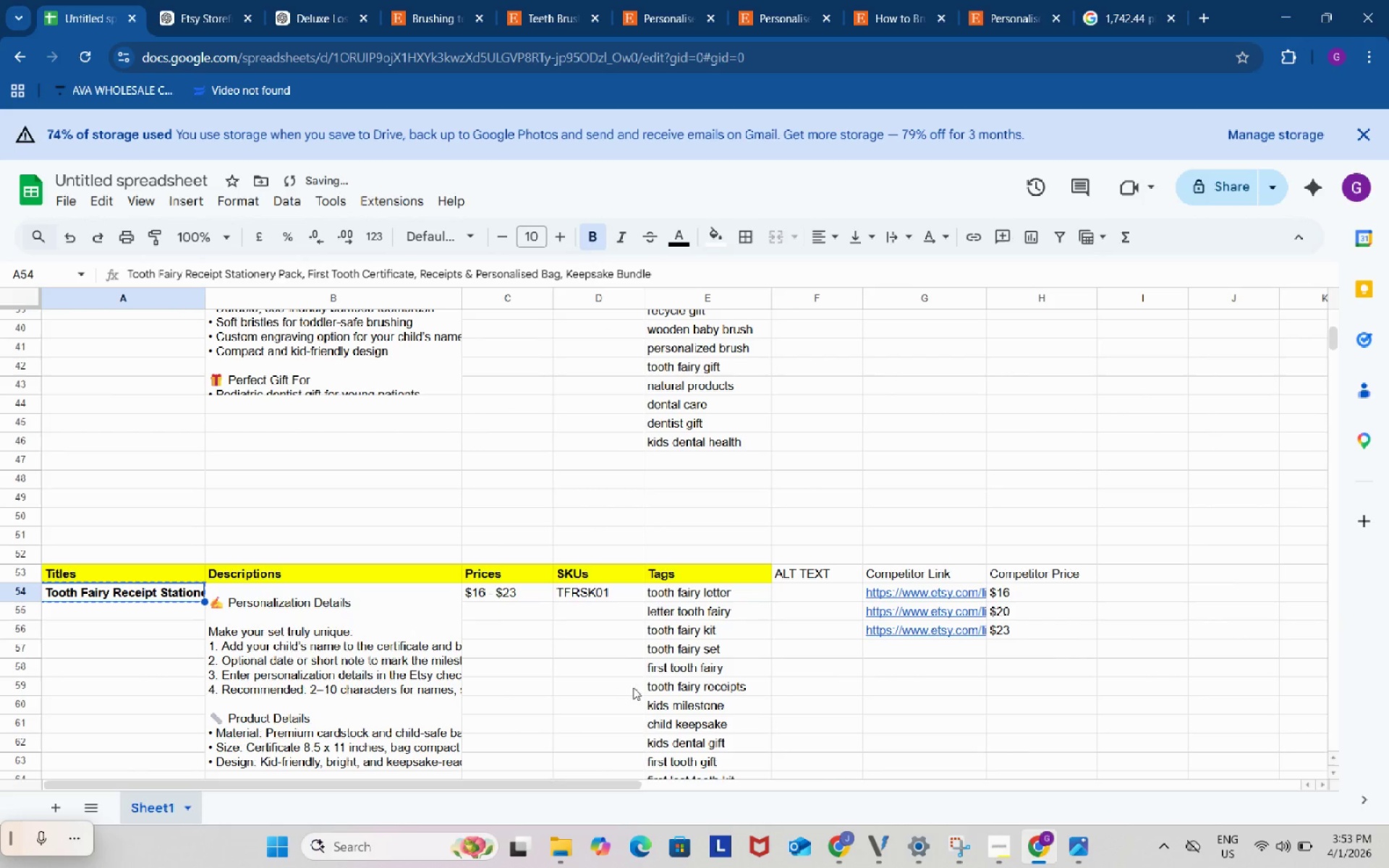 
key(Control+C)
 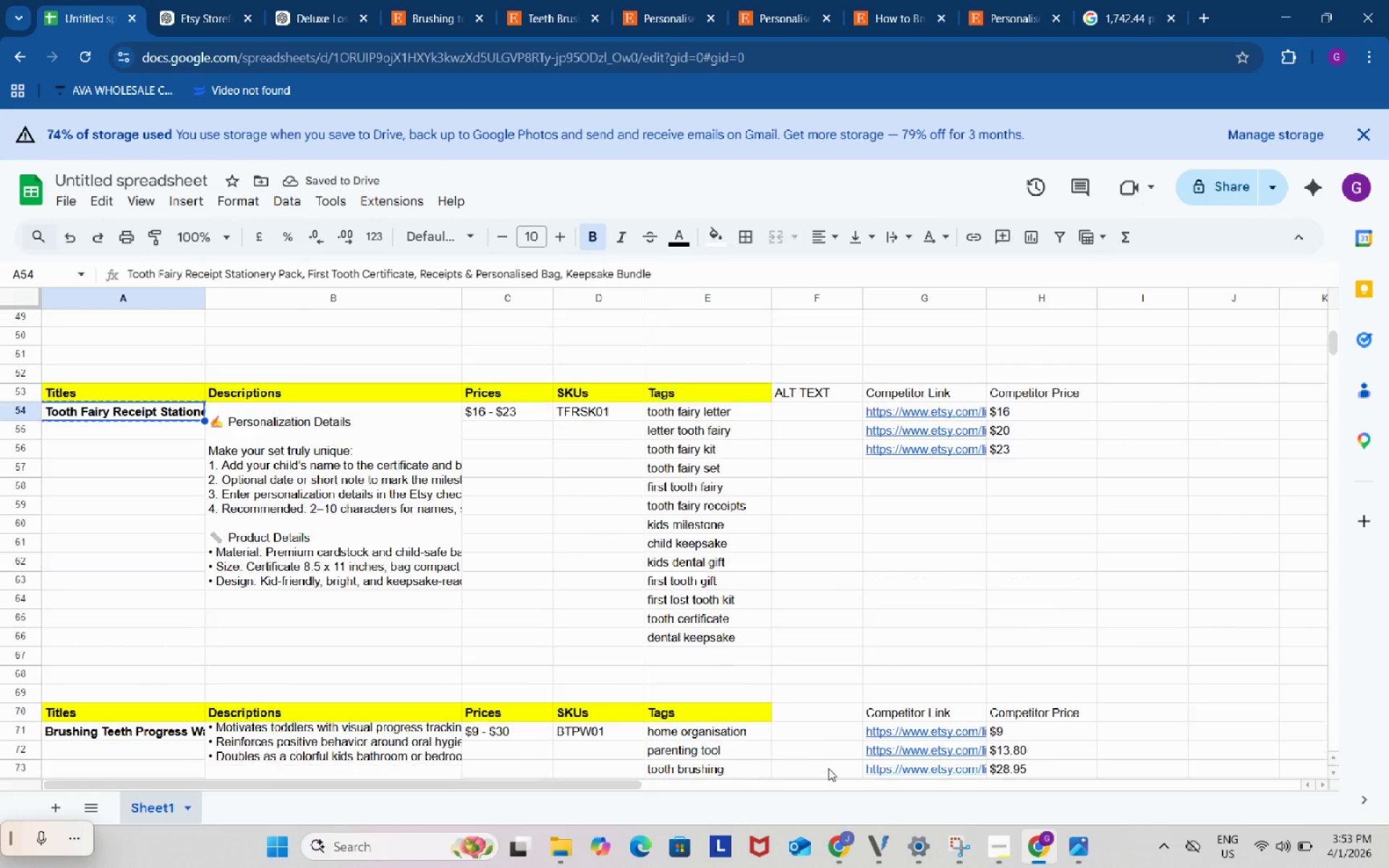 
scroll: coordinate [828, 768], scroll_direction: down, amount: 2.0
 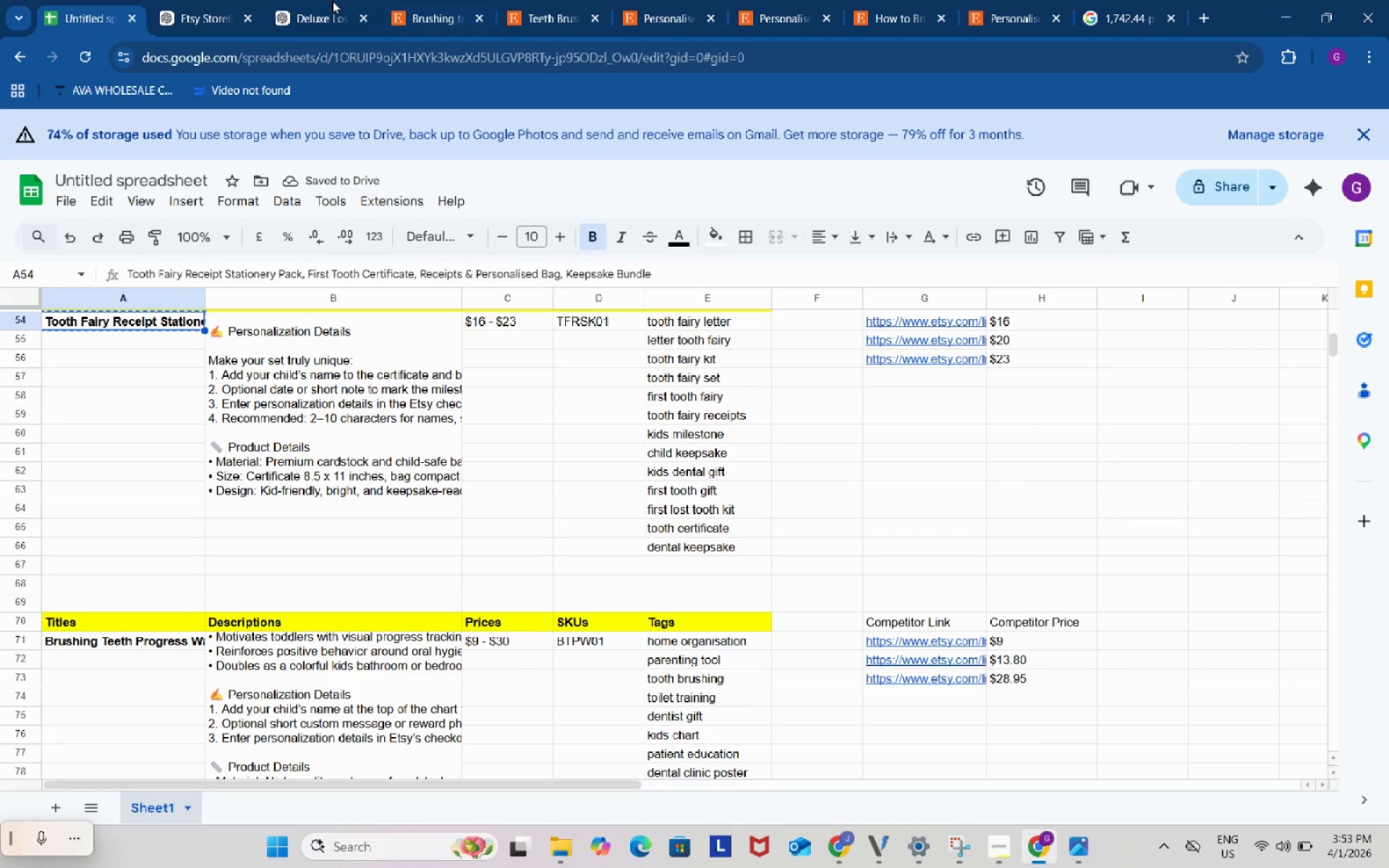 
left_click([317, 0])
 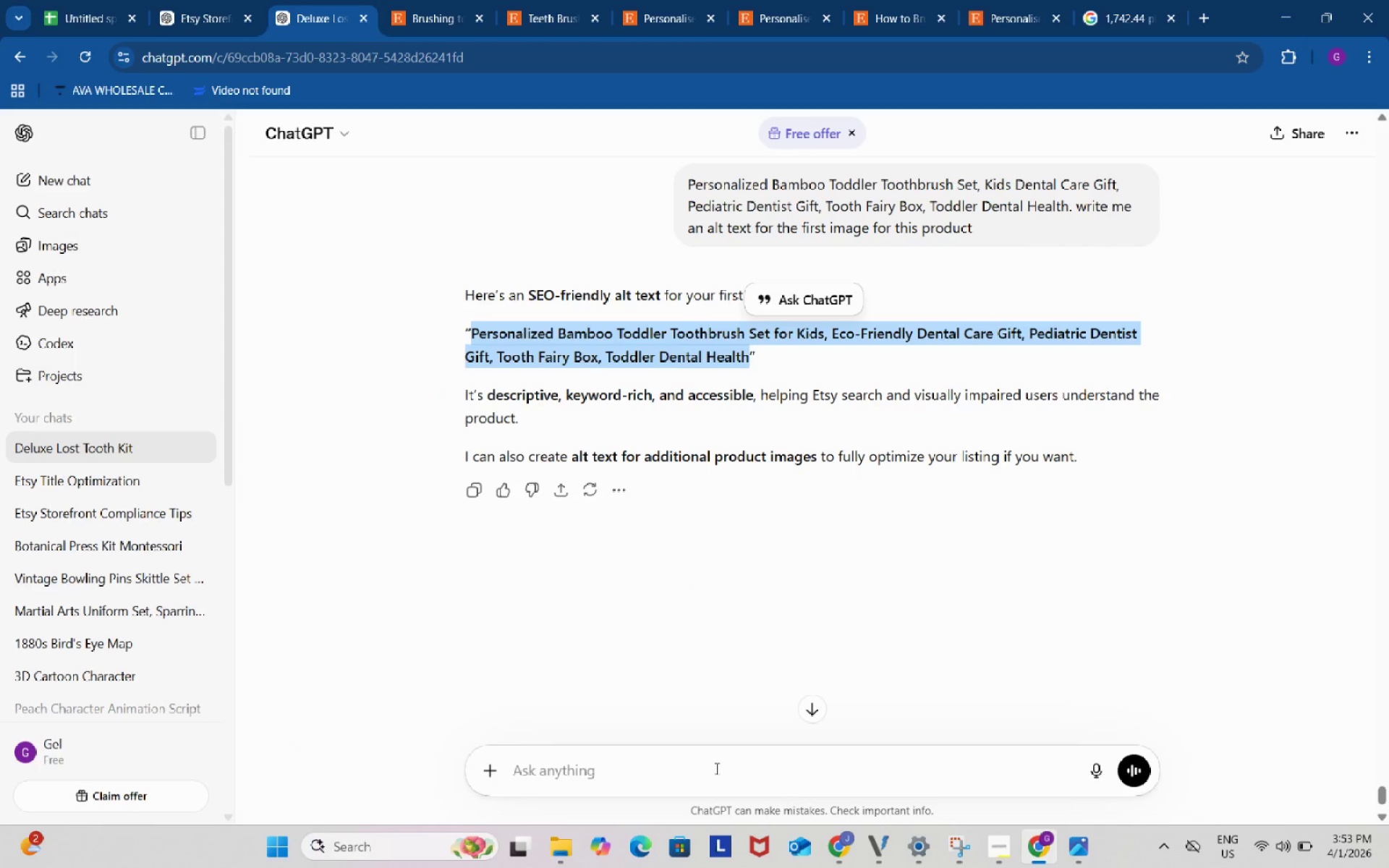 
left_click([715, 768])
 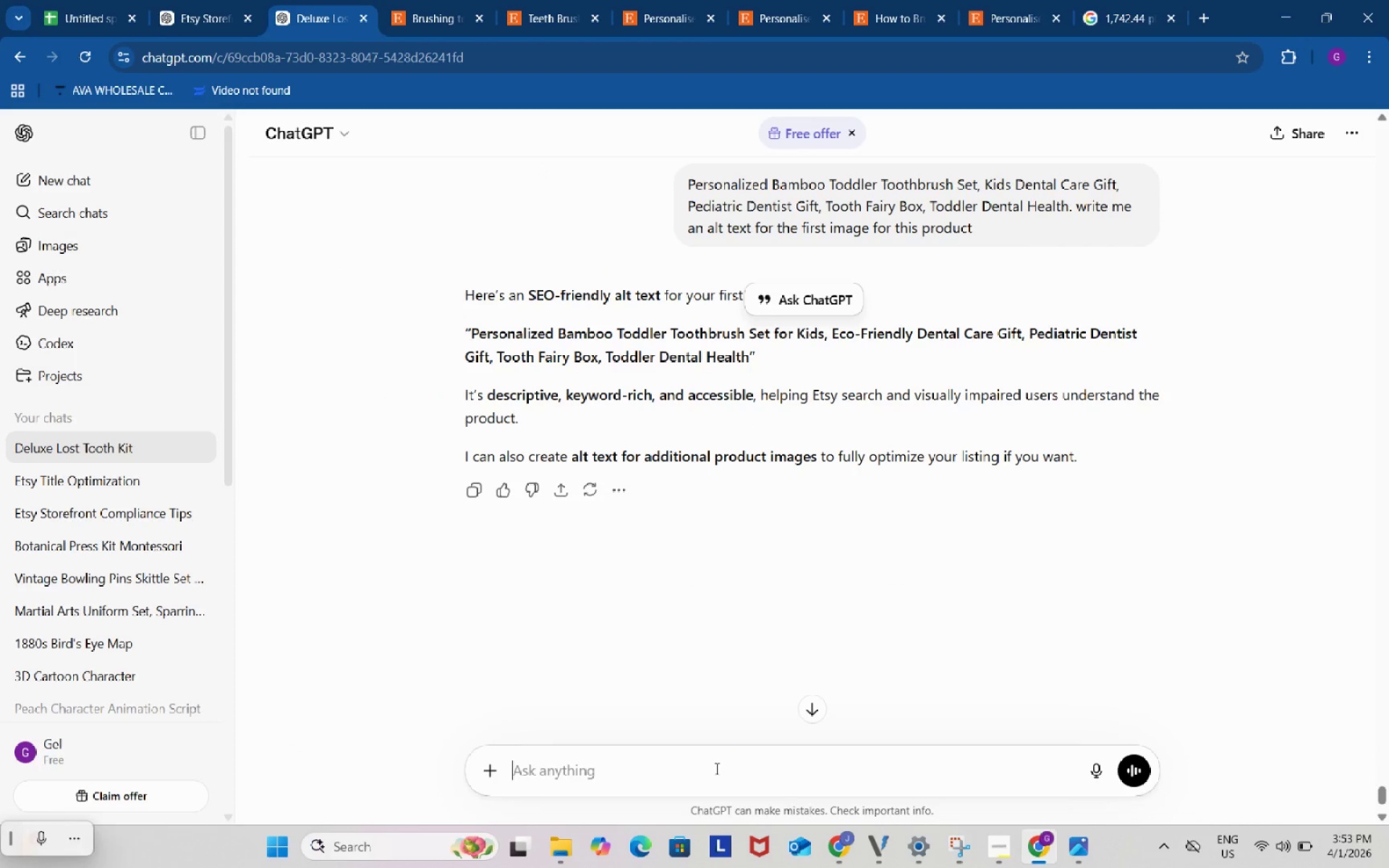 
key(Control+ControlLeft)
 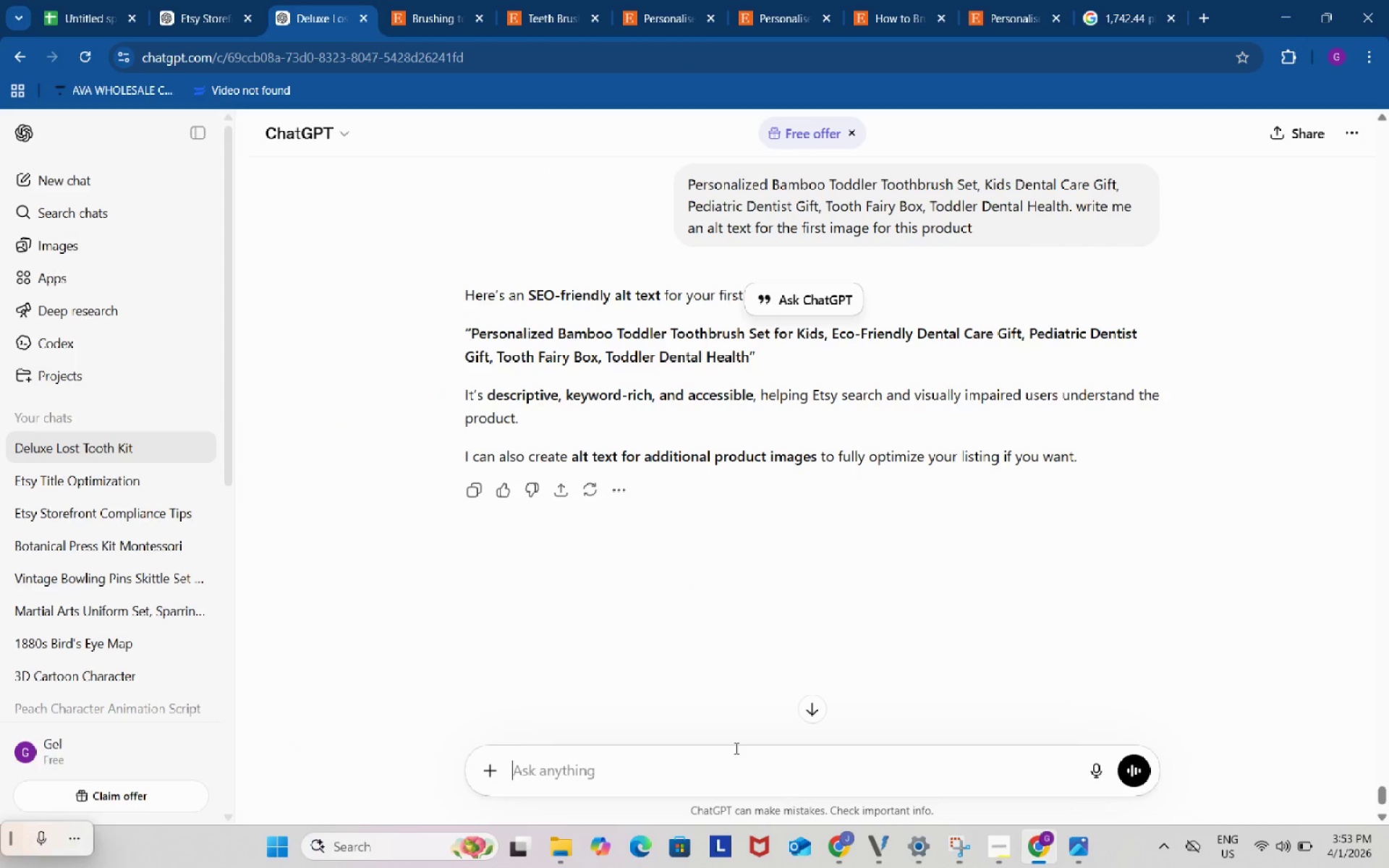 
key(Control+V)
 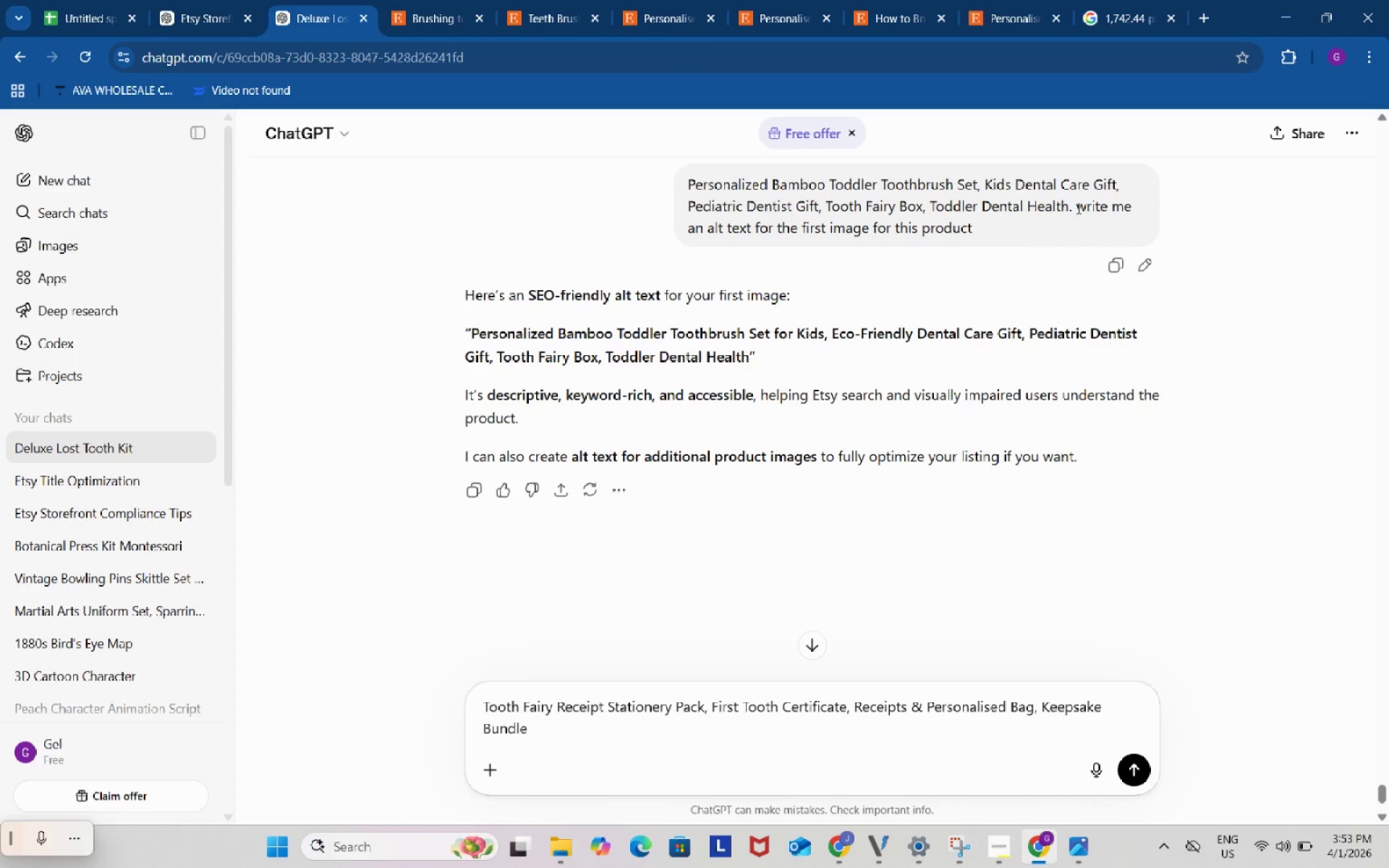 
left_click_drag(start_coordinate=[1077, 208], to_coordinate=[1092, 231])
 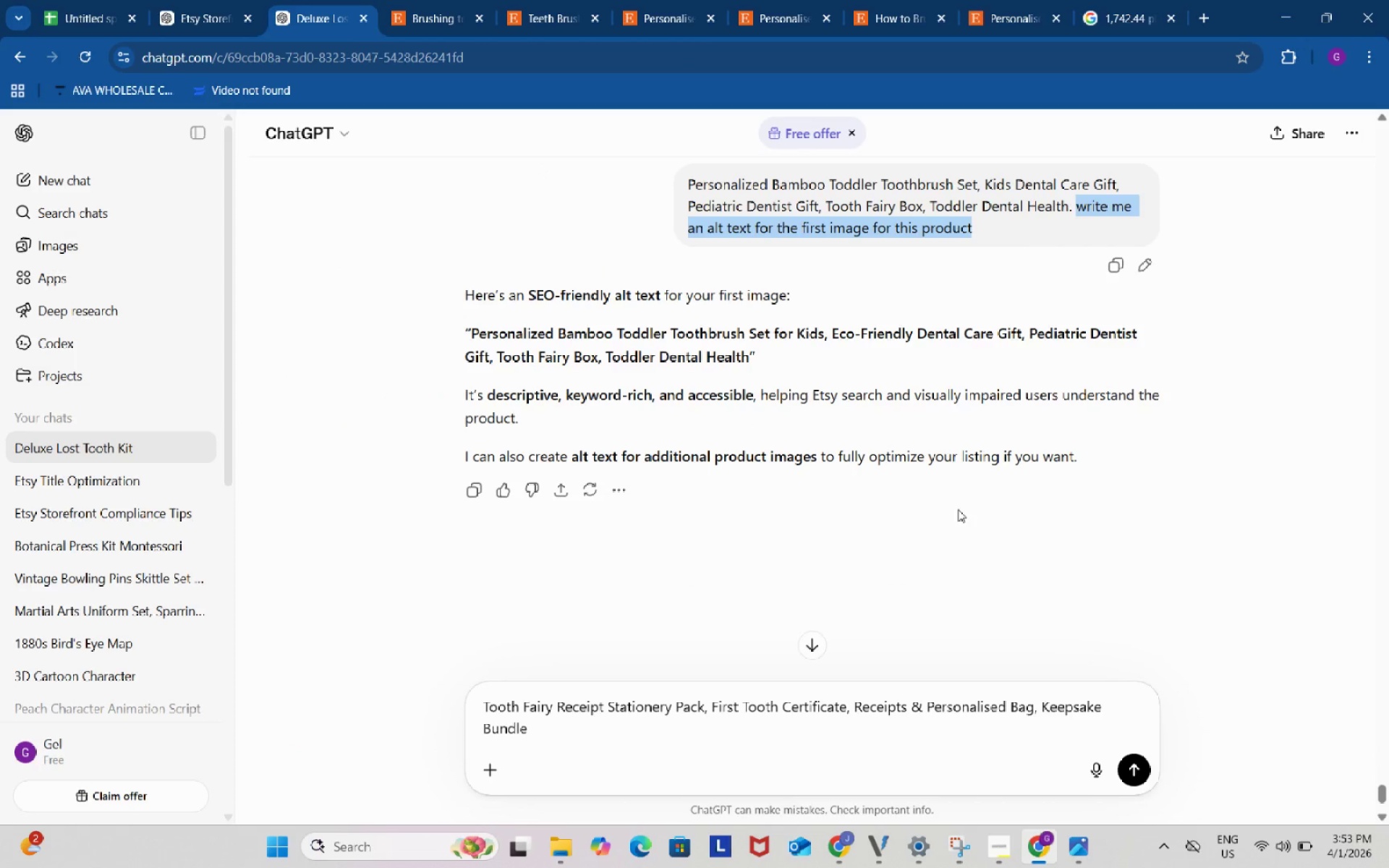 
key(Control+ControlLeft)
 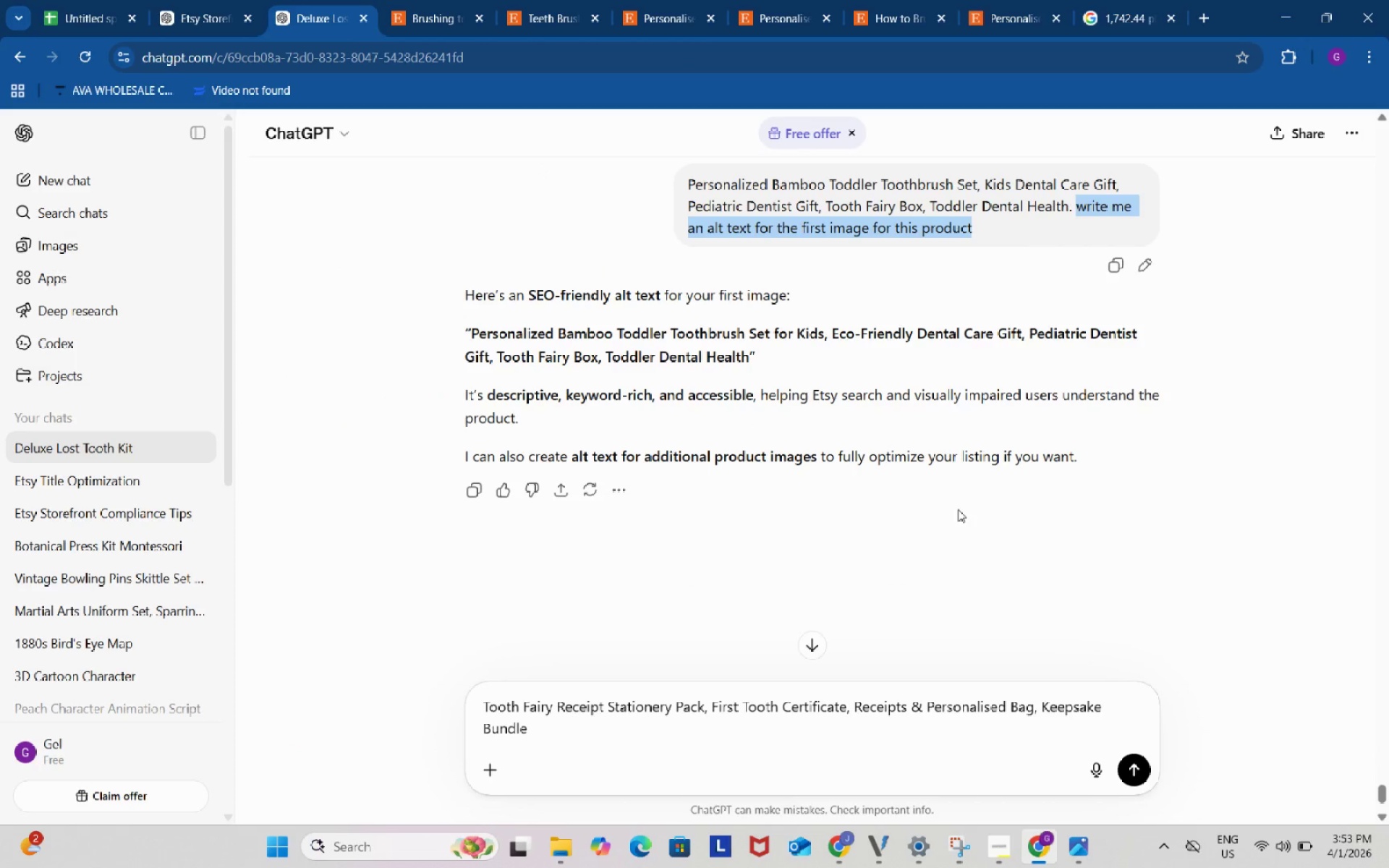 
key(Control+C)
 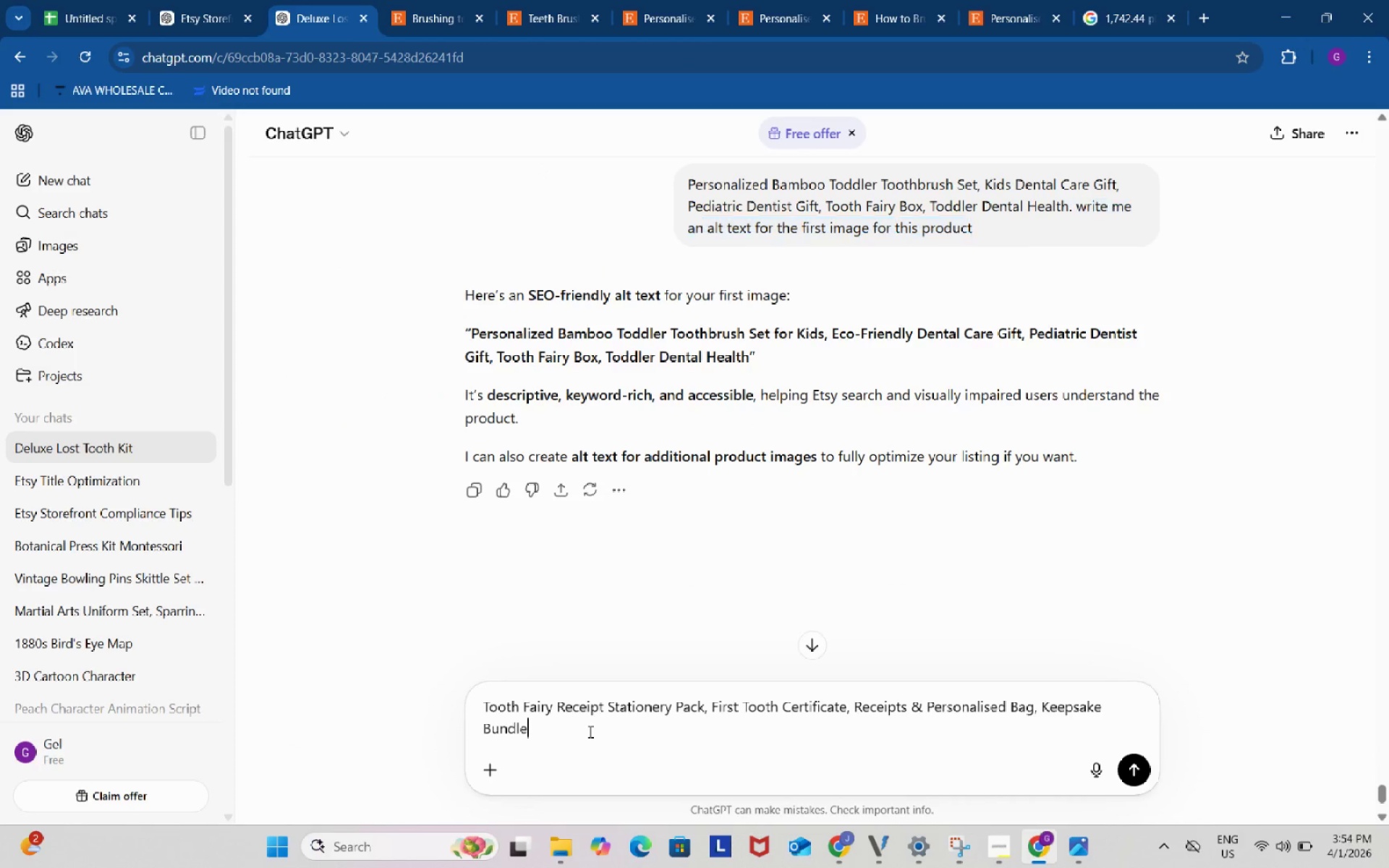 
left_click([589, 731])
 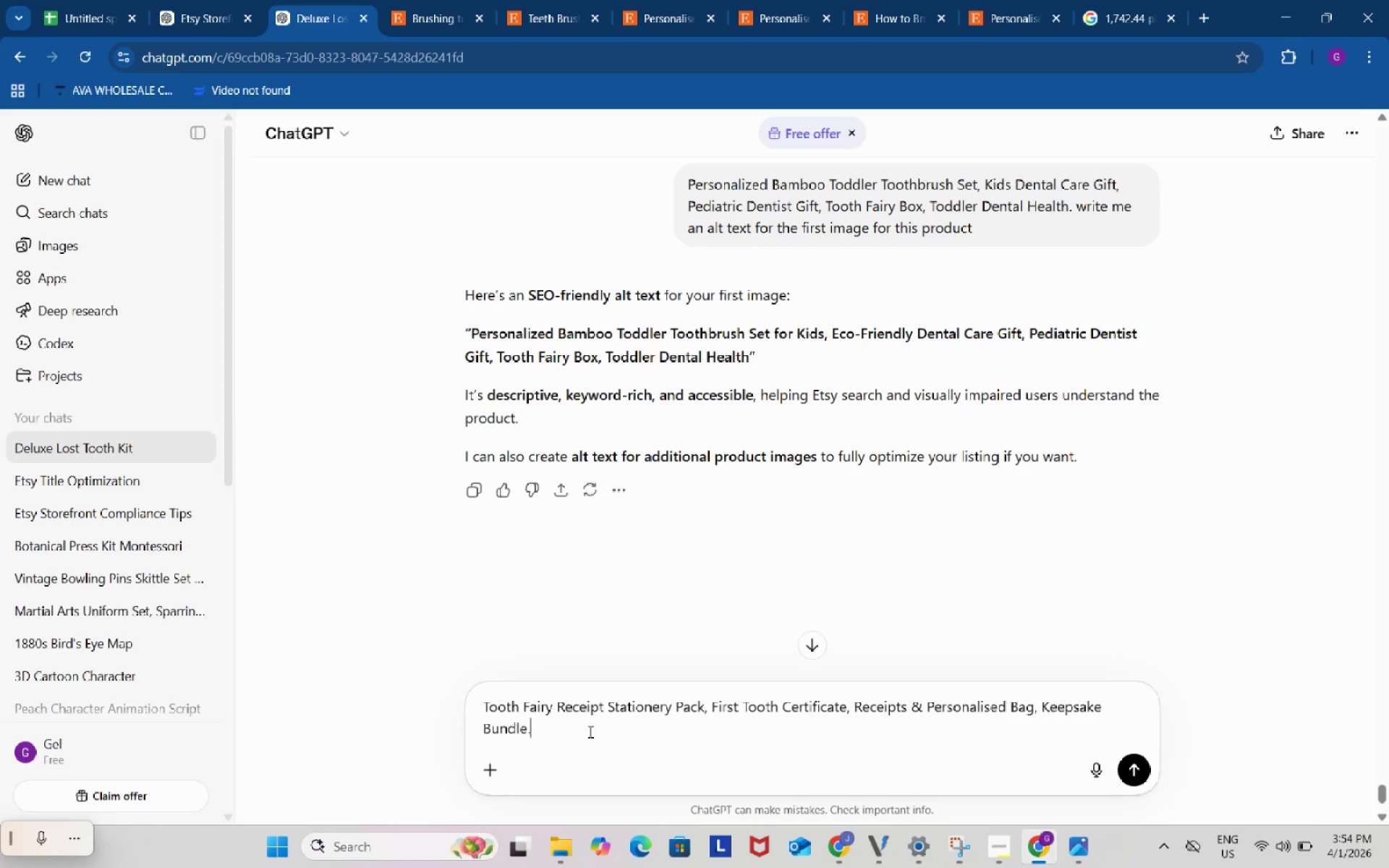 
key(Period)
 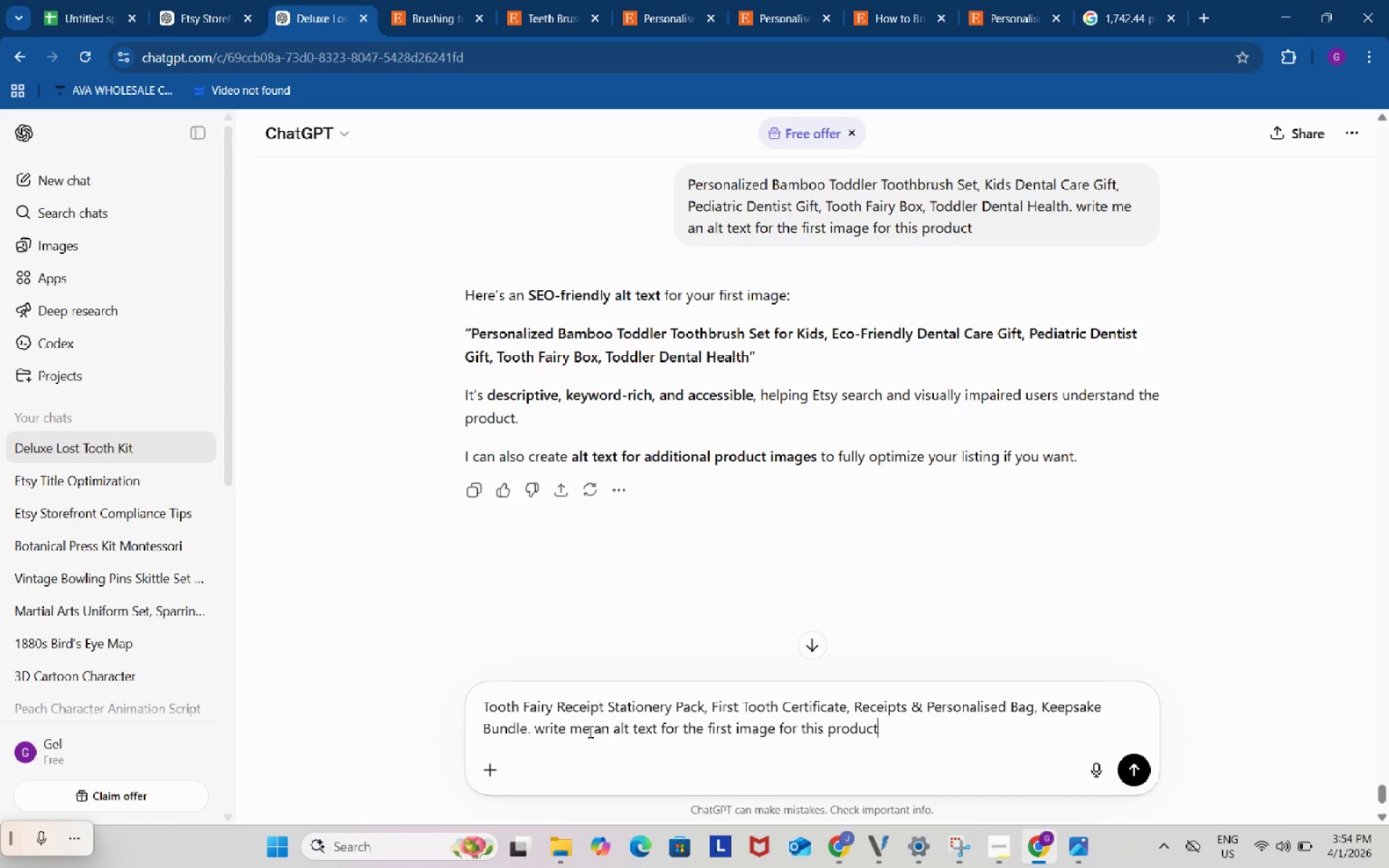 
key(Space)
 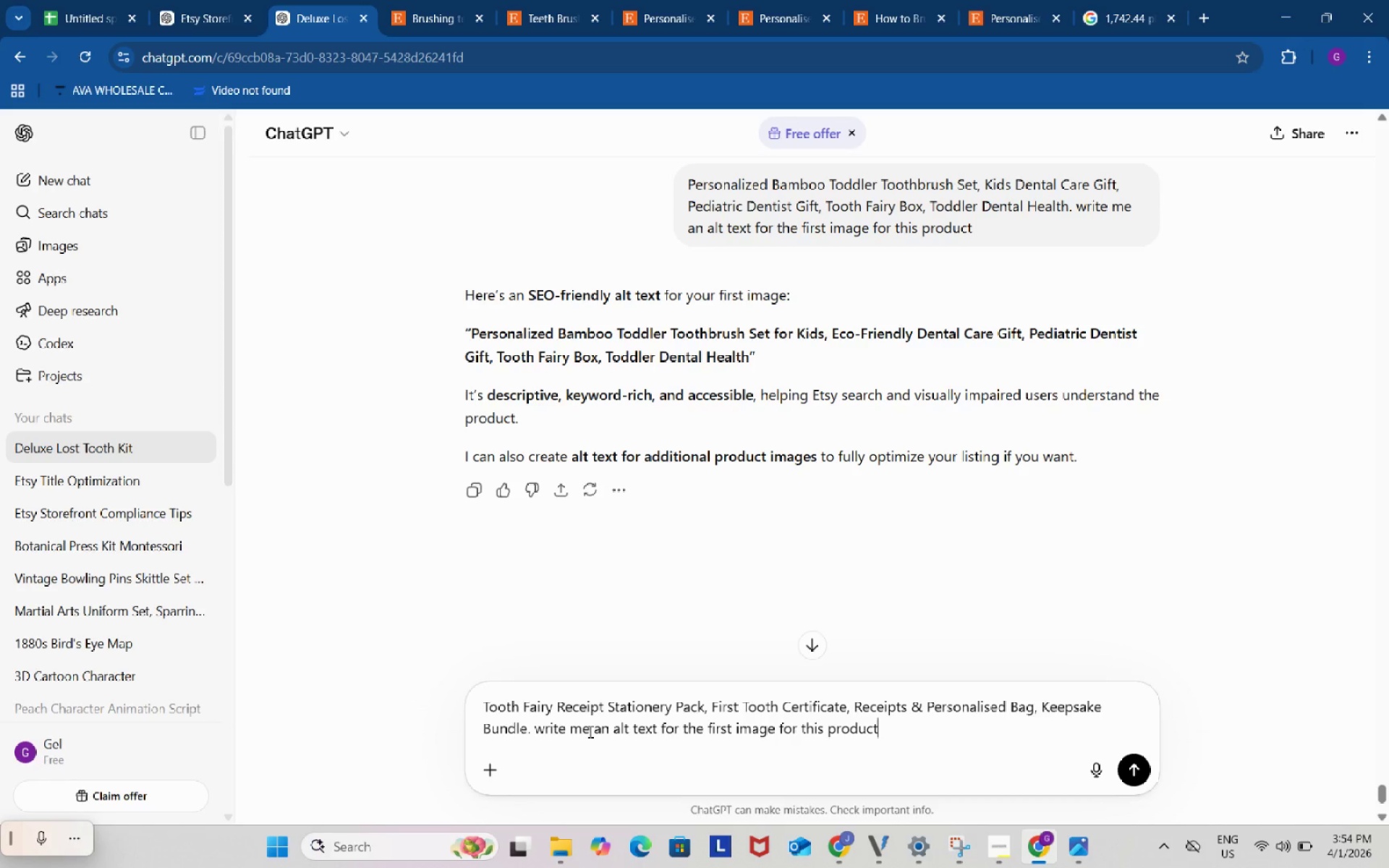 
key(Control+ControlLeft)
 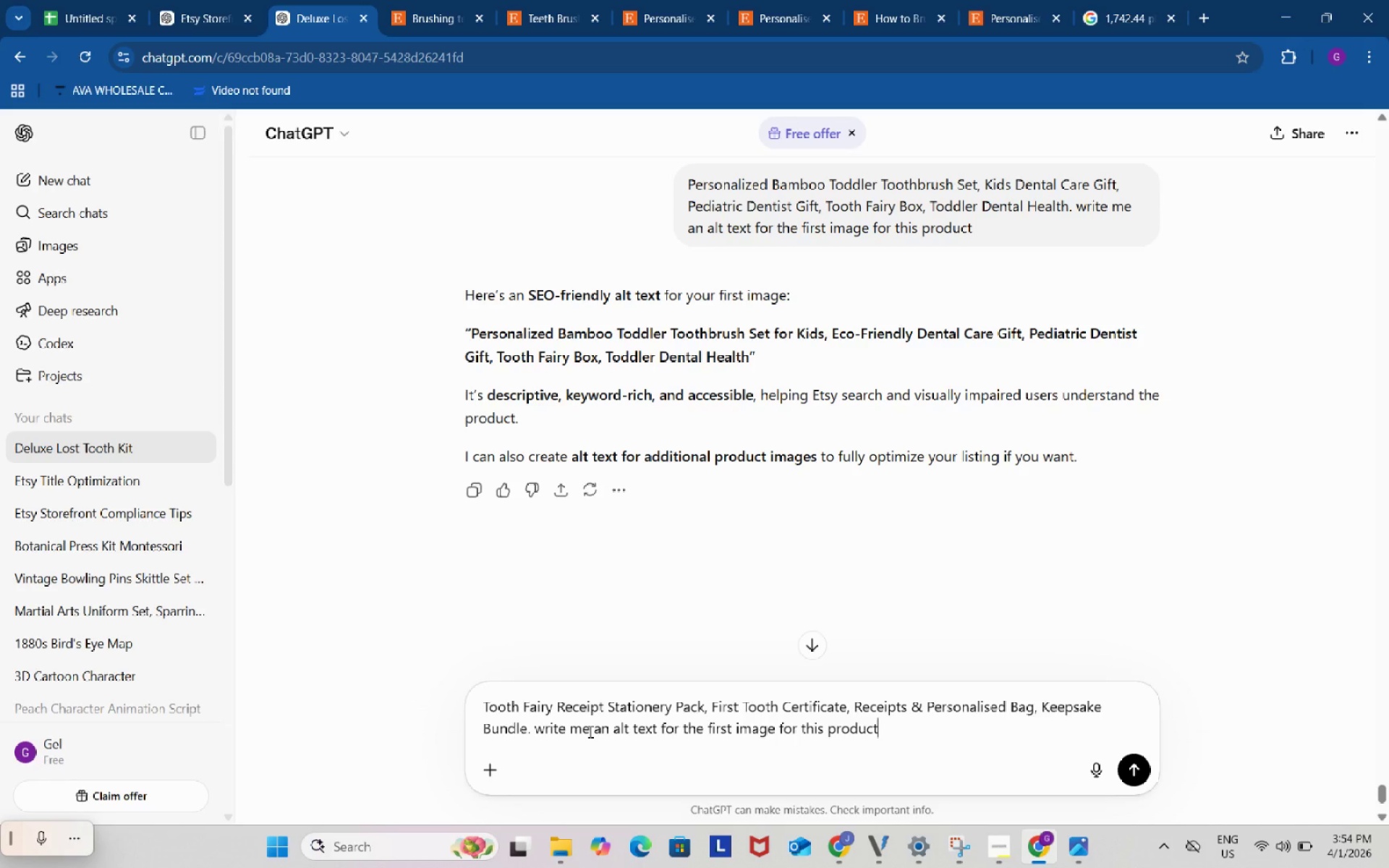 
key(Control+V)
 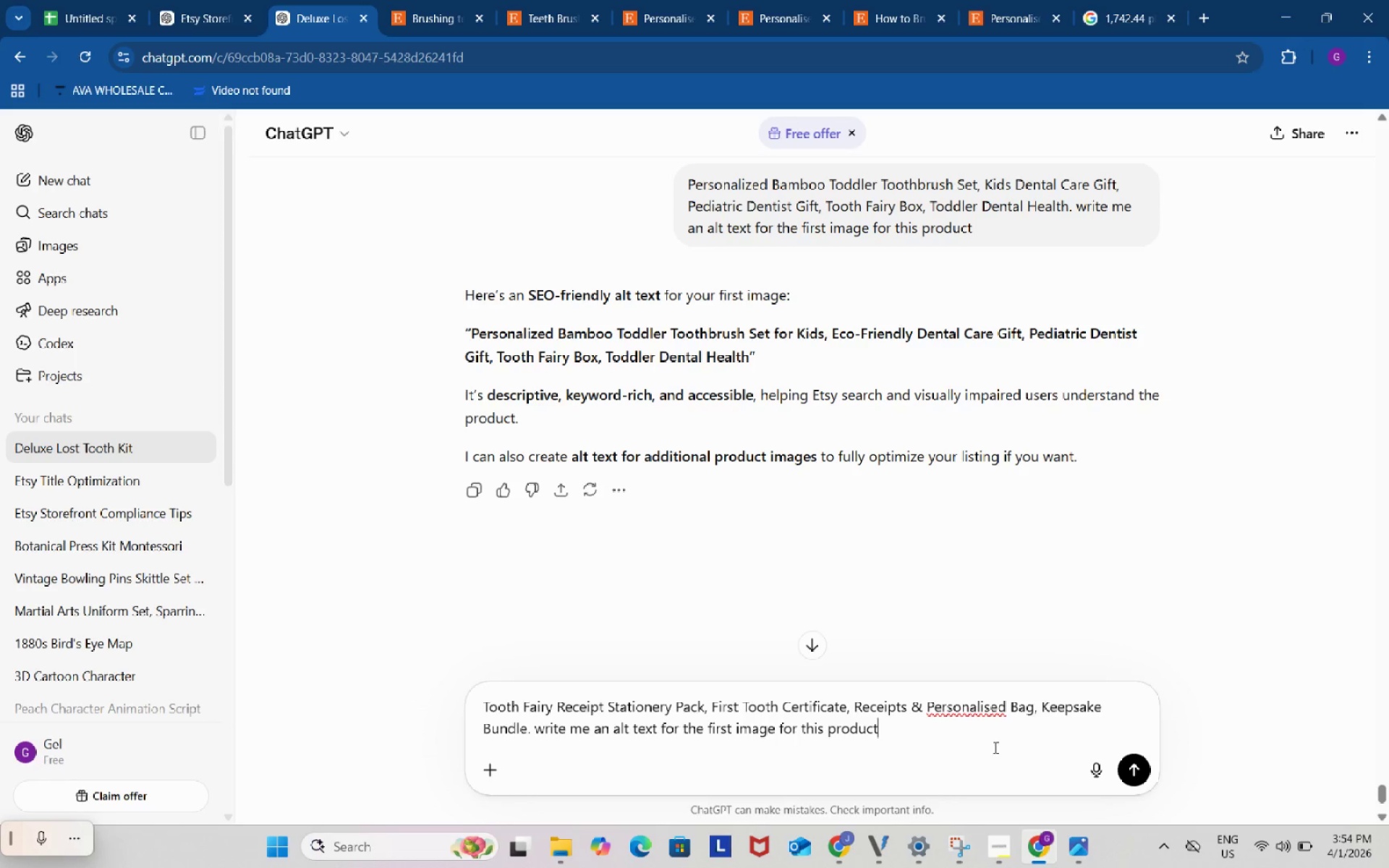 
left_click([1116, 774])
 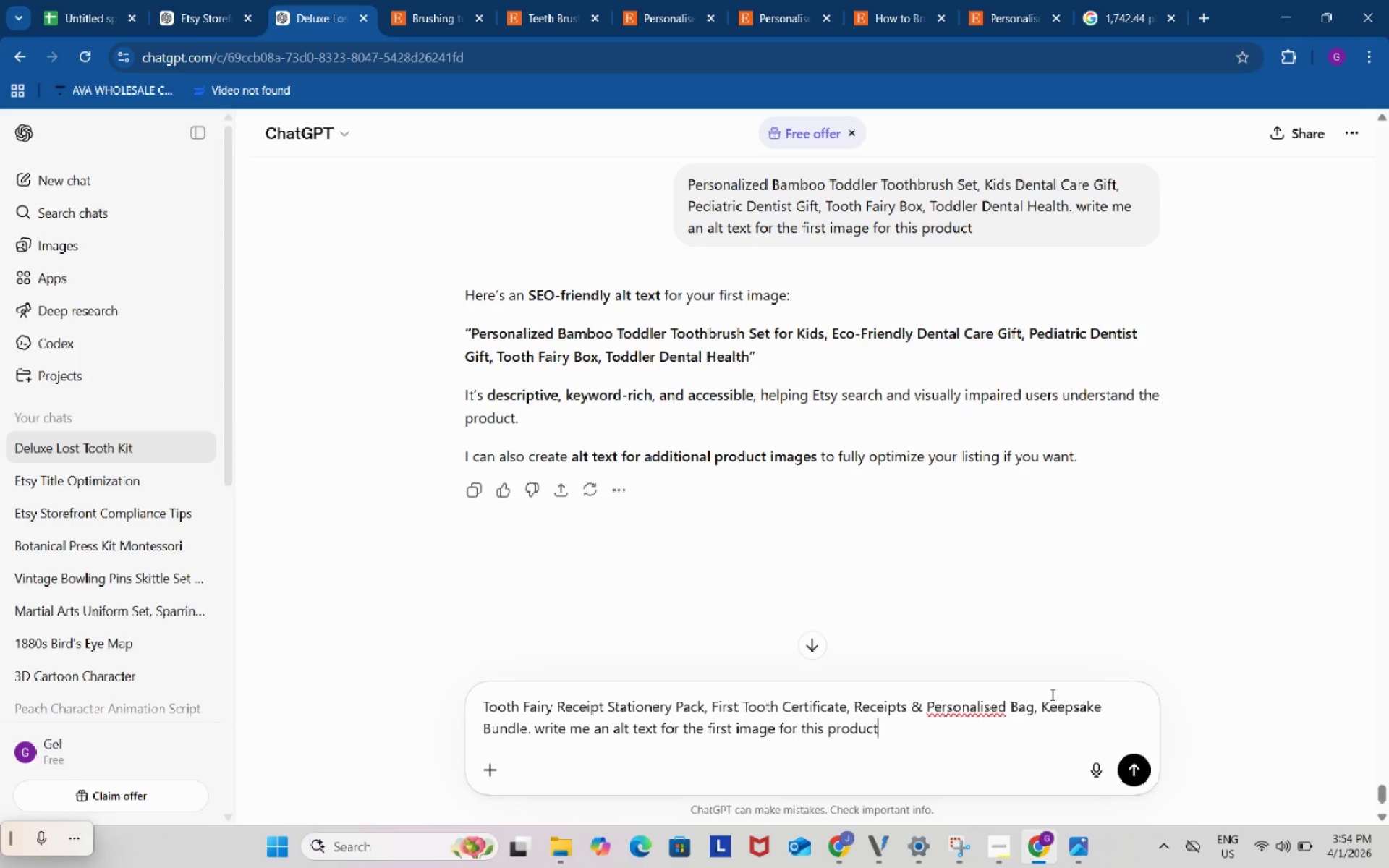 
left_click([1140, 776])
 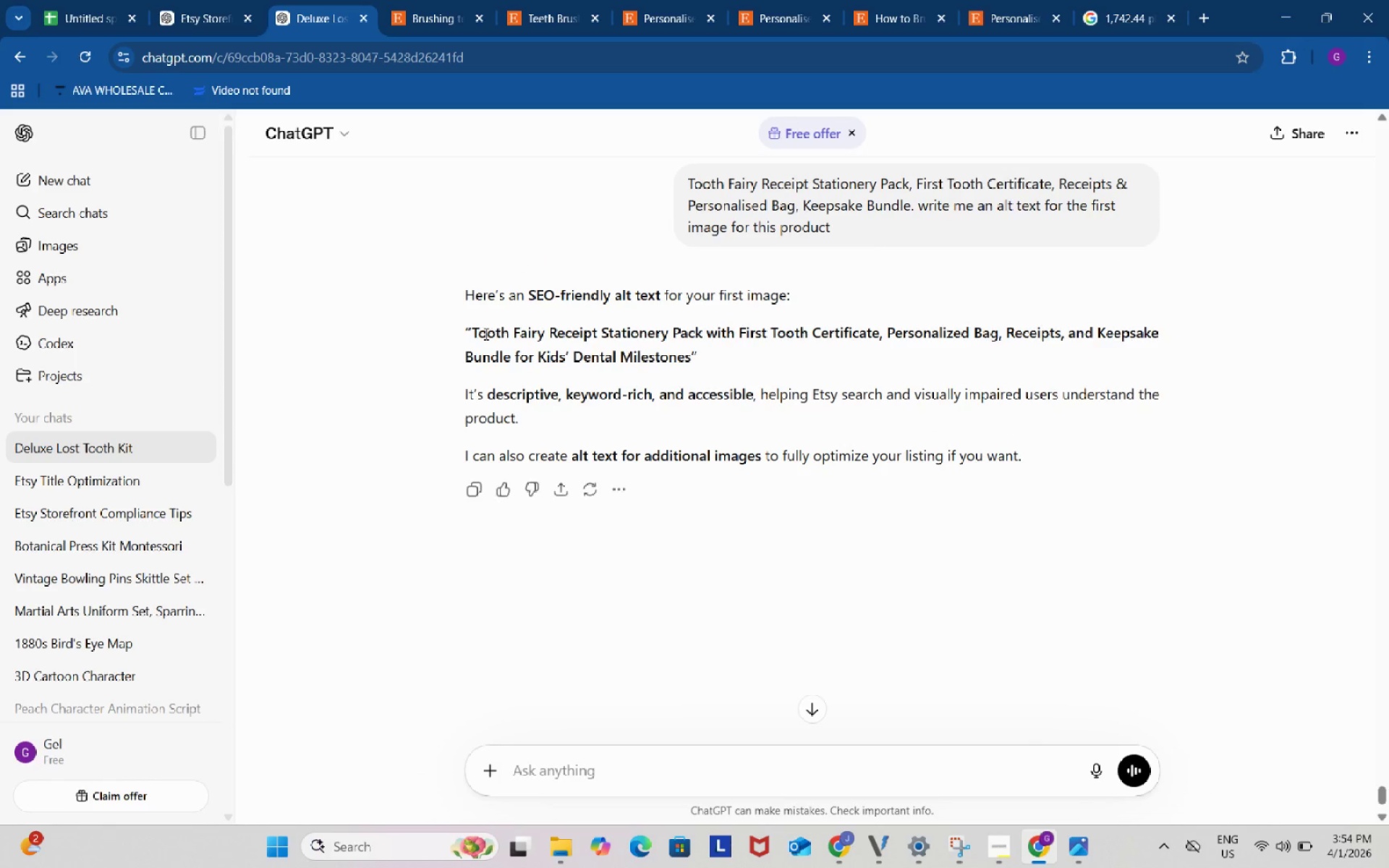 
left_click_drag(start_coordinate=[474, 334], to_coordinate=[689, 353])
 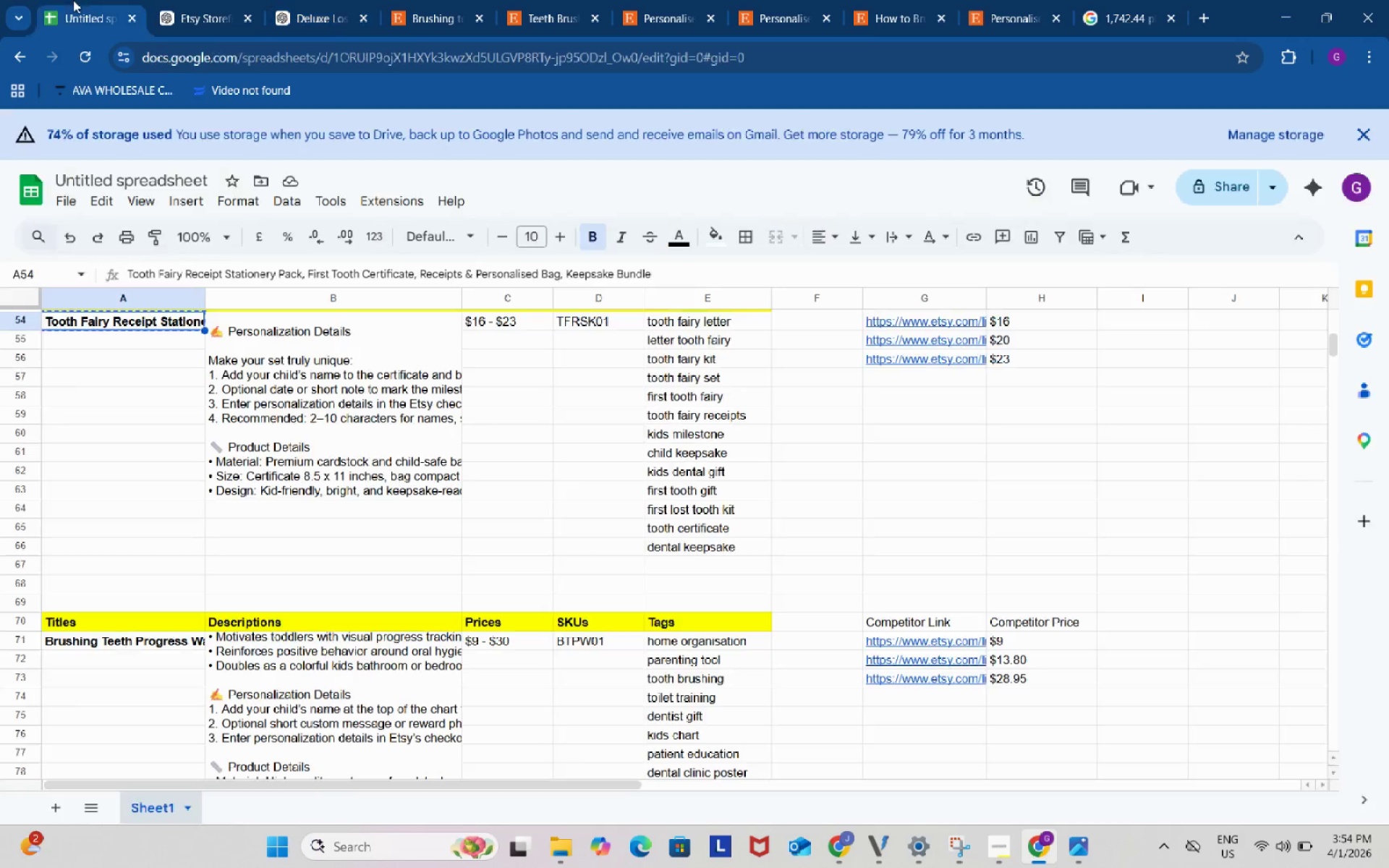 
key(Control+ControlLeft)
 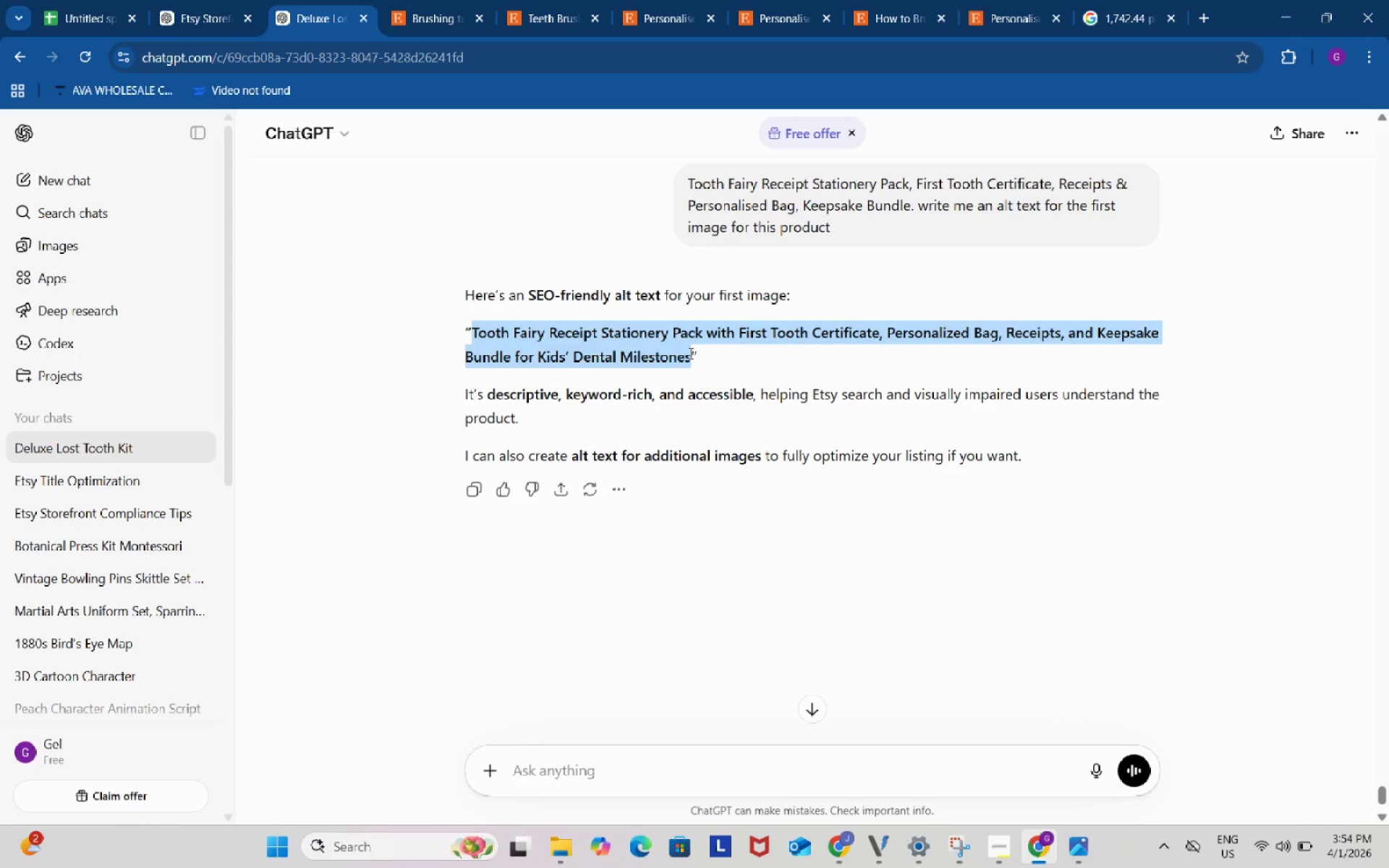 
key(Control+C)
 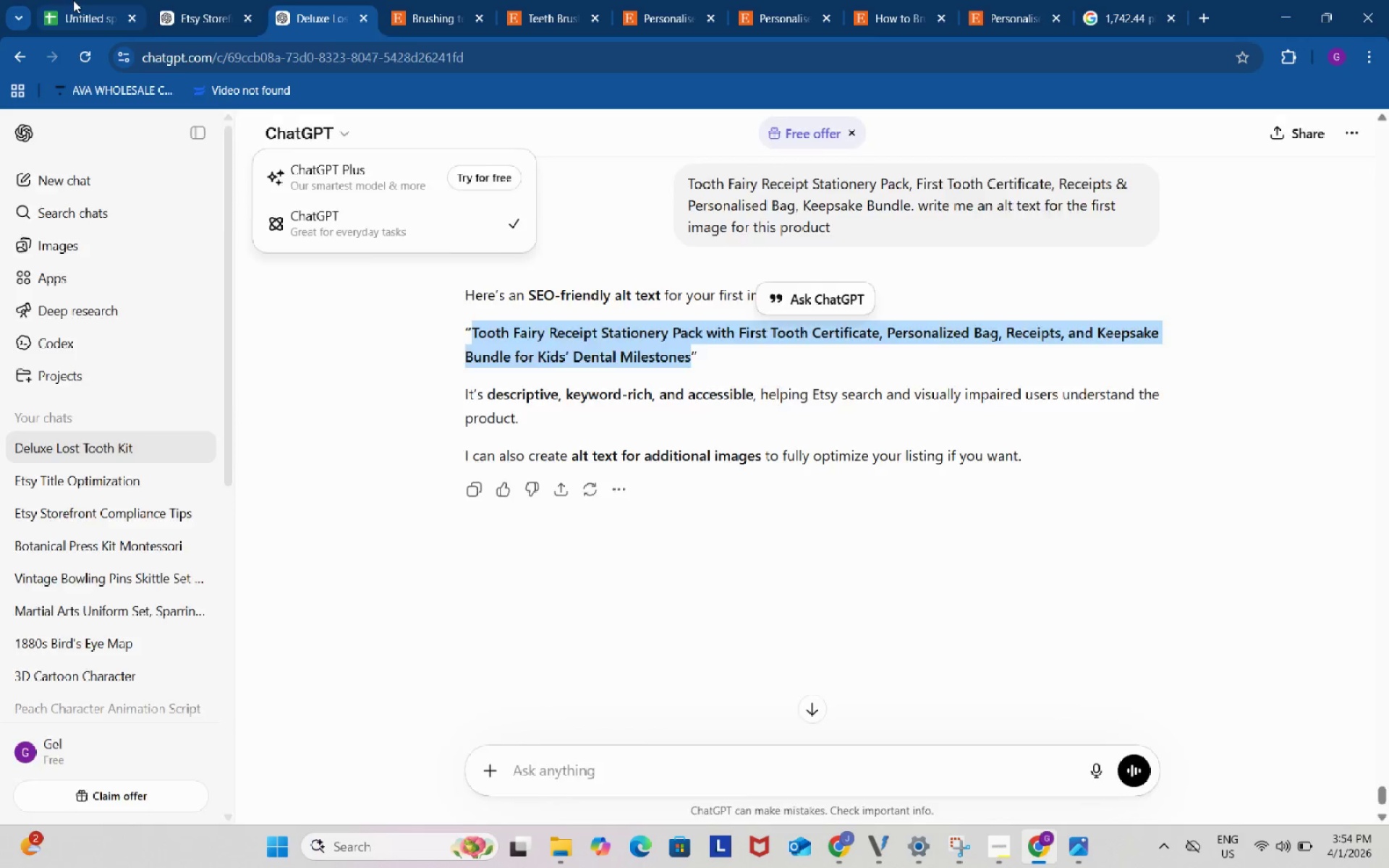 
left_click([73, 0])
 